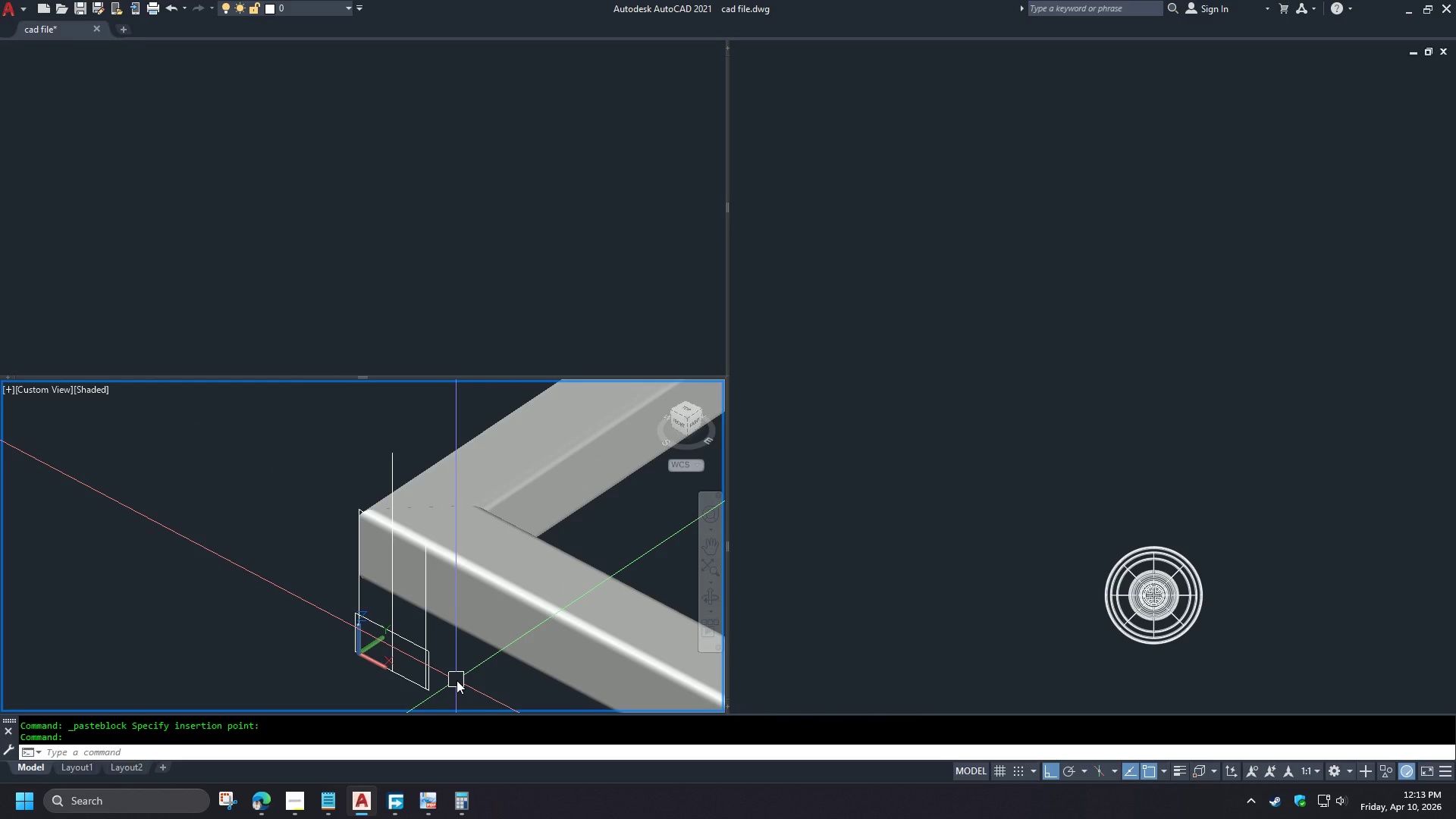 
wait(6.6)
 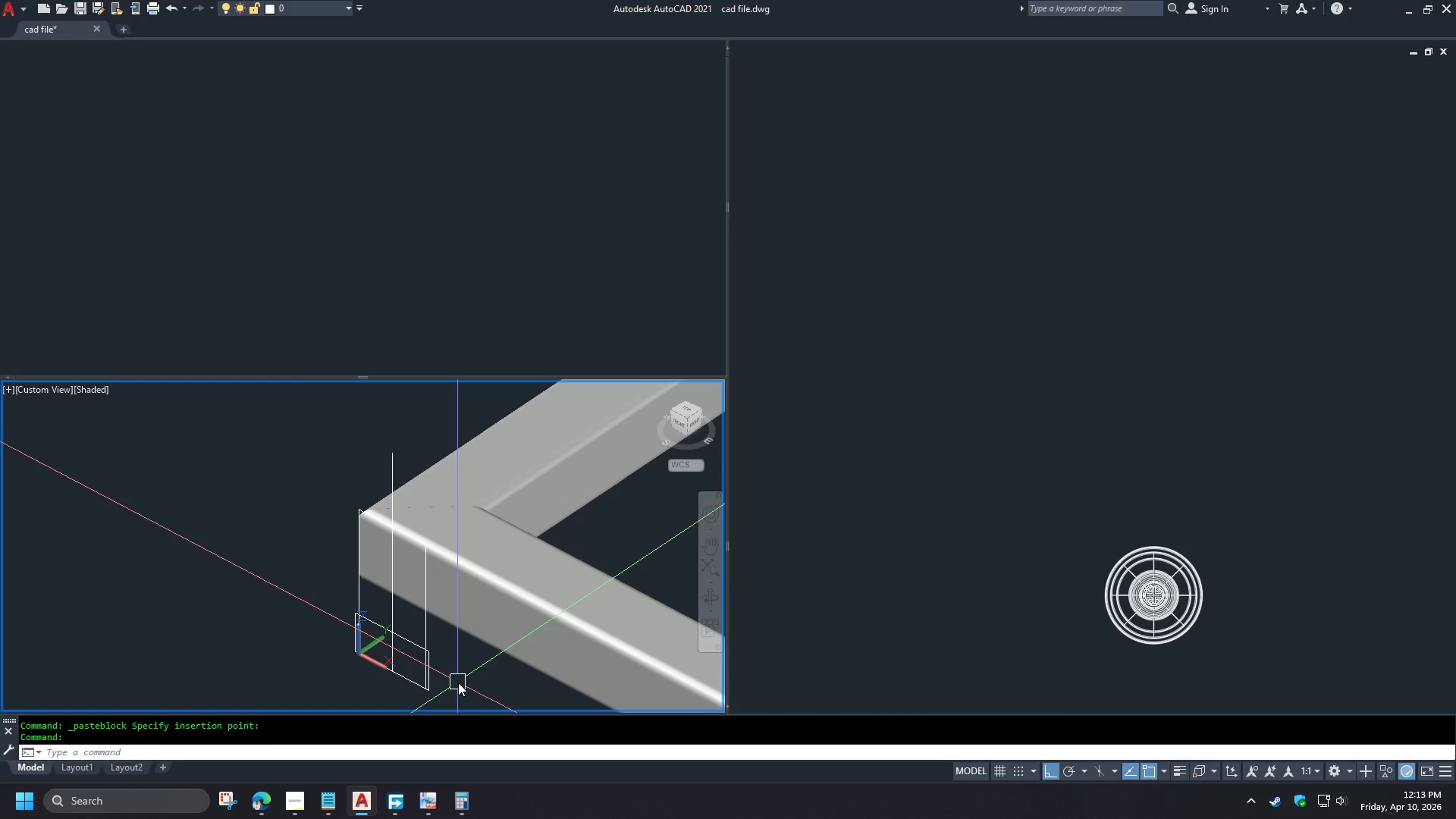 
scroll: coordinate [1021, 552], scroll_direction: down, amount: 5.0
 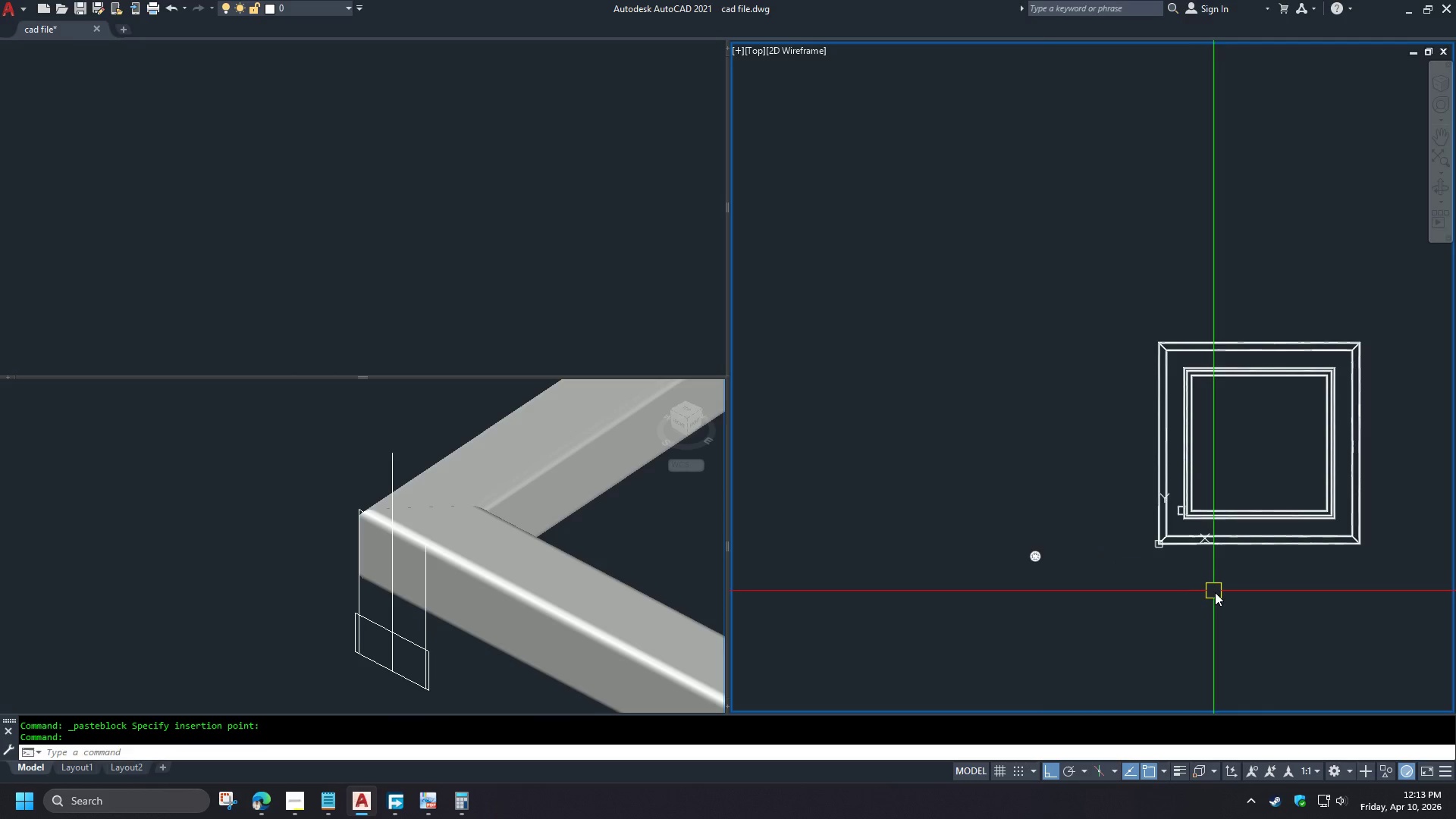 
scroll: coordinate [1178, 556], scroll_direction: up, amount: 2.0
 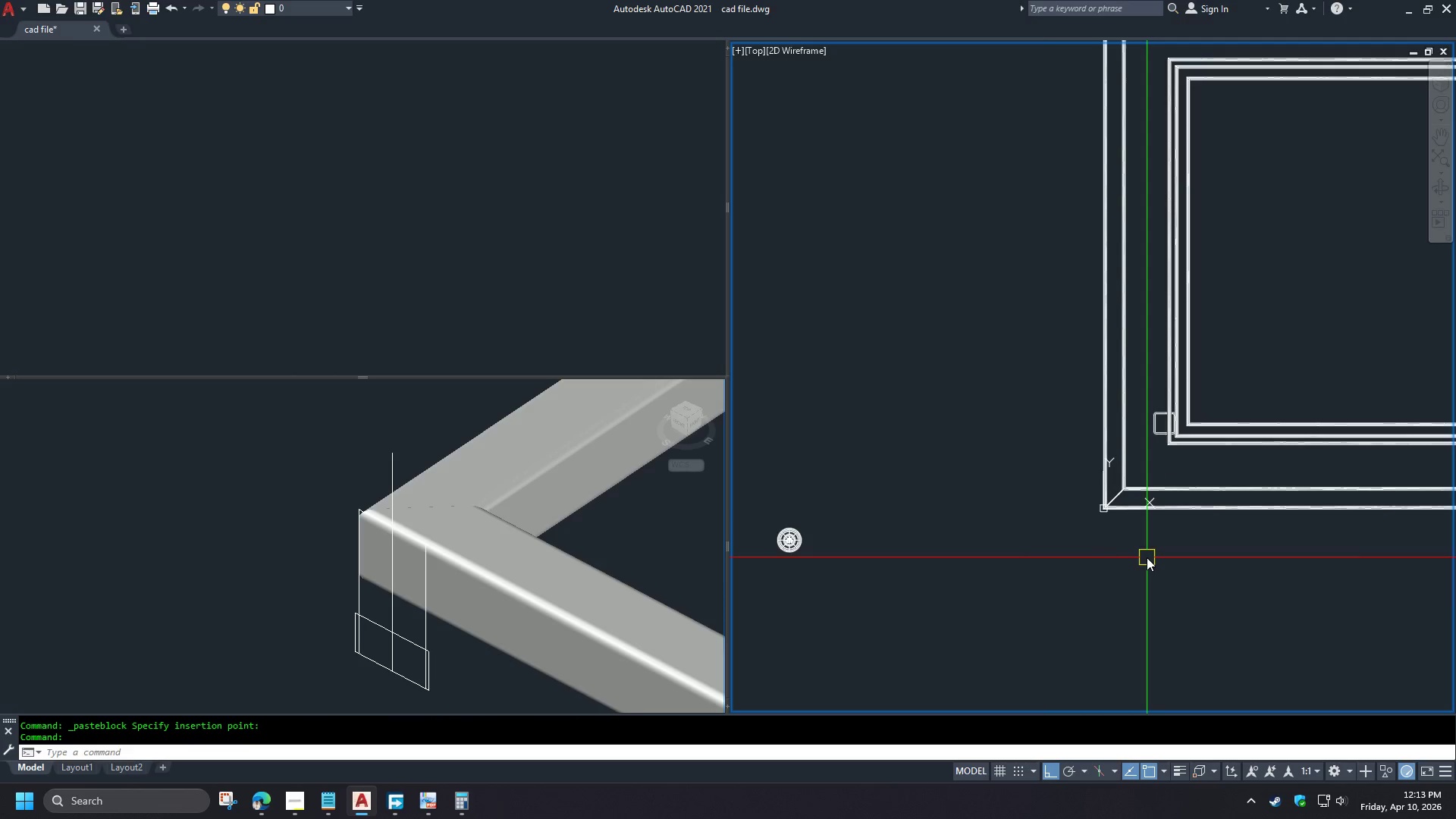 
type(rec )
 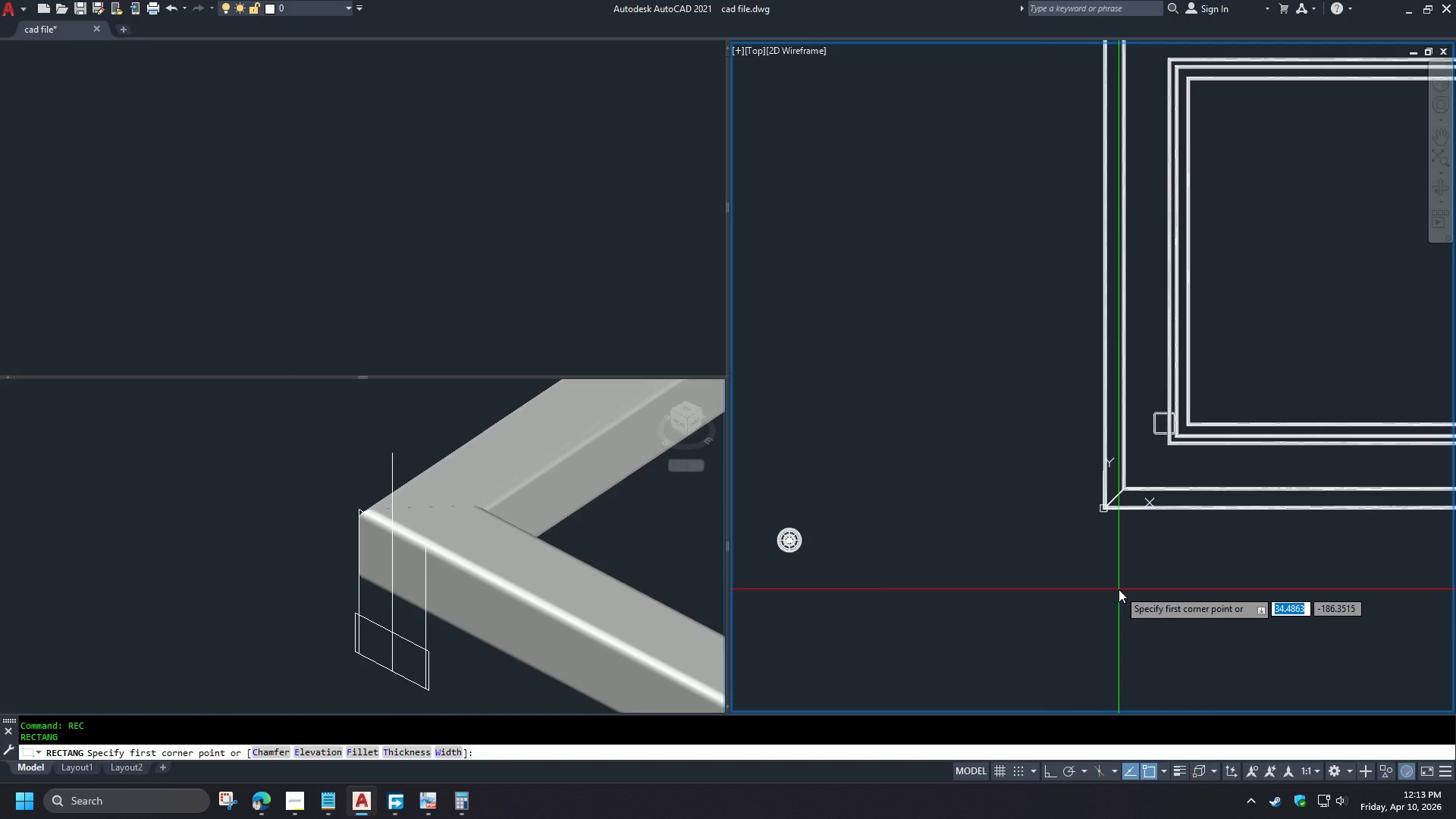 
key(Numpad0)
 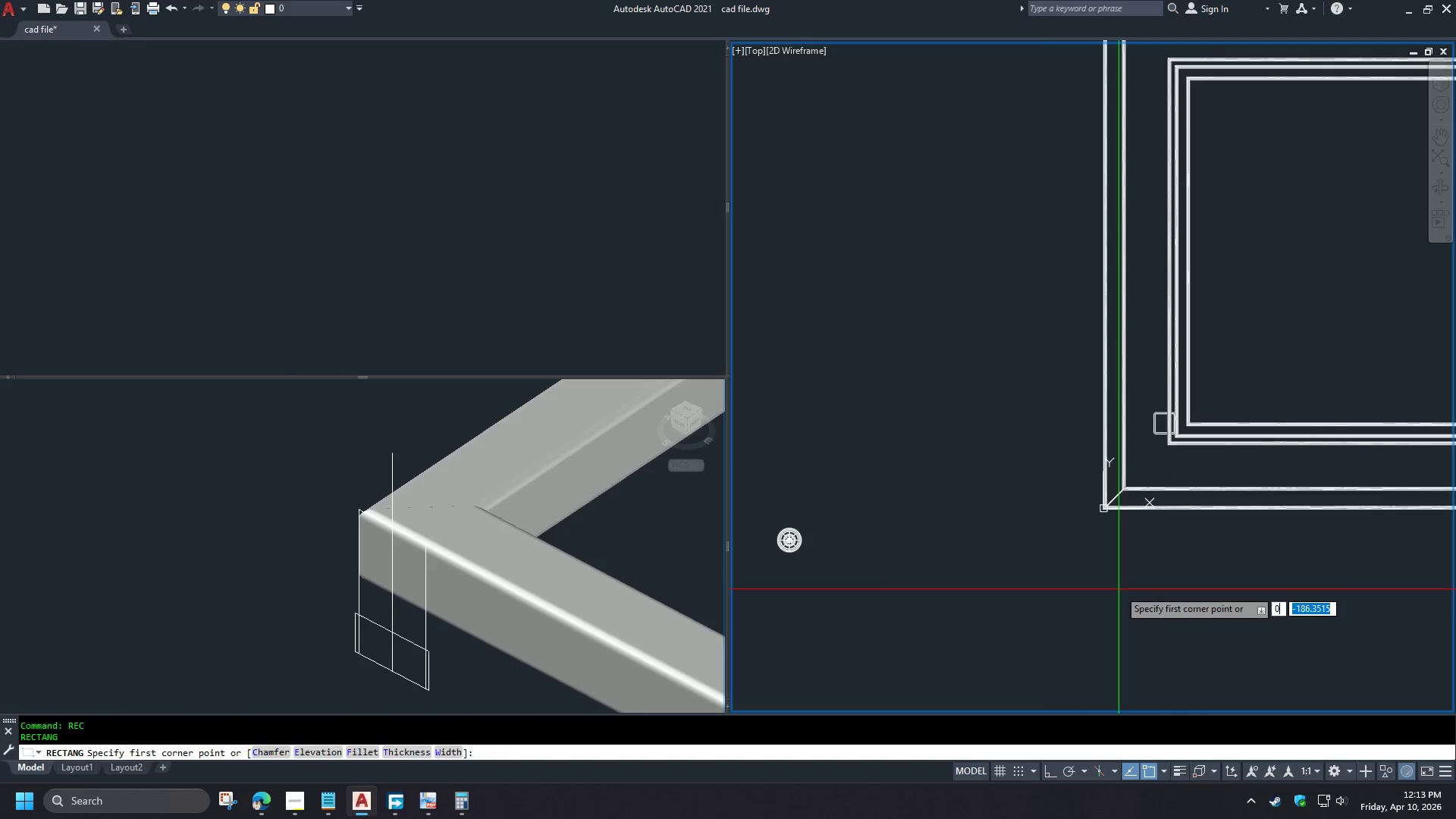 
key(Comma)
 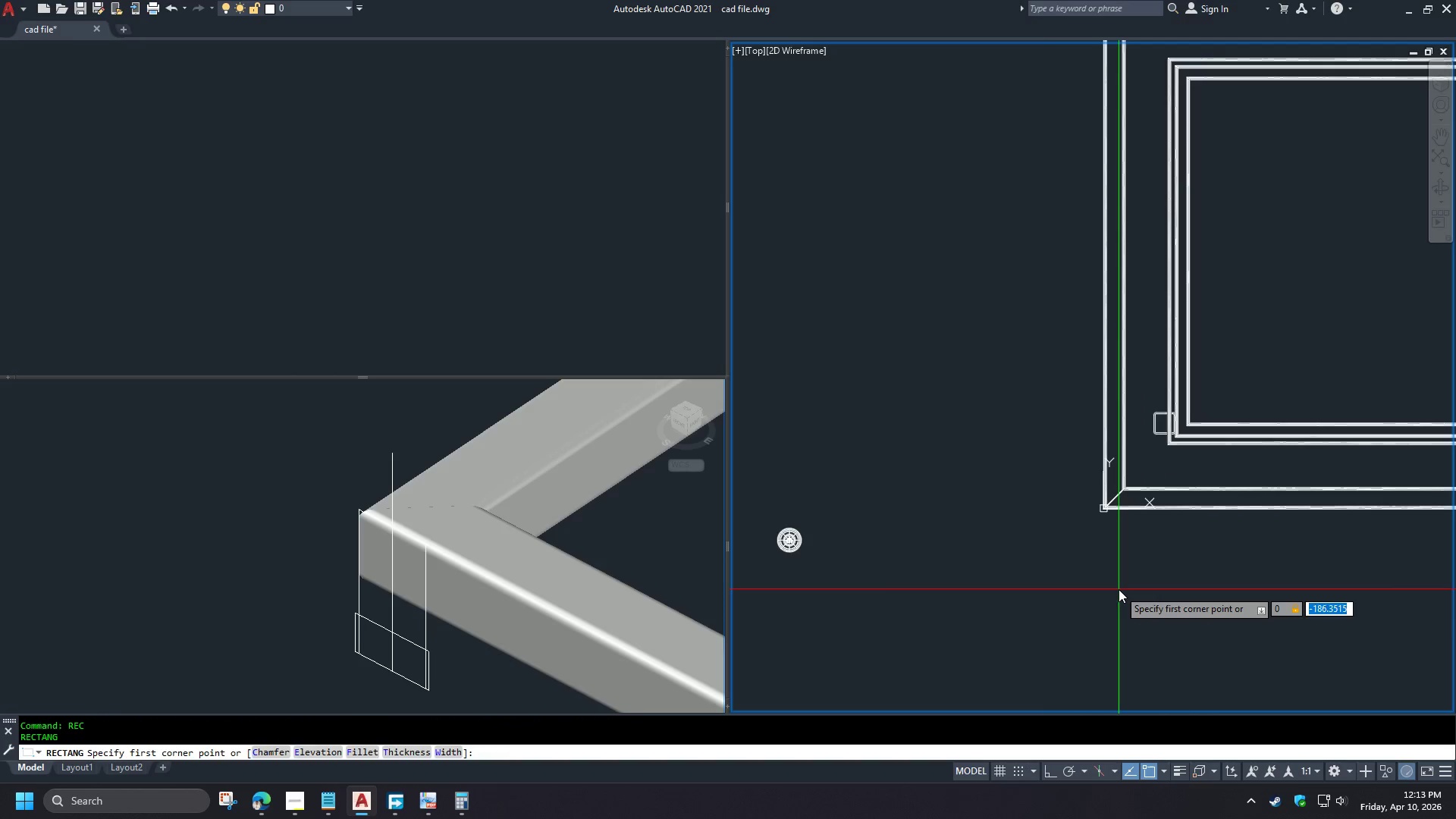 
key(Numpad0)
 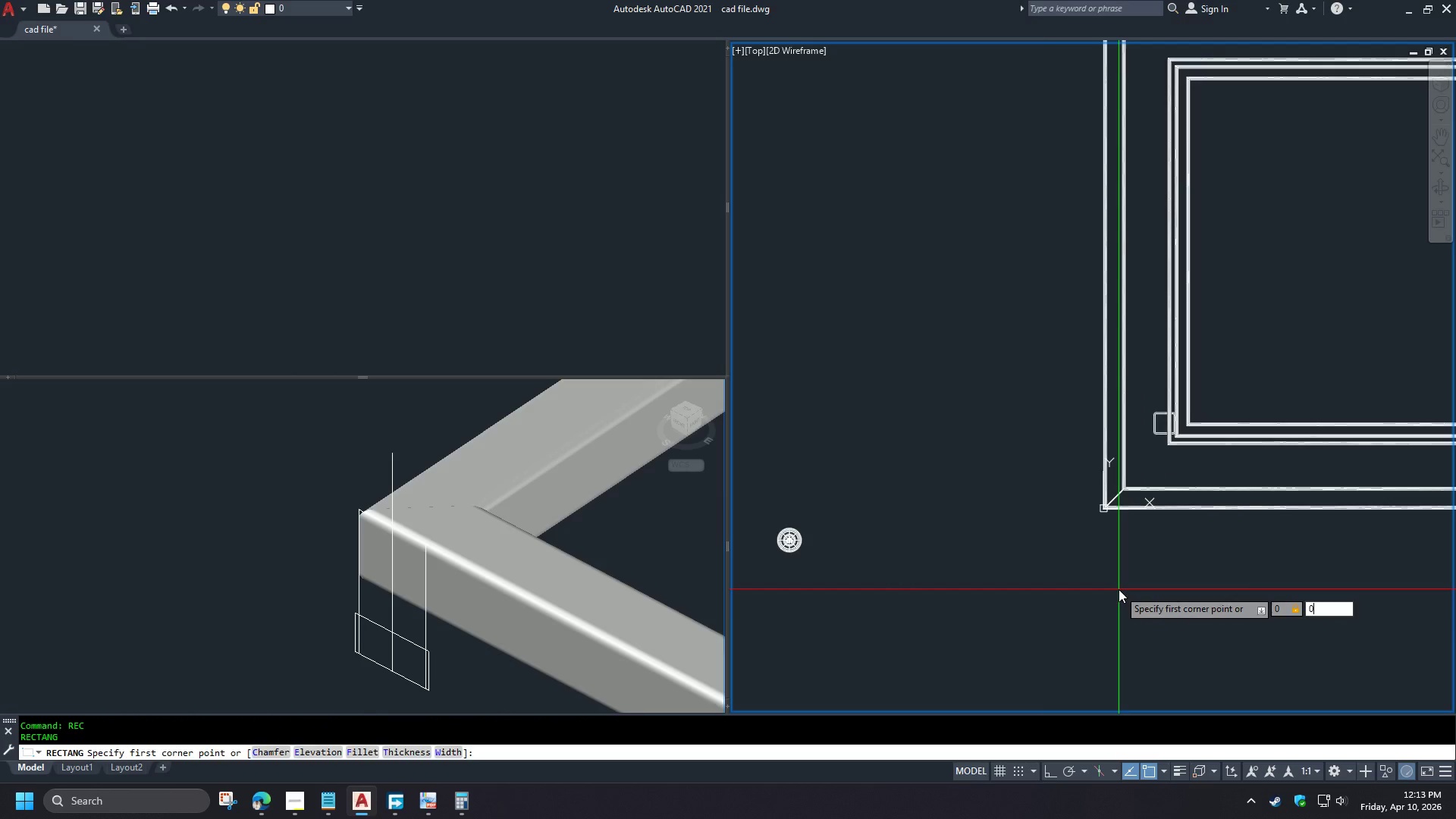 
key(NumpadEnter)
 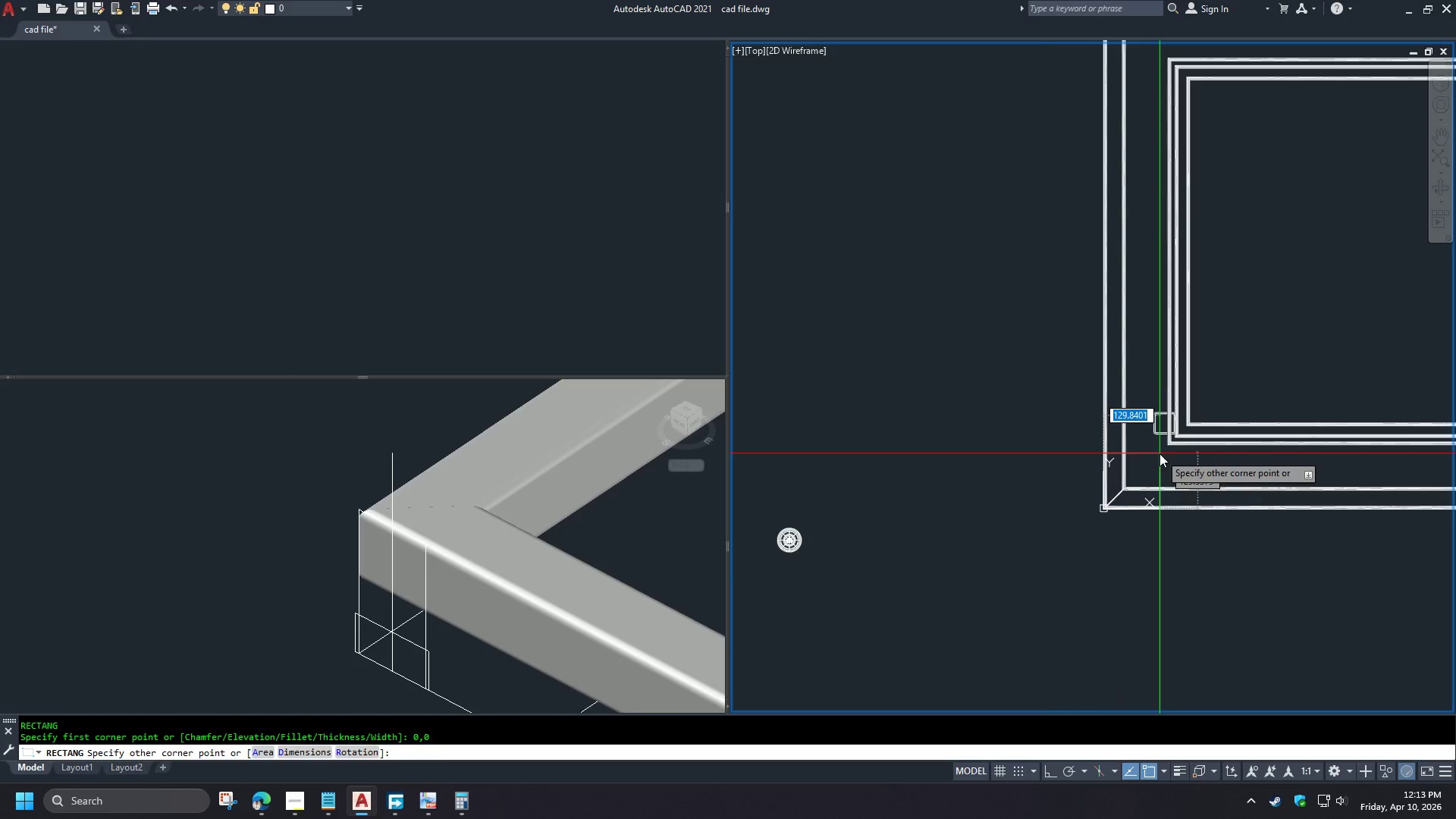 
scroll: coordinate [1149, 463], scroll_direction: up, amount: 2.0
 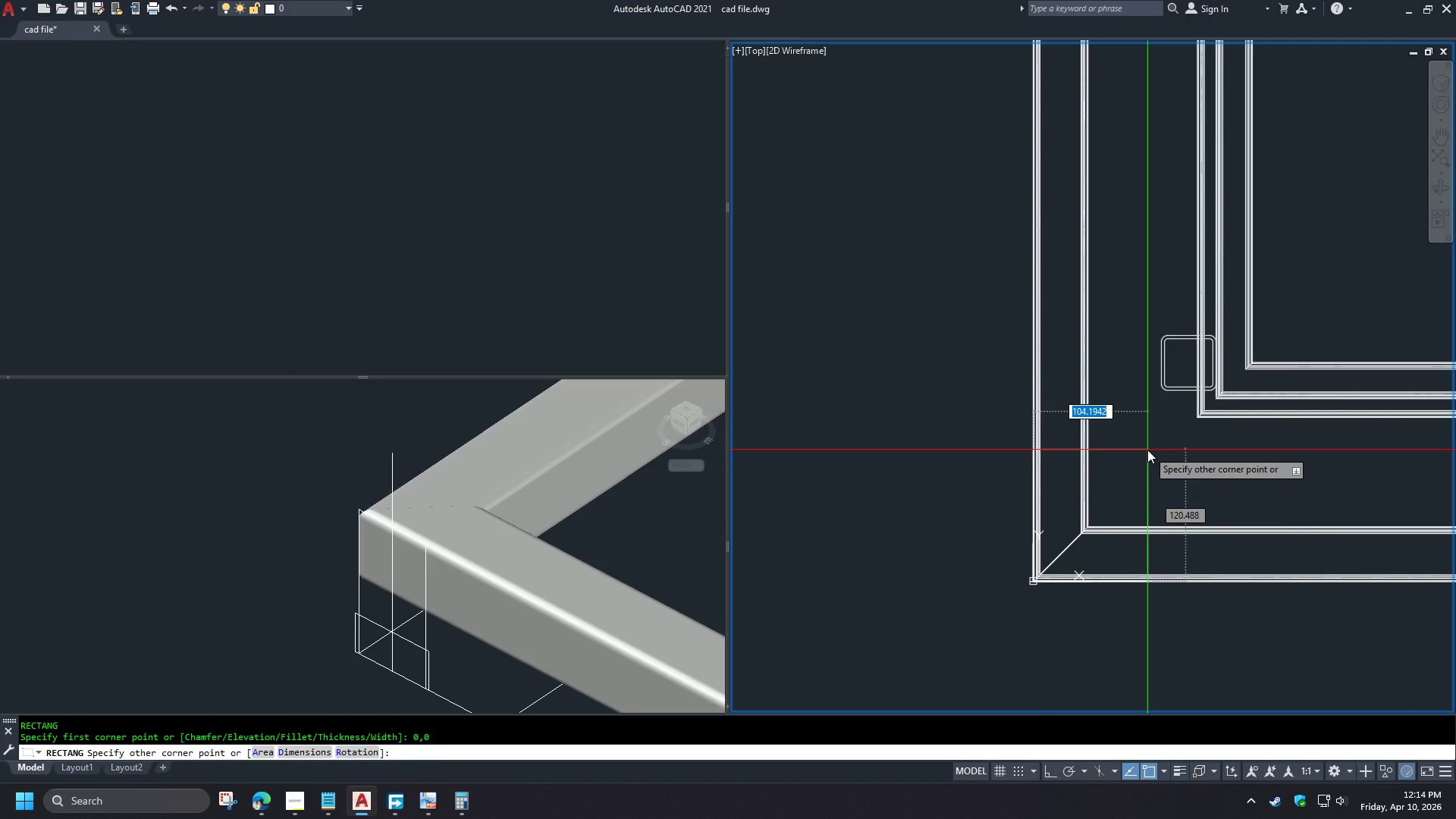 
wait(35.47)
 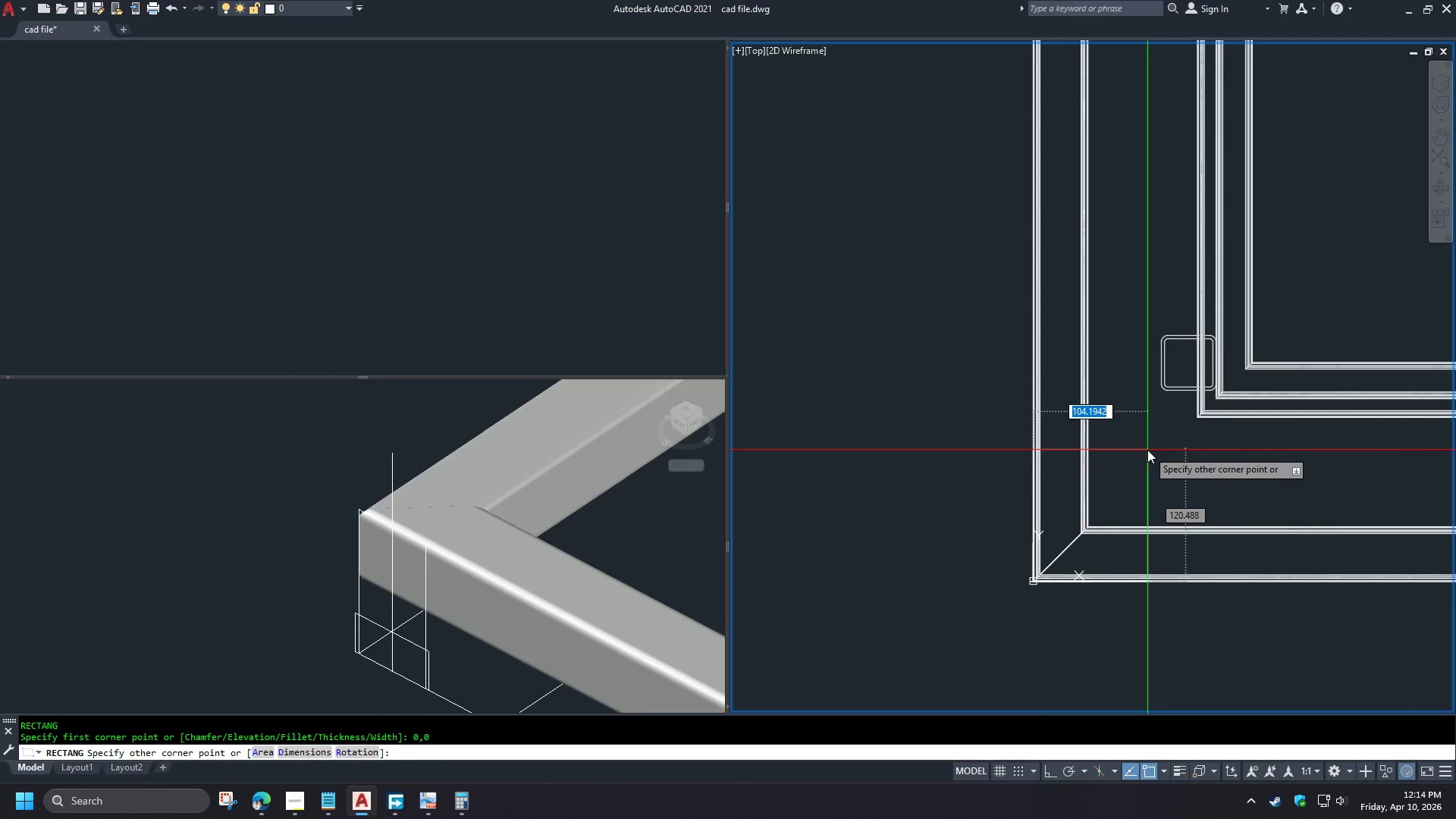 
key(Numpad2)
 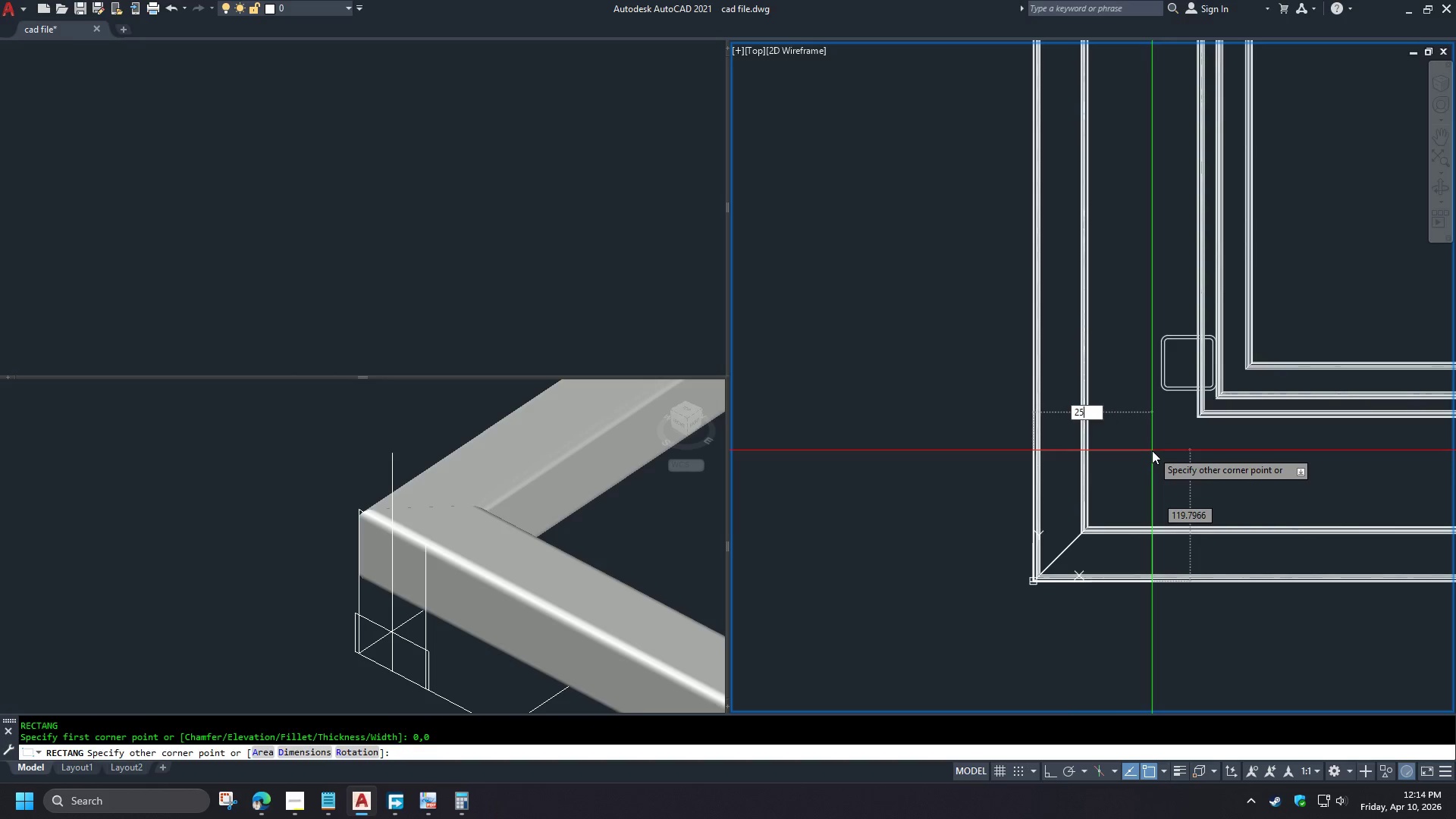 
key(Numpad5)
 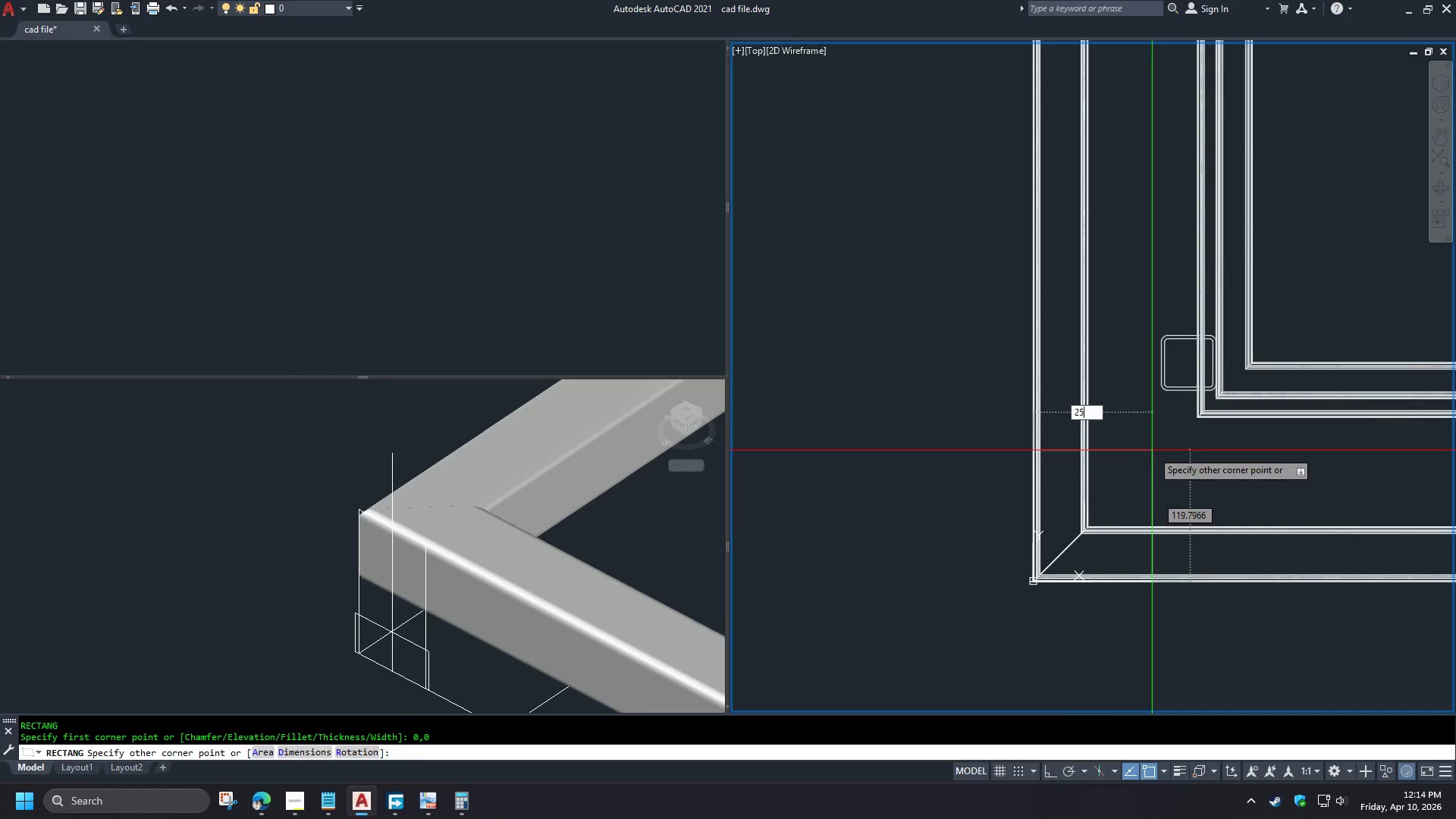 
key(Tab)
 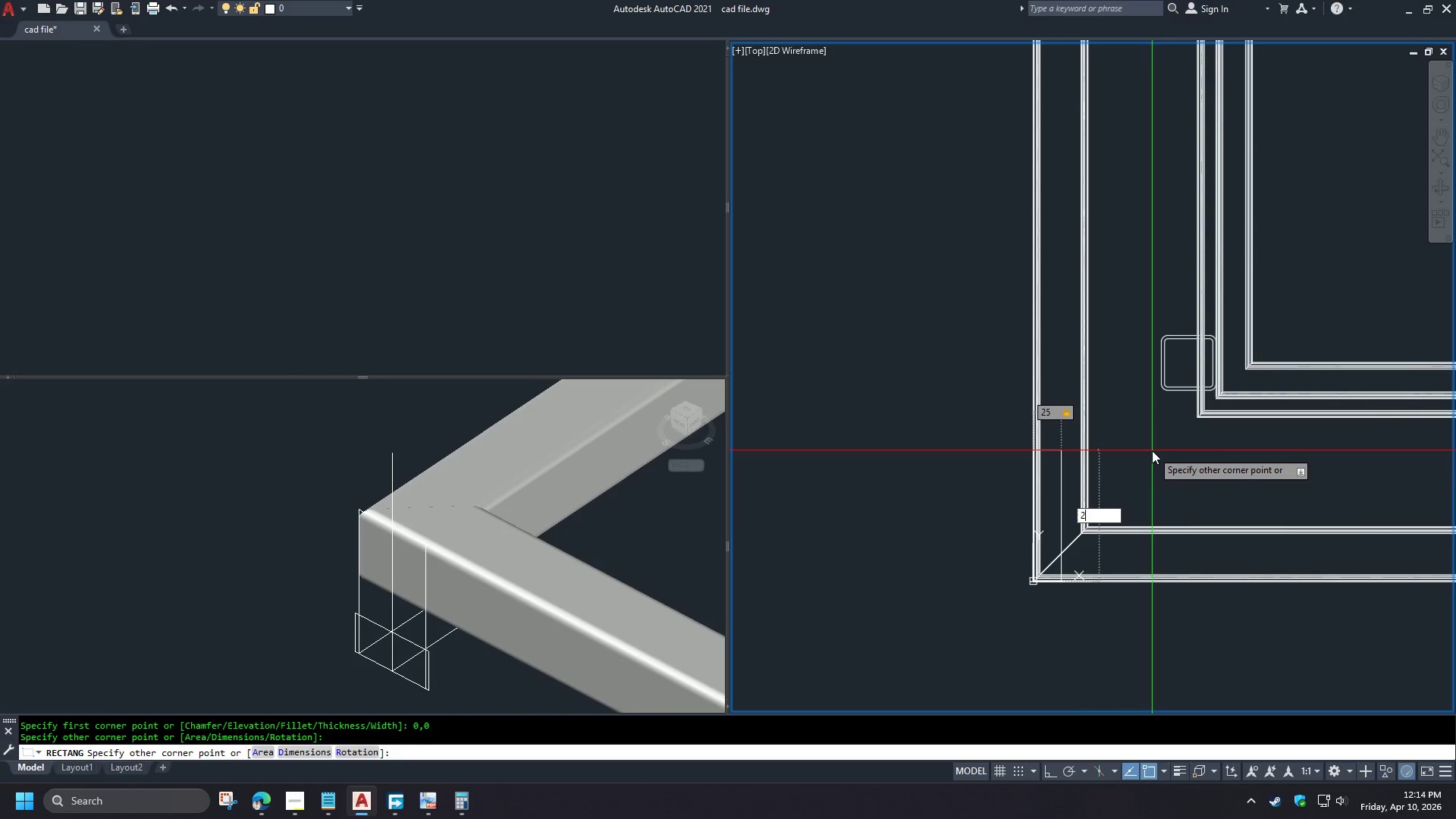 
key(Numpad2)
 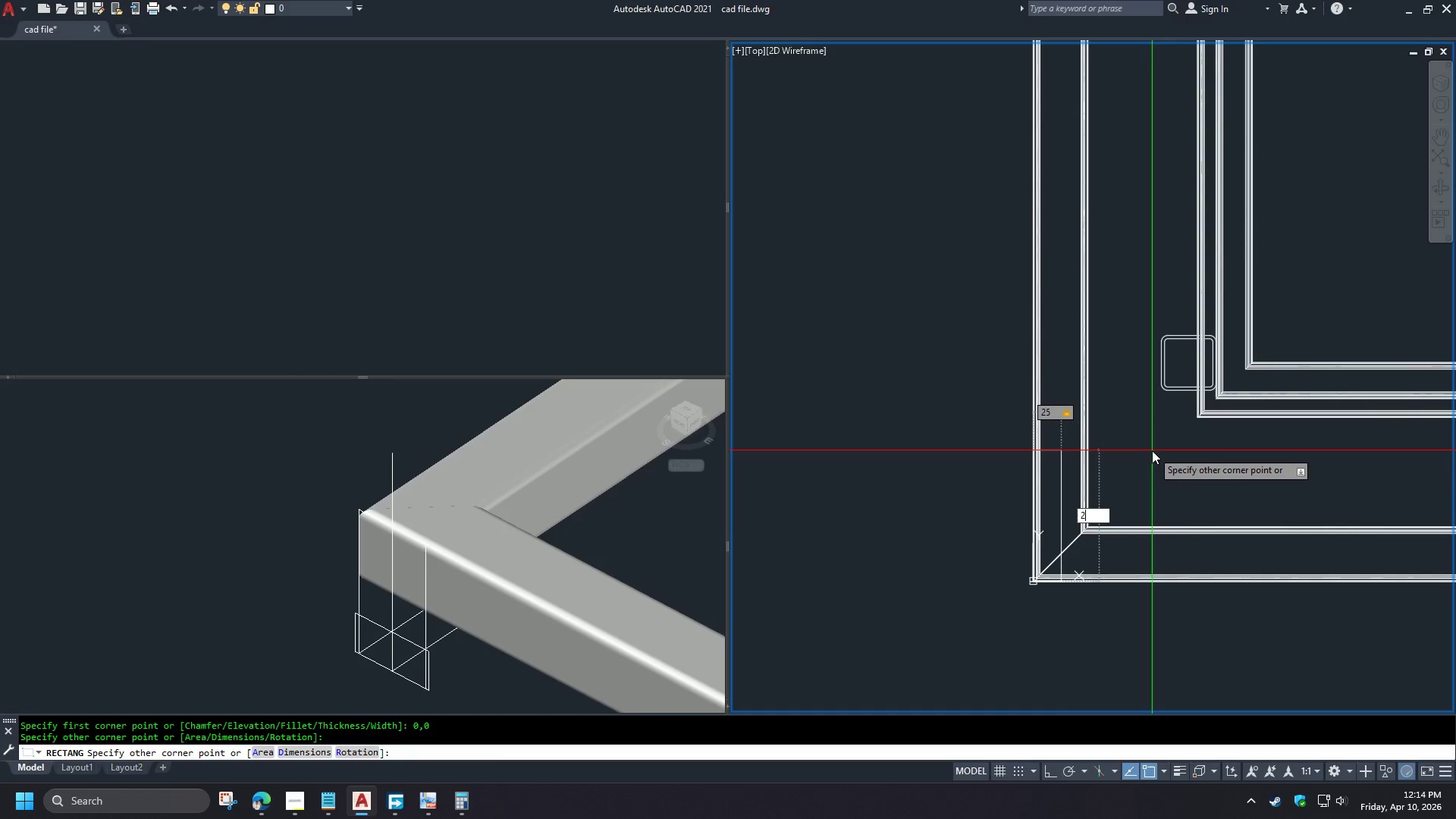 
key(Numpad5)
 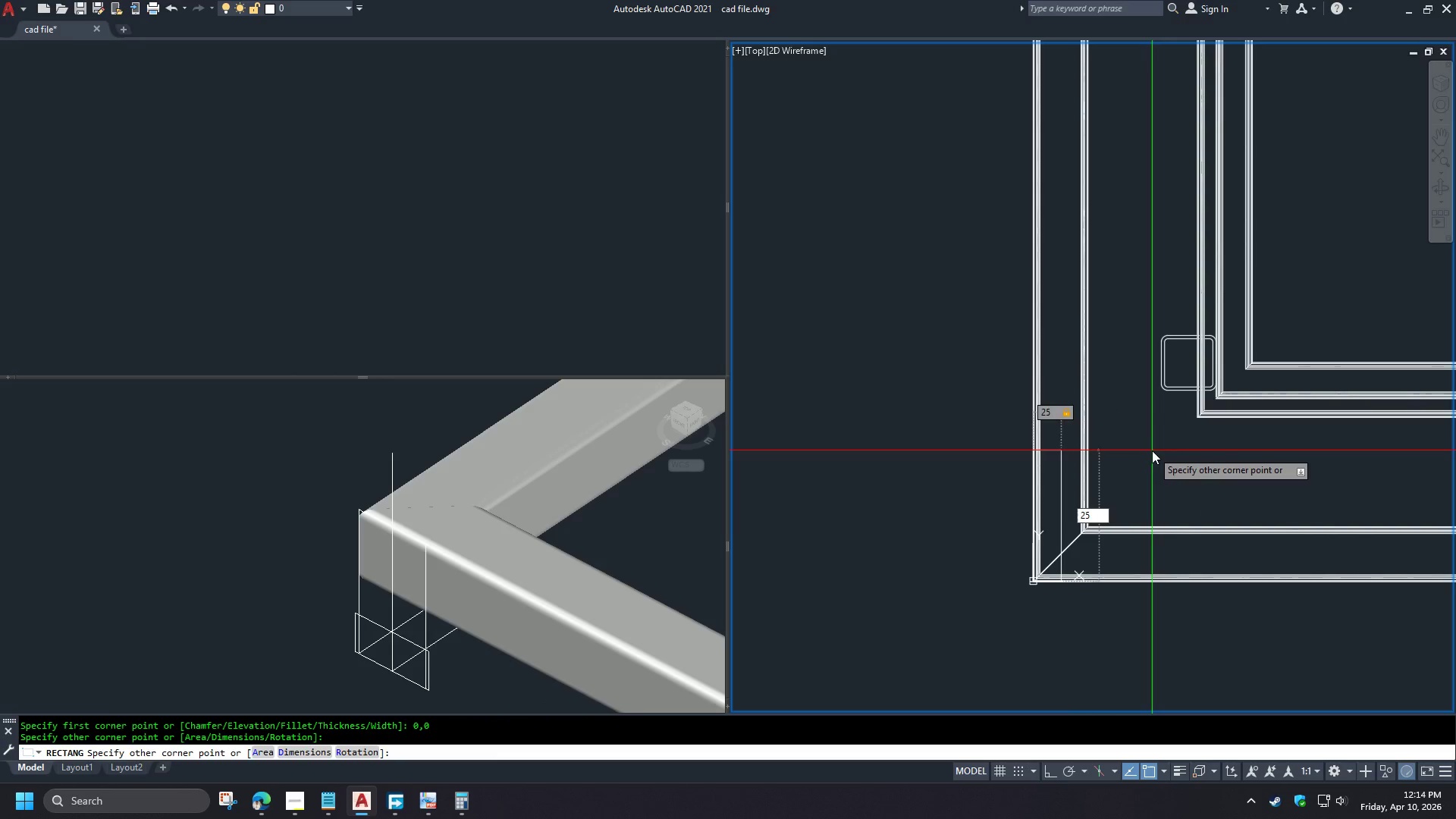 
key(NumpadEnter)
 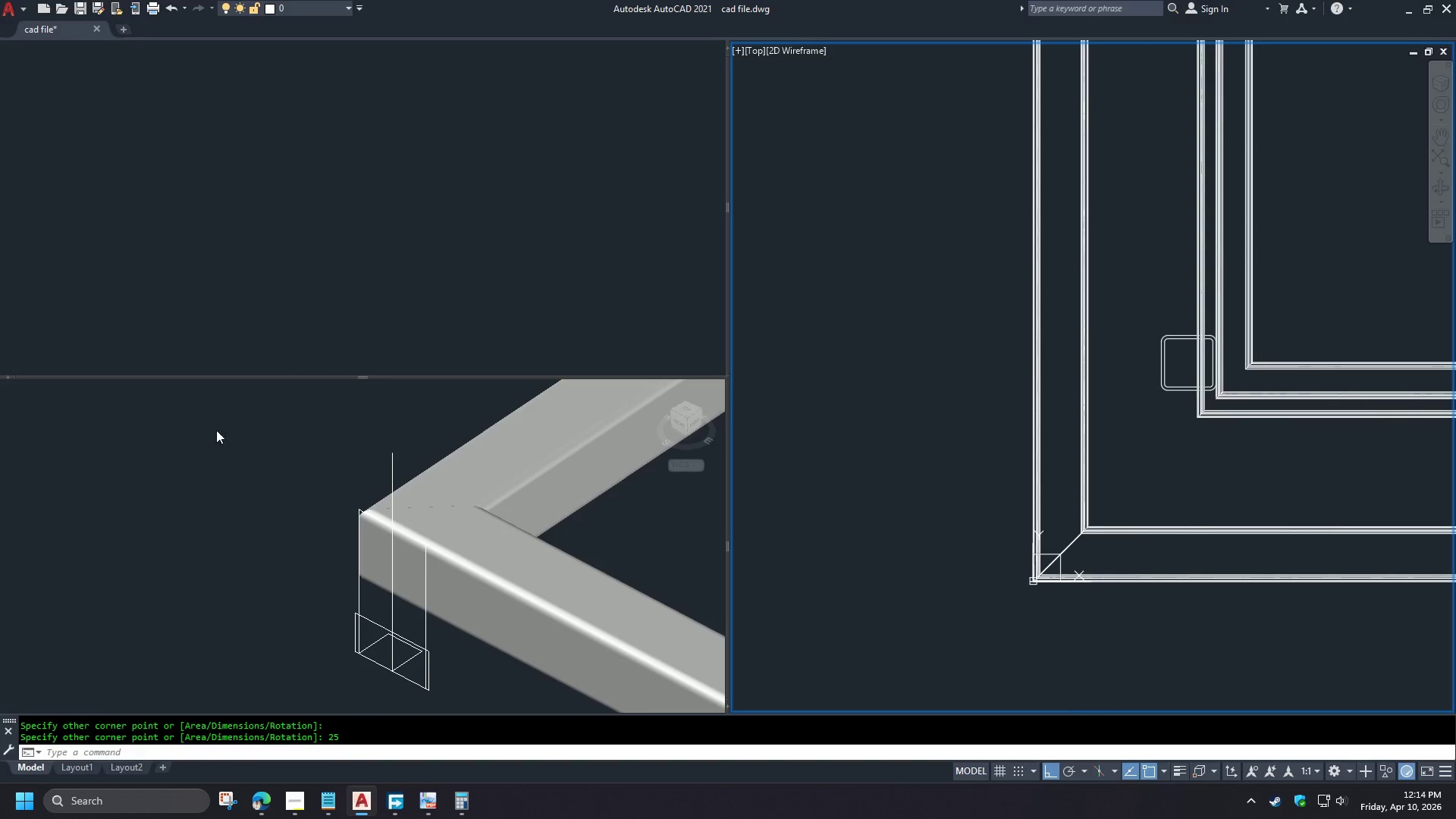 
left_click([196, 489])
 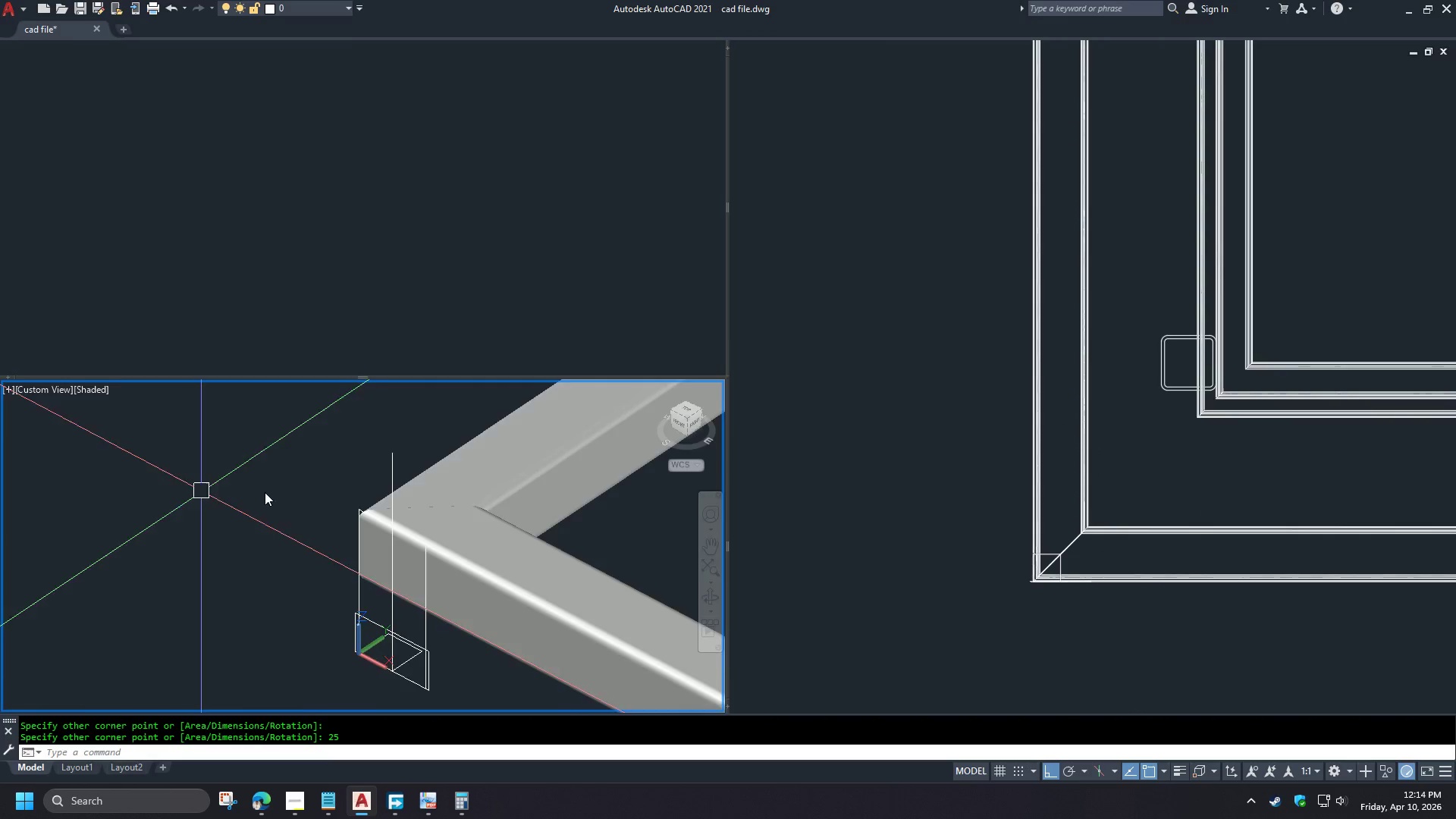 
scroll: coordinate [673, 511], scroll_direction: down, amount: 3.0
 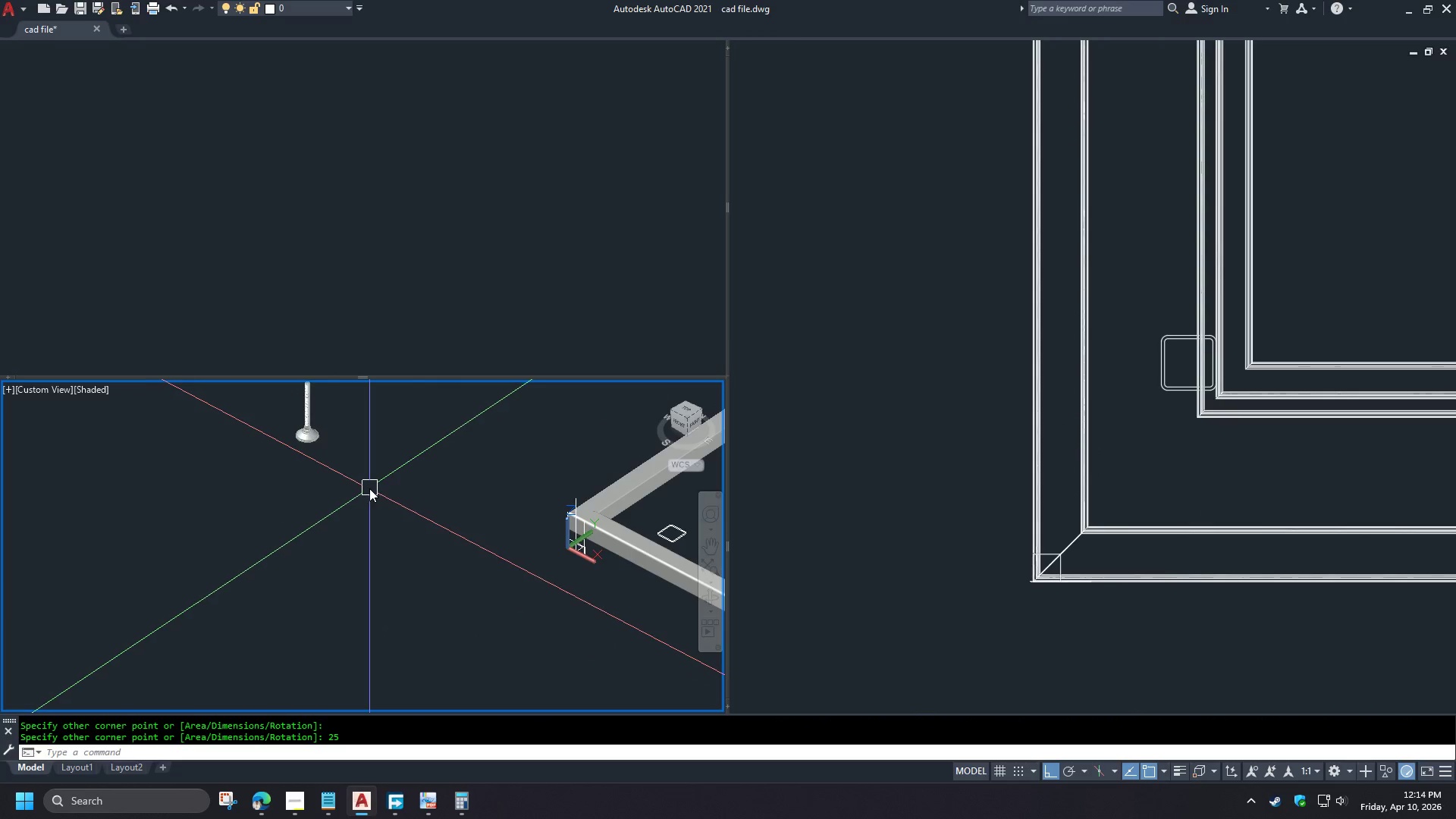 
scroll: coordinate [369, 488], scroll_direction: up, amount: 1.0
 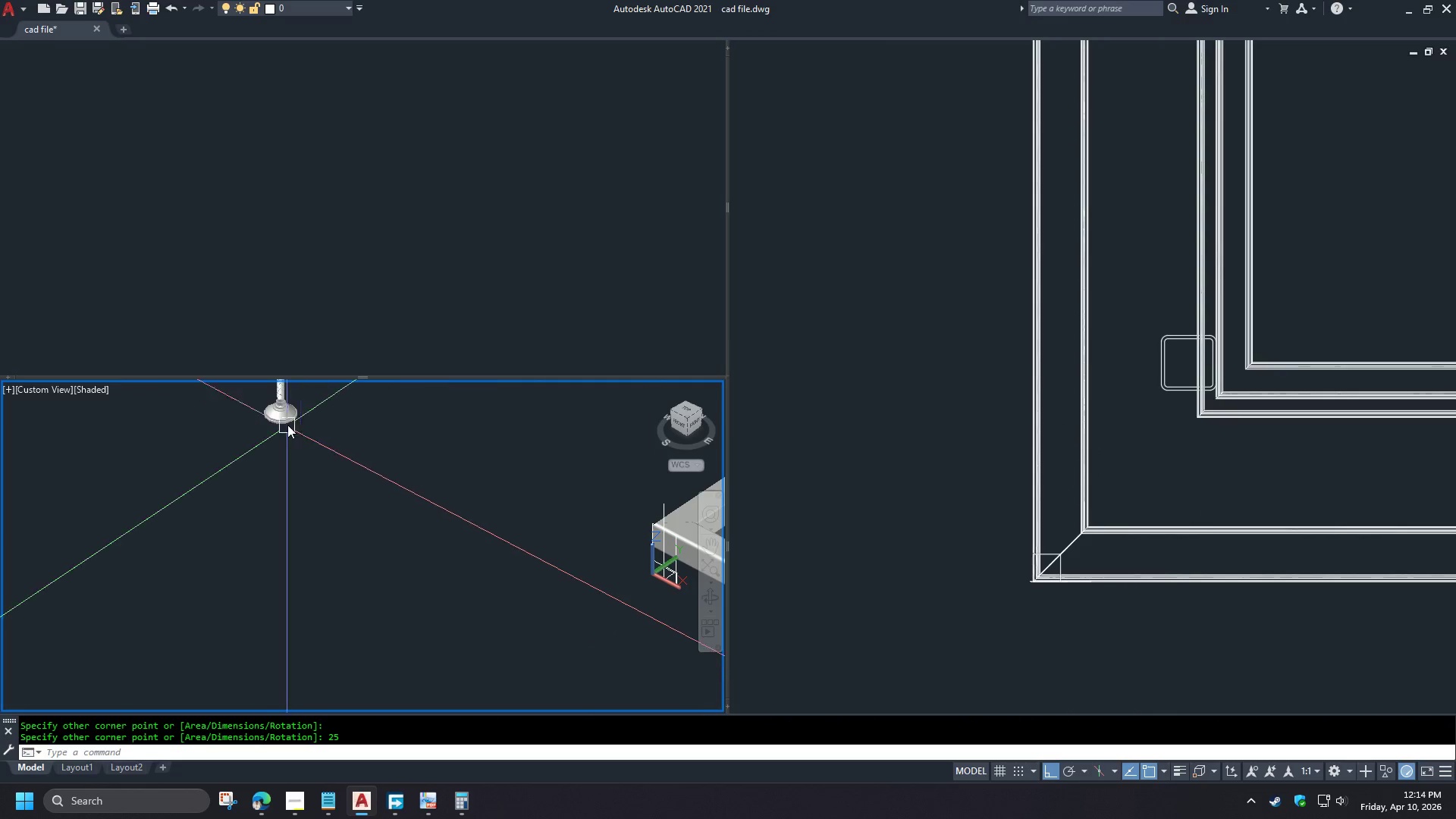 
left_click([290, 422])
 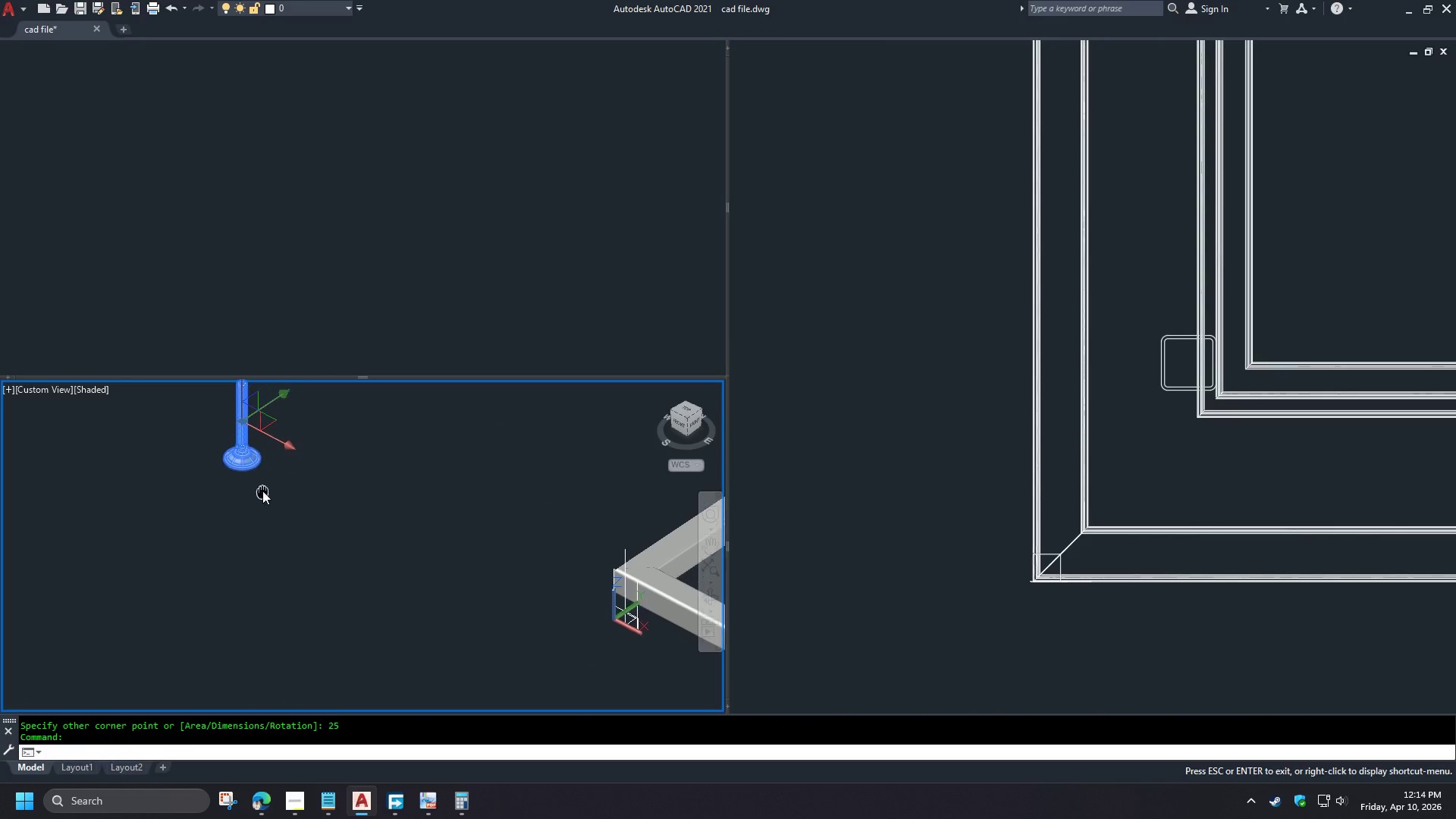 
scroll: coordinate [205, 441], scroll_direction: up, amount: 7.0
 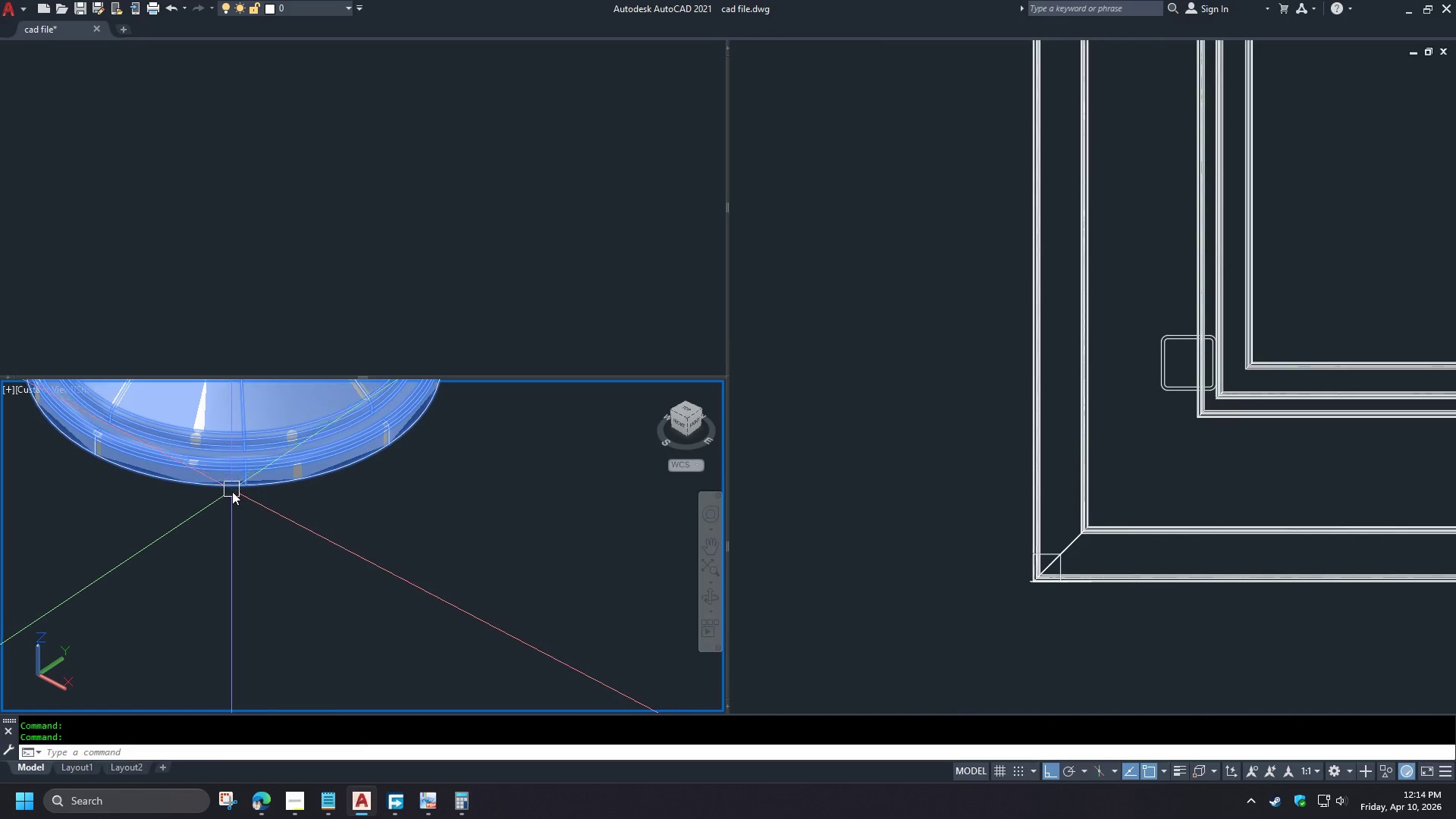 
scroll: coordinate [244, 501], scroll_direction: down, amount: 4.0
 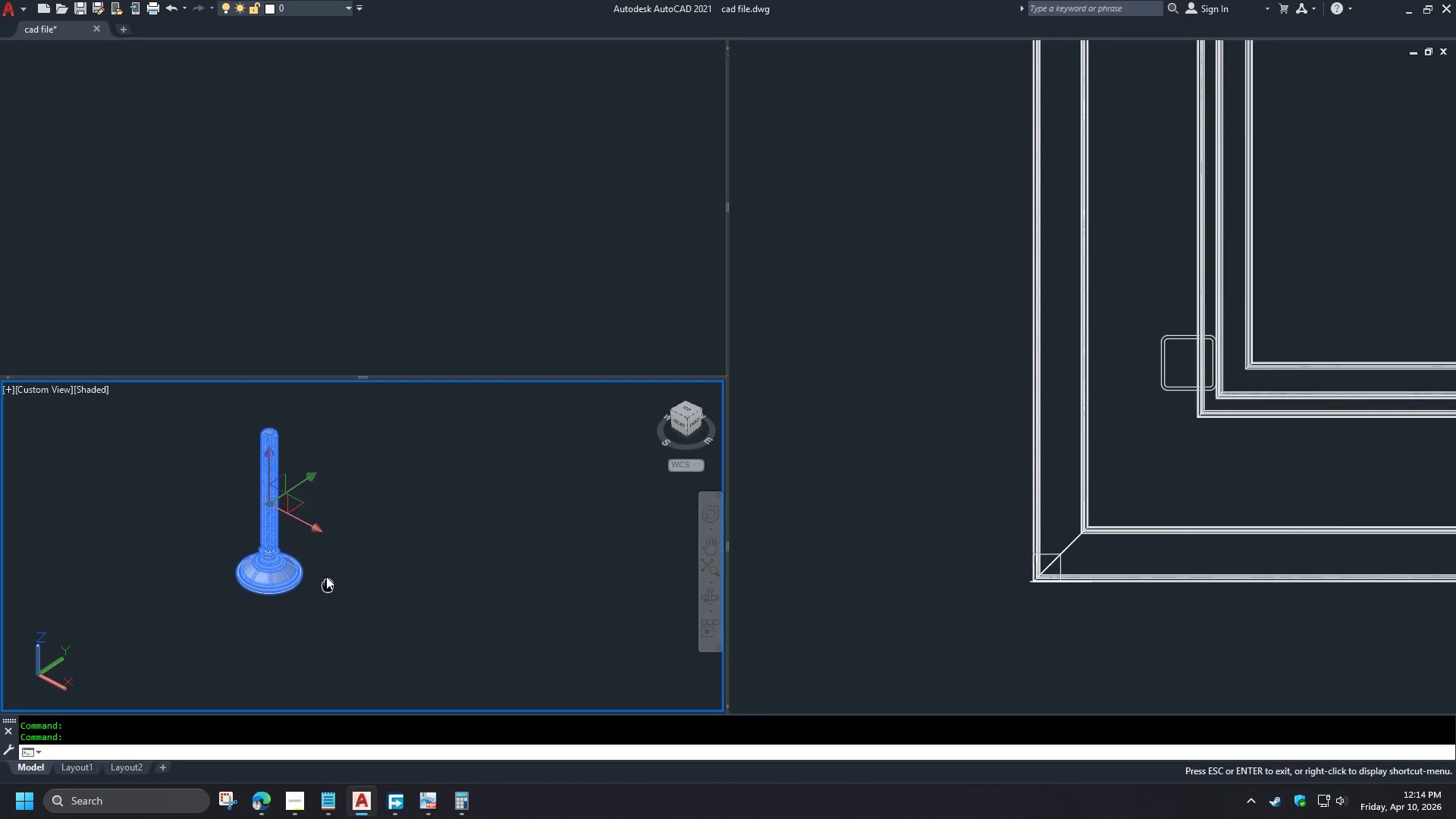 
scroll: coordinate [297, 557], scroll_direction: up, amount: 3.0
 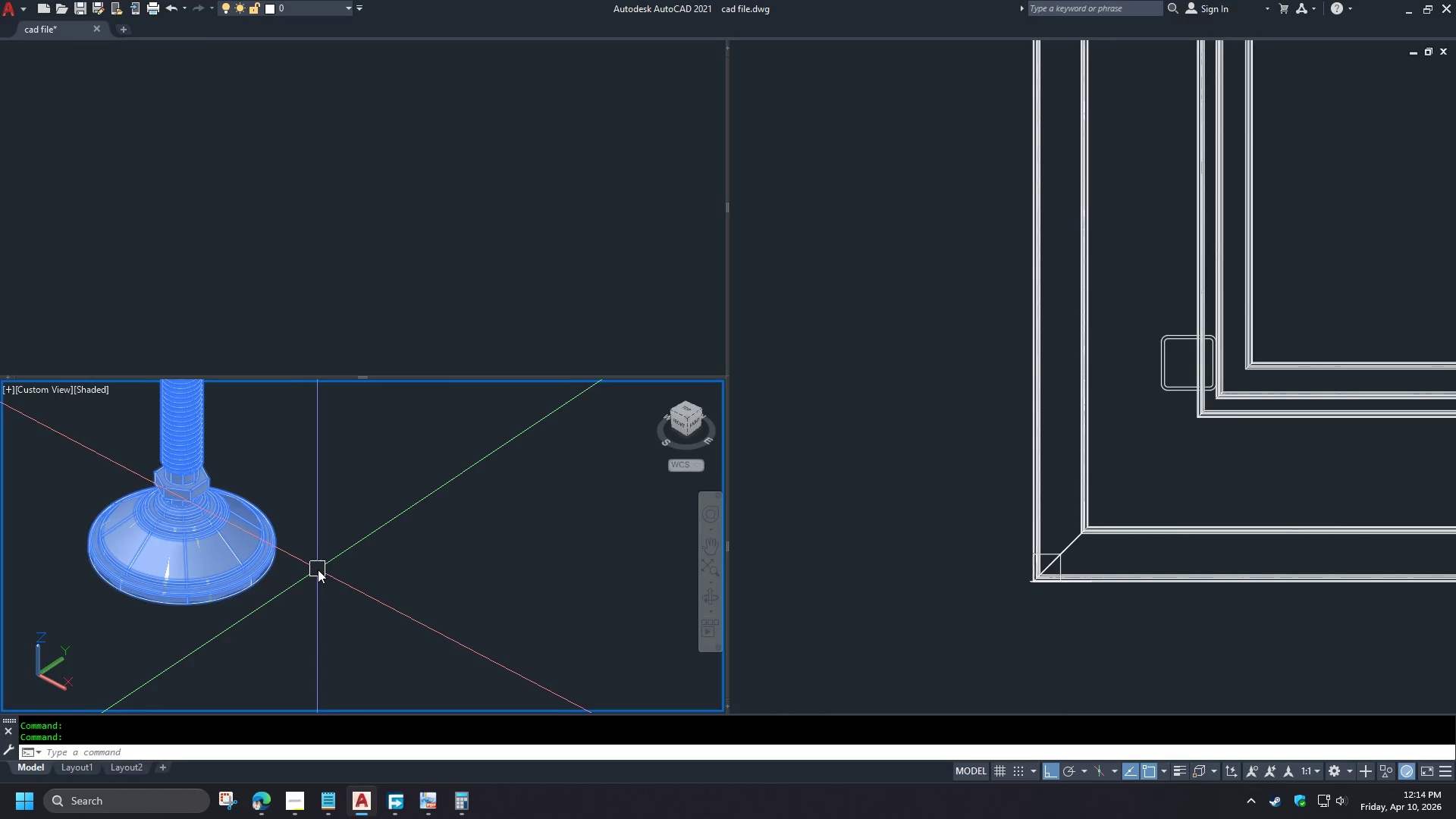 
key(Escape)
type(vs  )
 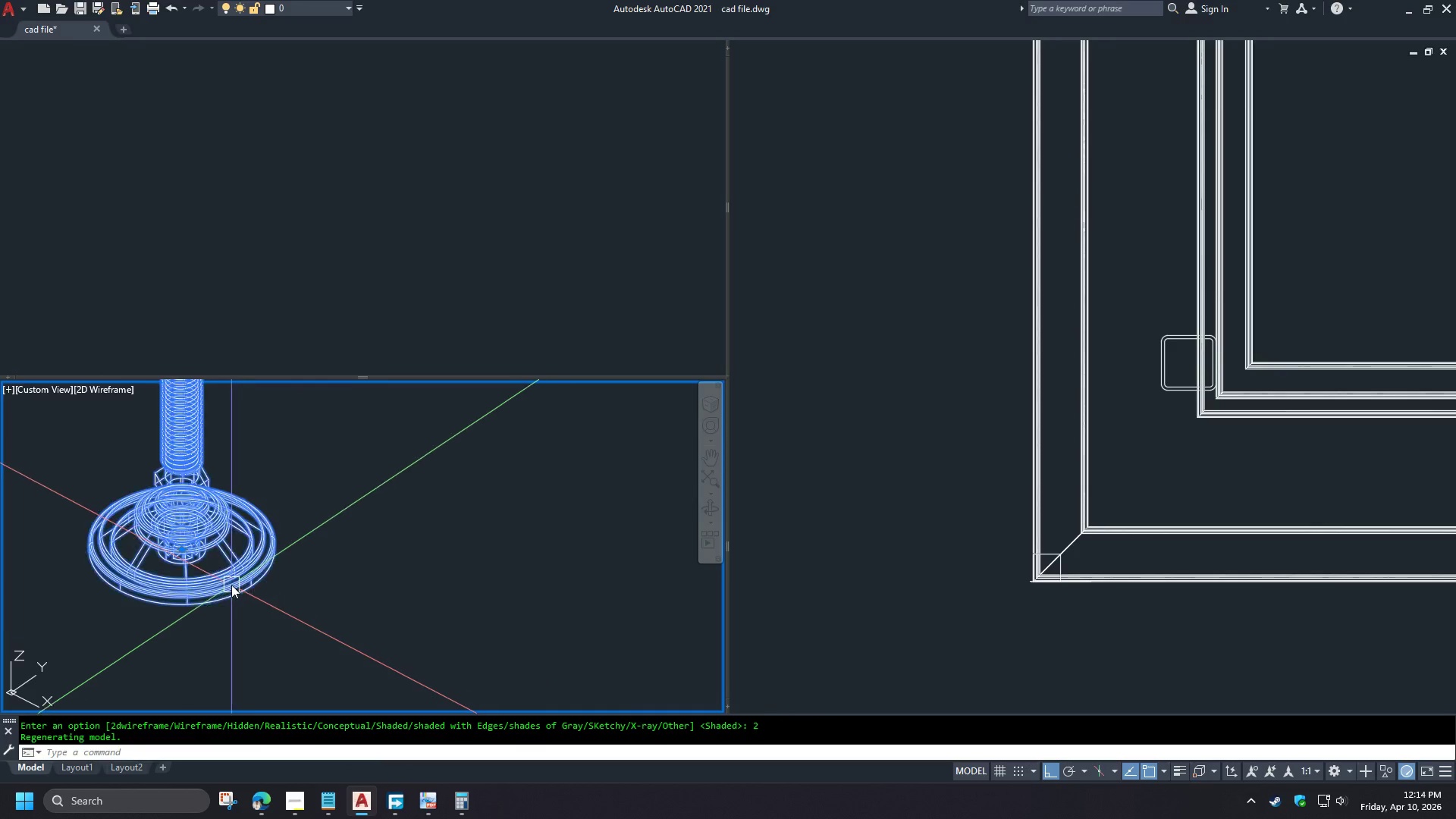 
left_click([231, 585])
 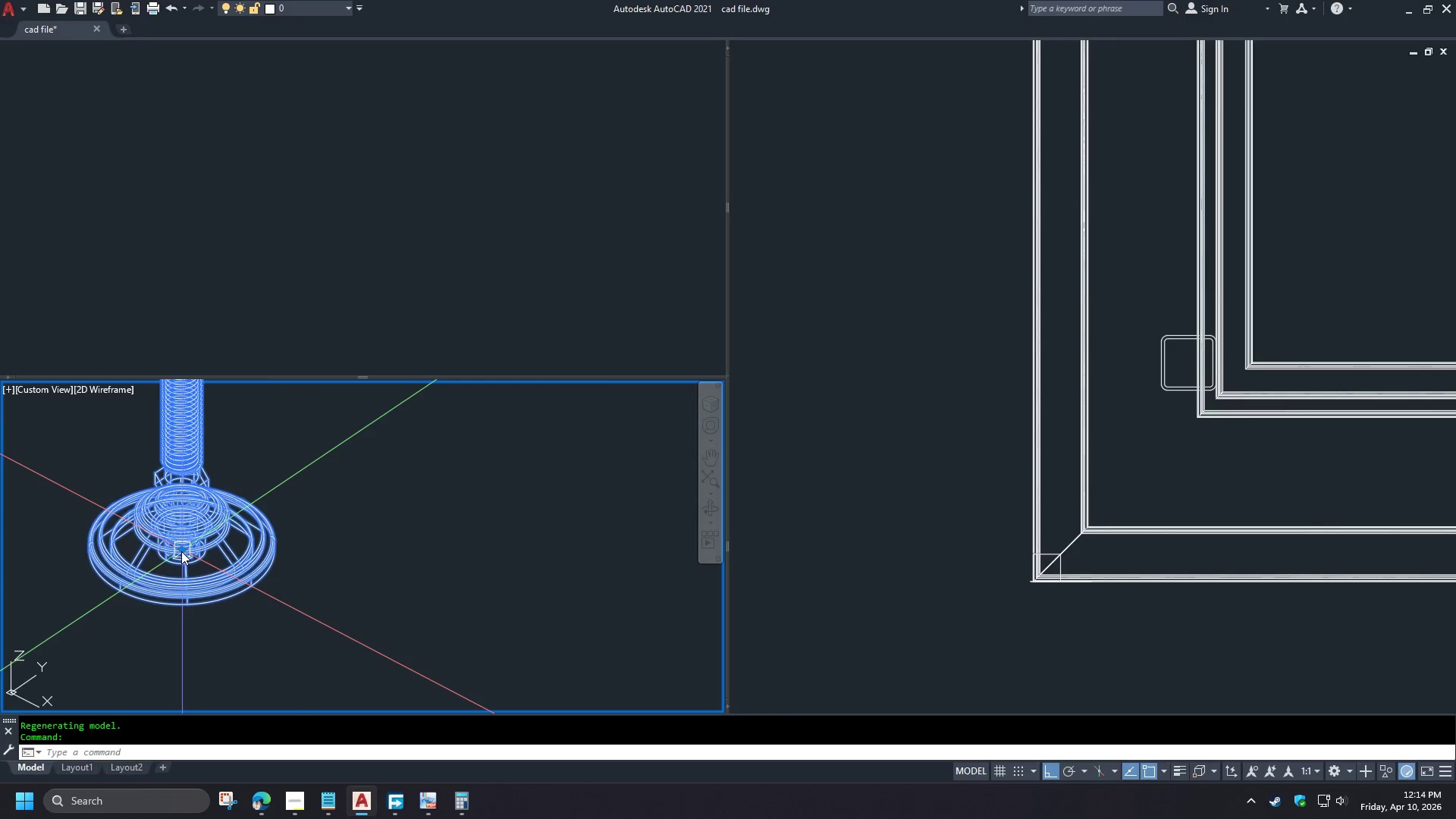 
left_click([181, 551])
 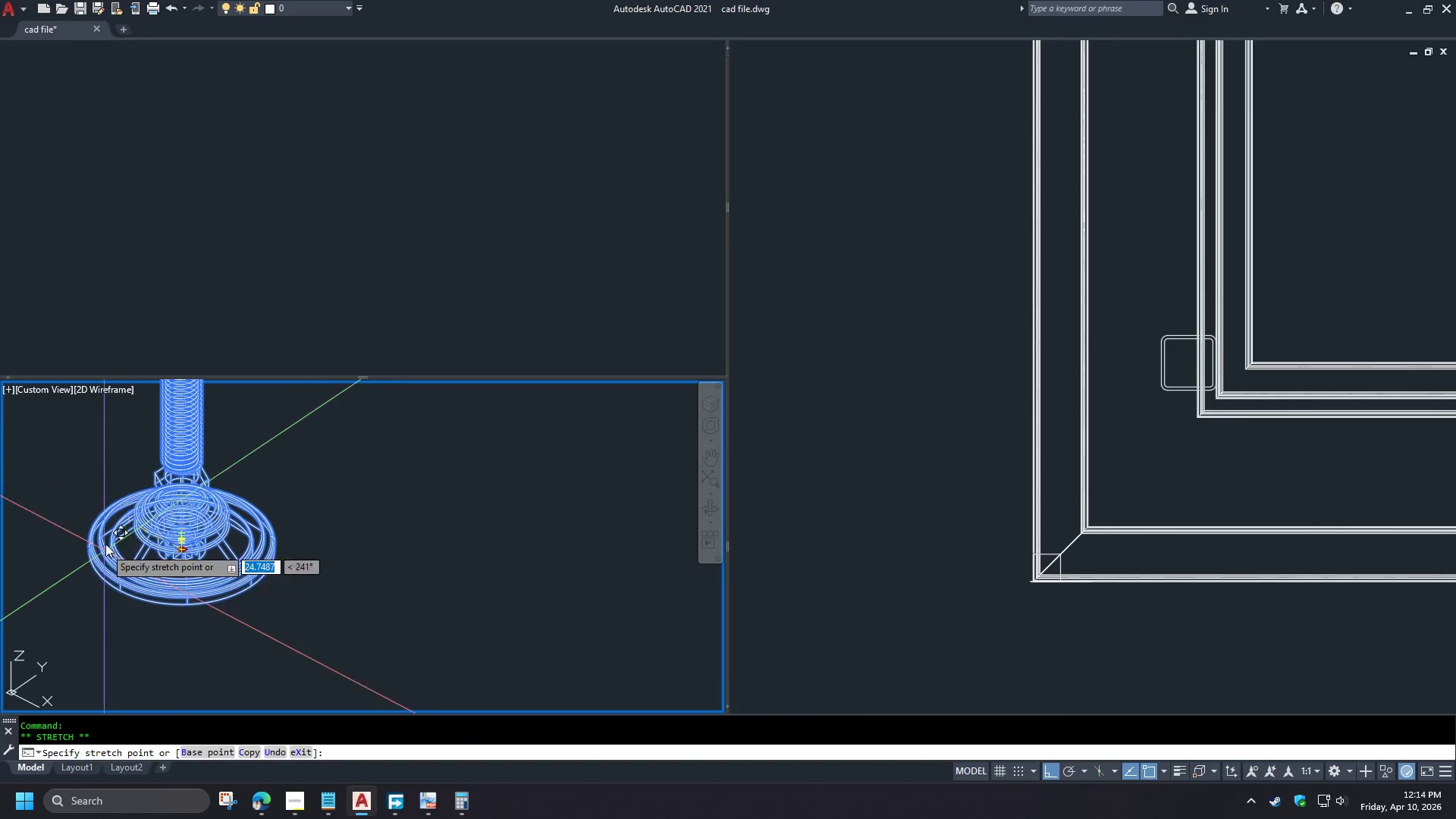 
scroll: coordinate [123, 529], scroll_direction: down, amount: 3.0
 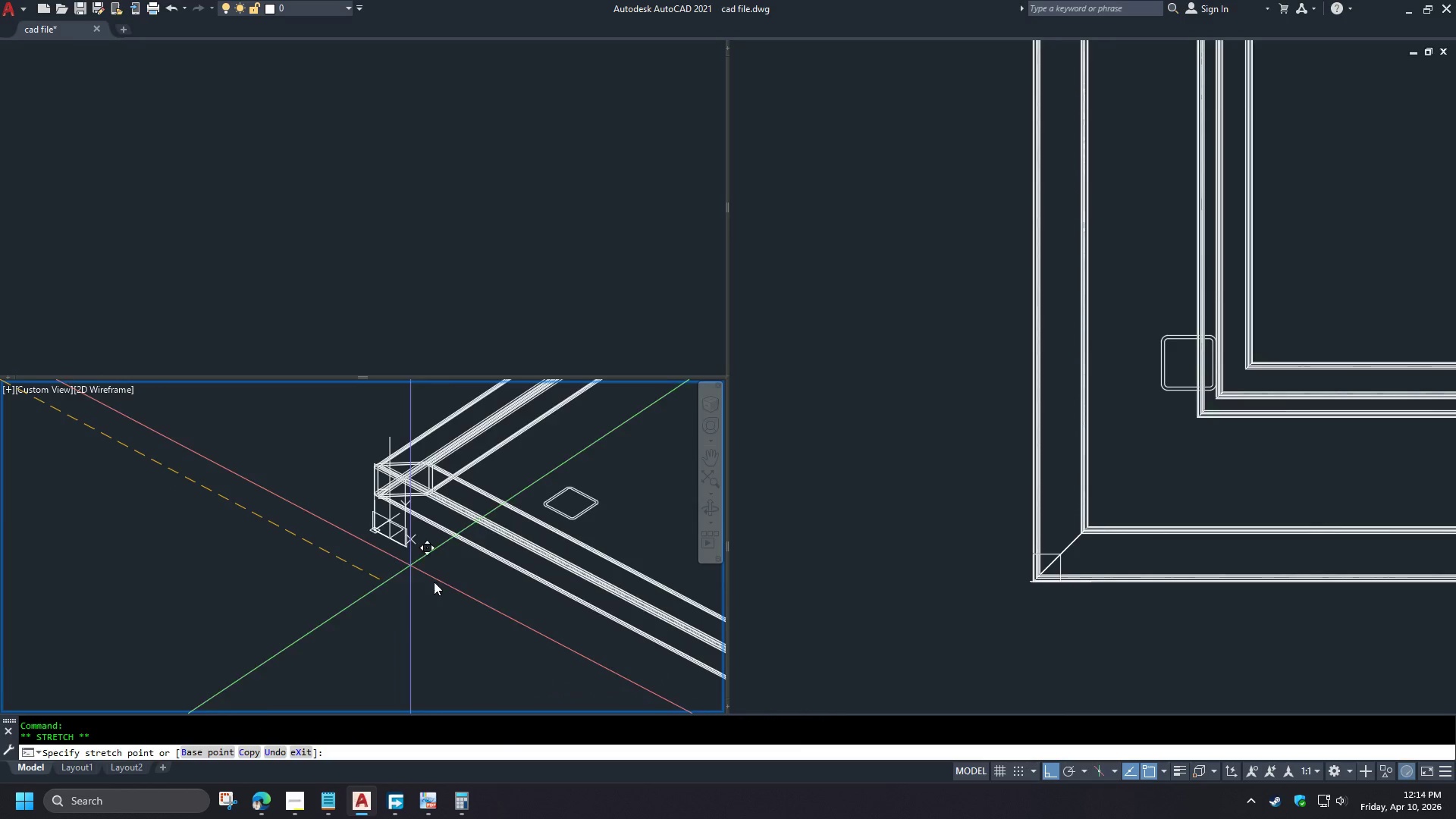 
scroll: coordinate [413, 527], scroll_direction: up, amount: 7.0
 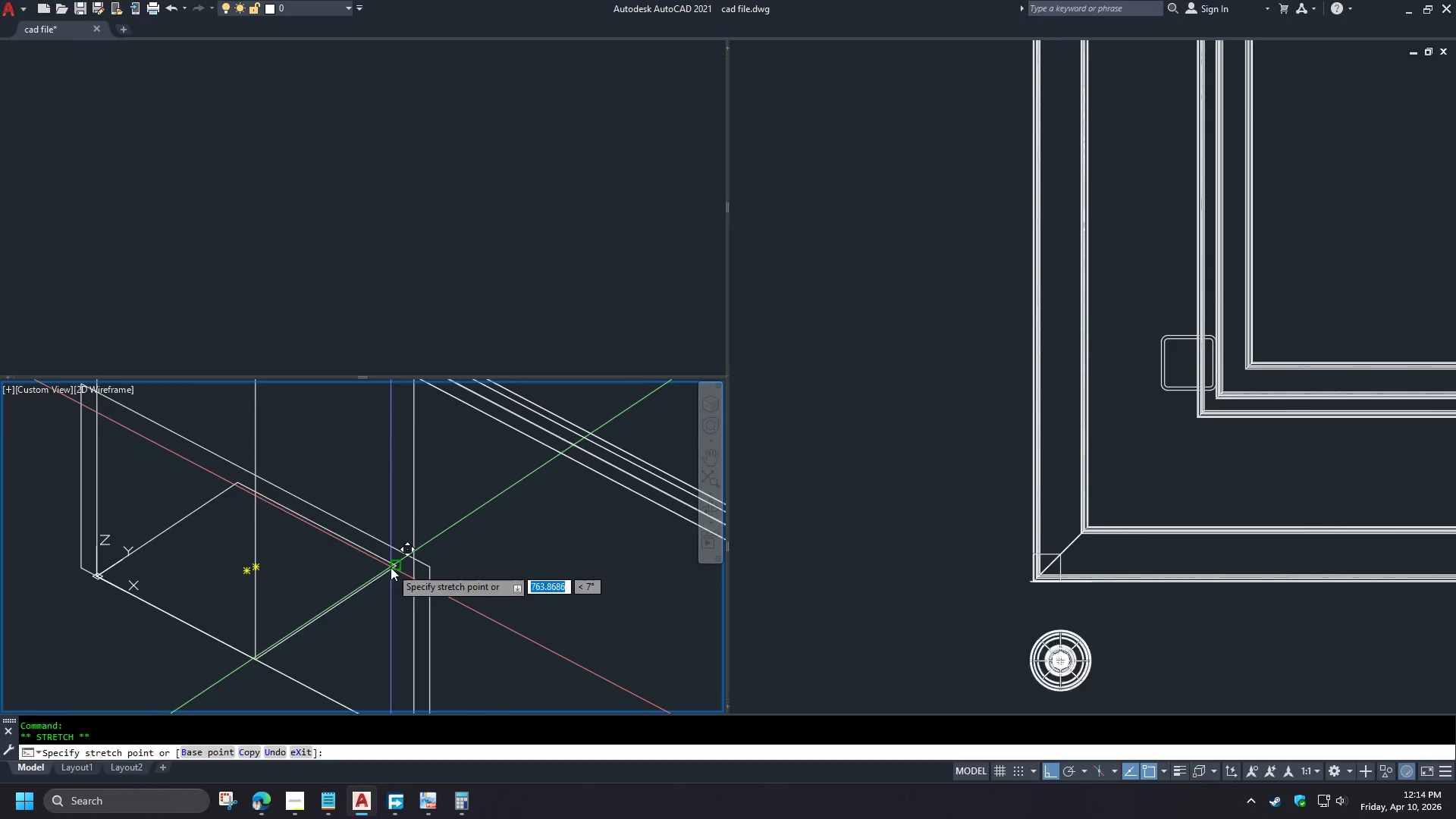 
left_click([391, 567])
 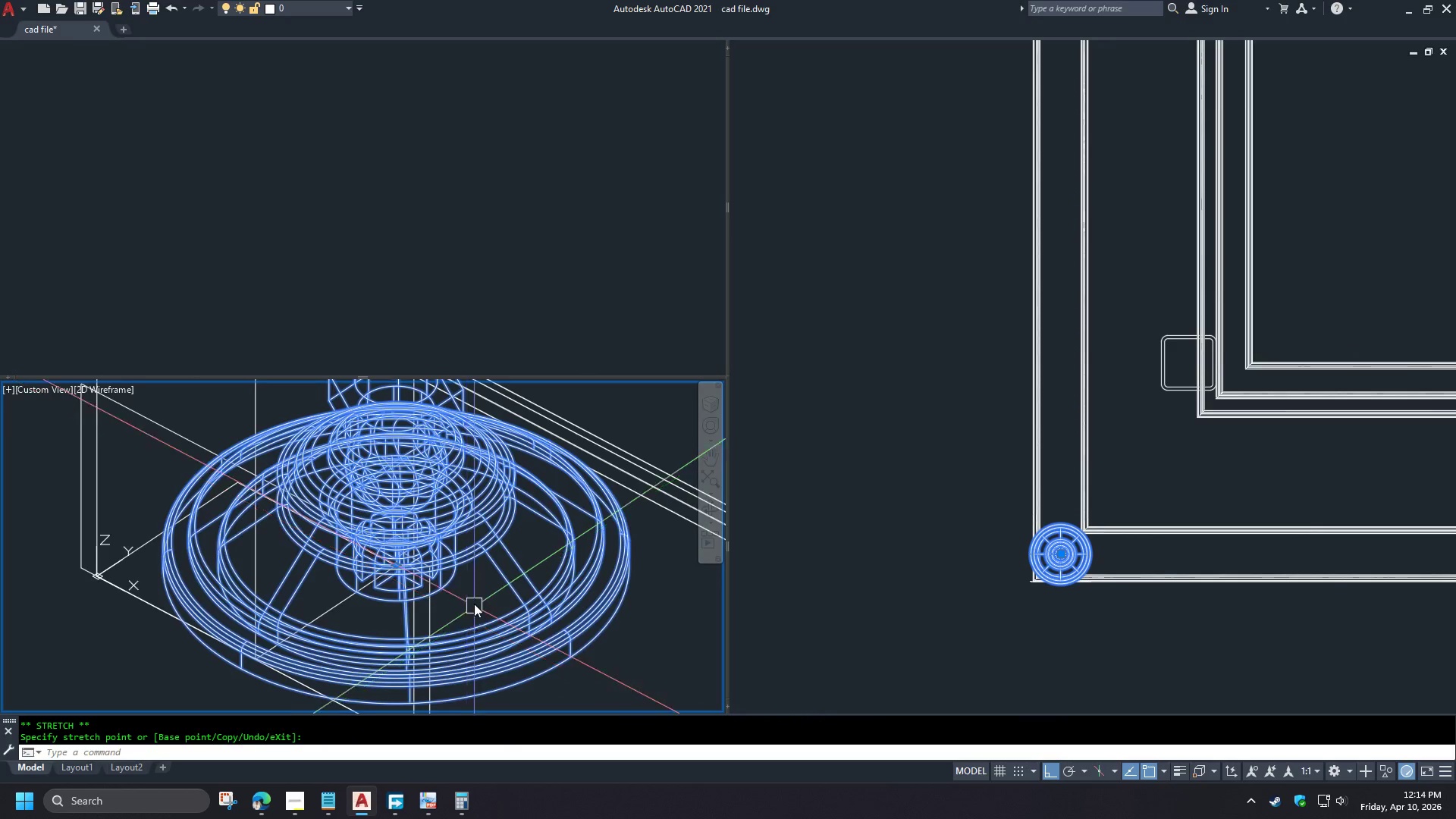 
key(Escape)
 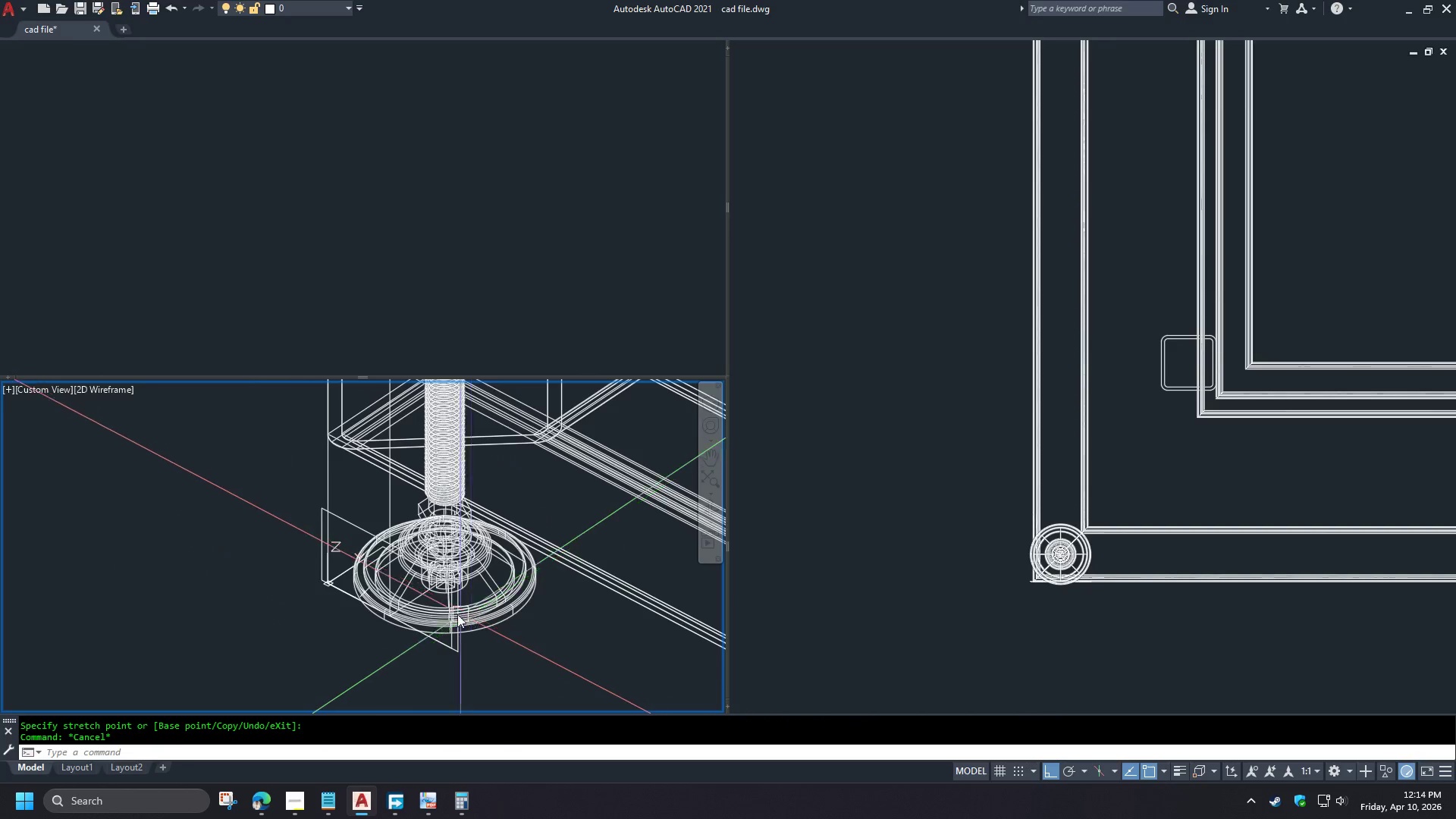 
scroll: coordinate [479, 586], scroll_direction: down, amount: 2.0
 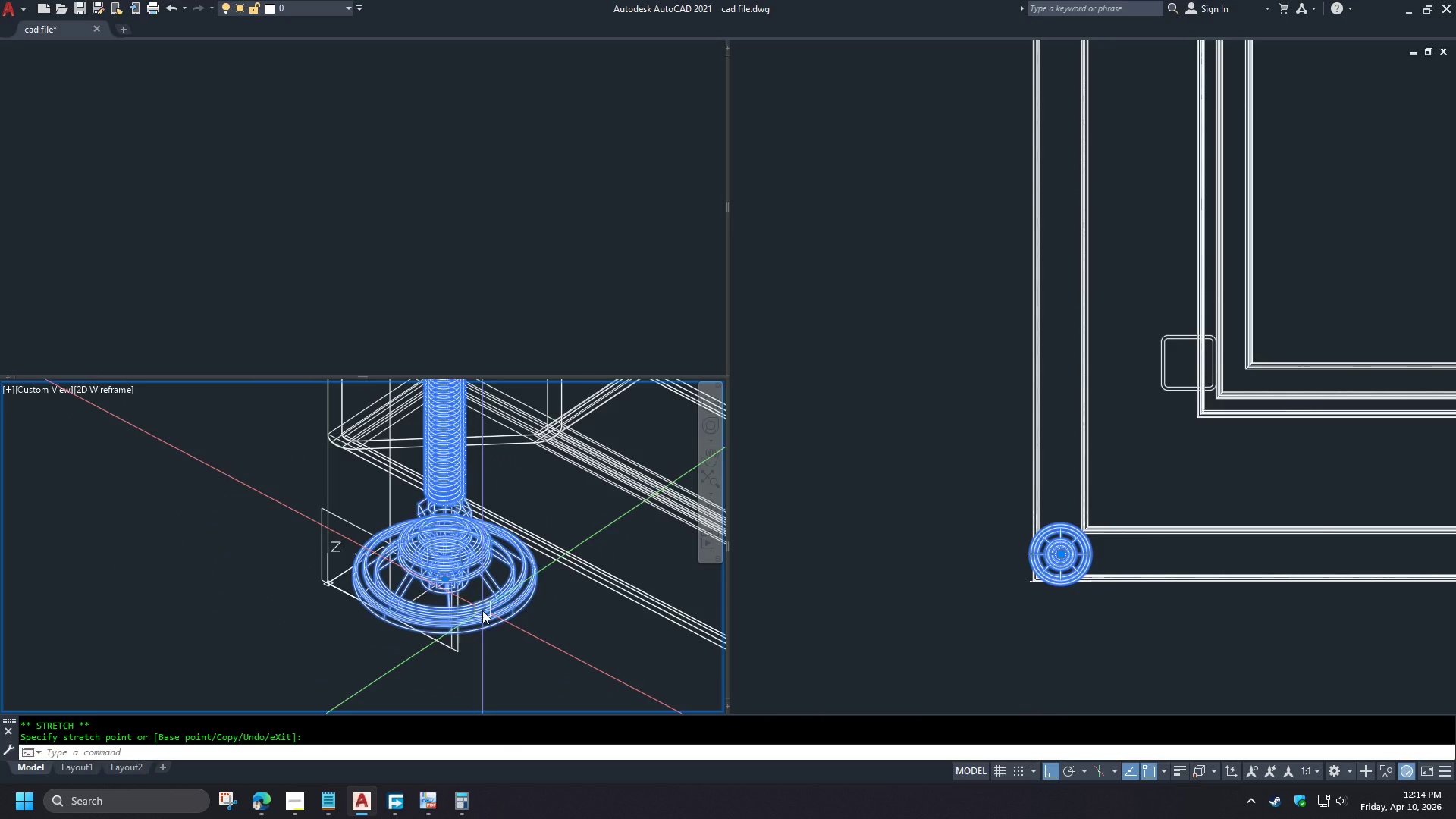 
key(Escape)
 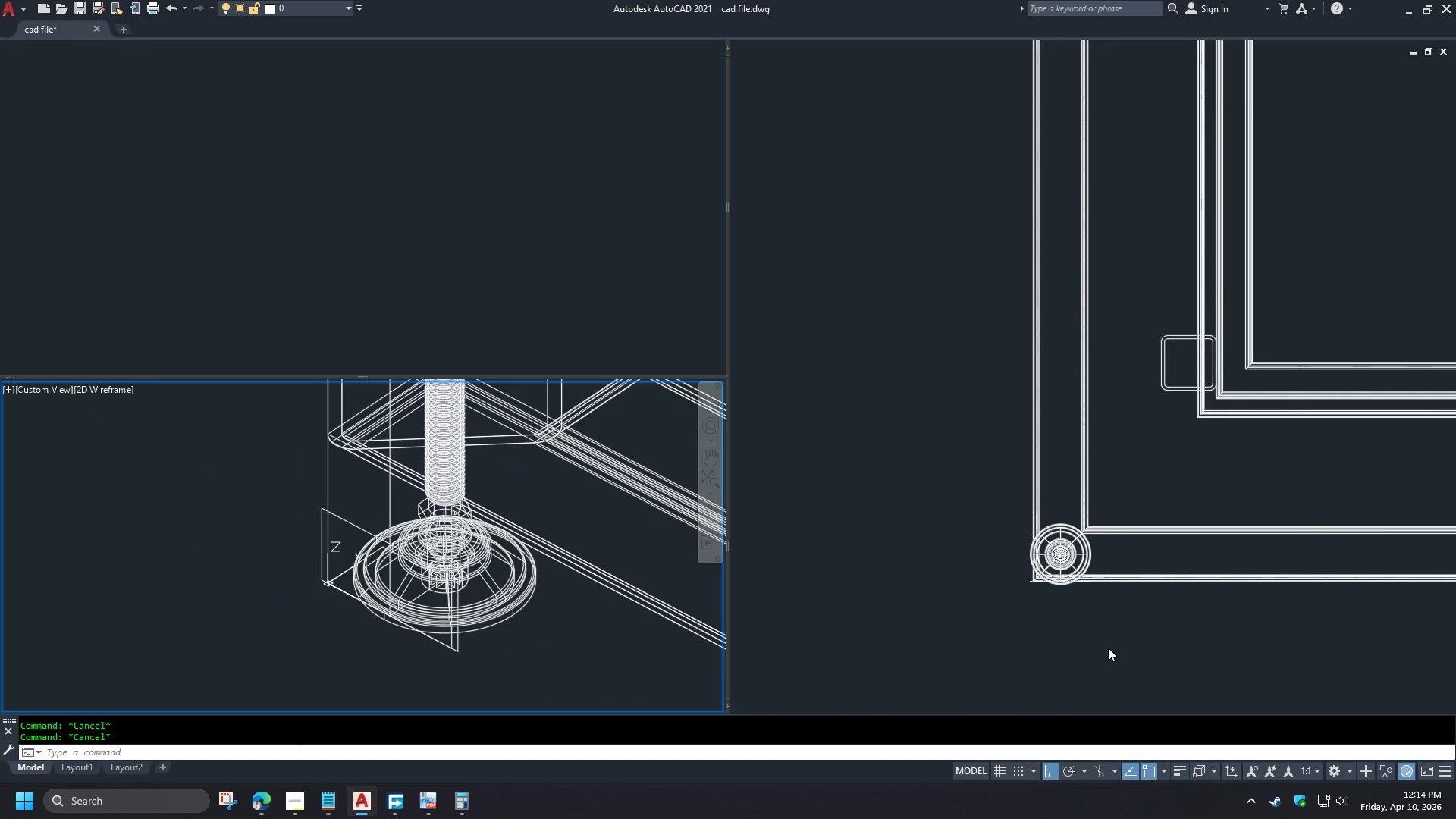 
left_click([1065, 648])
 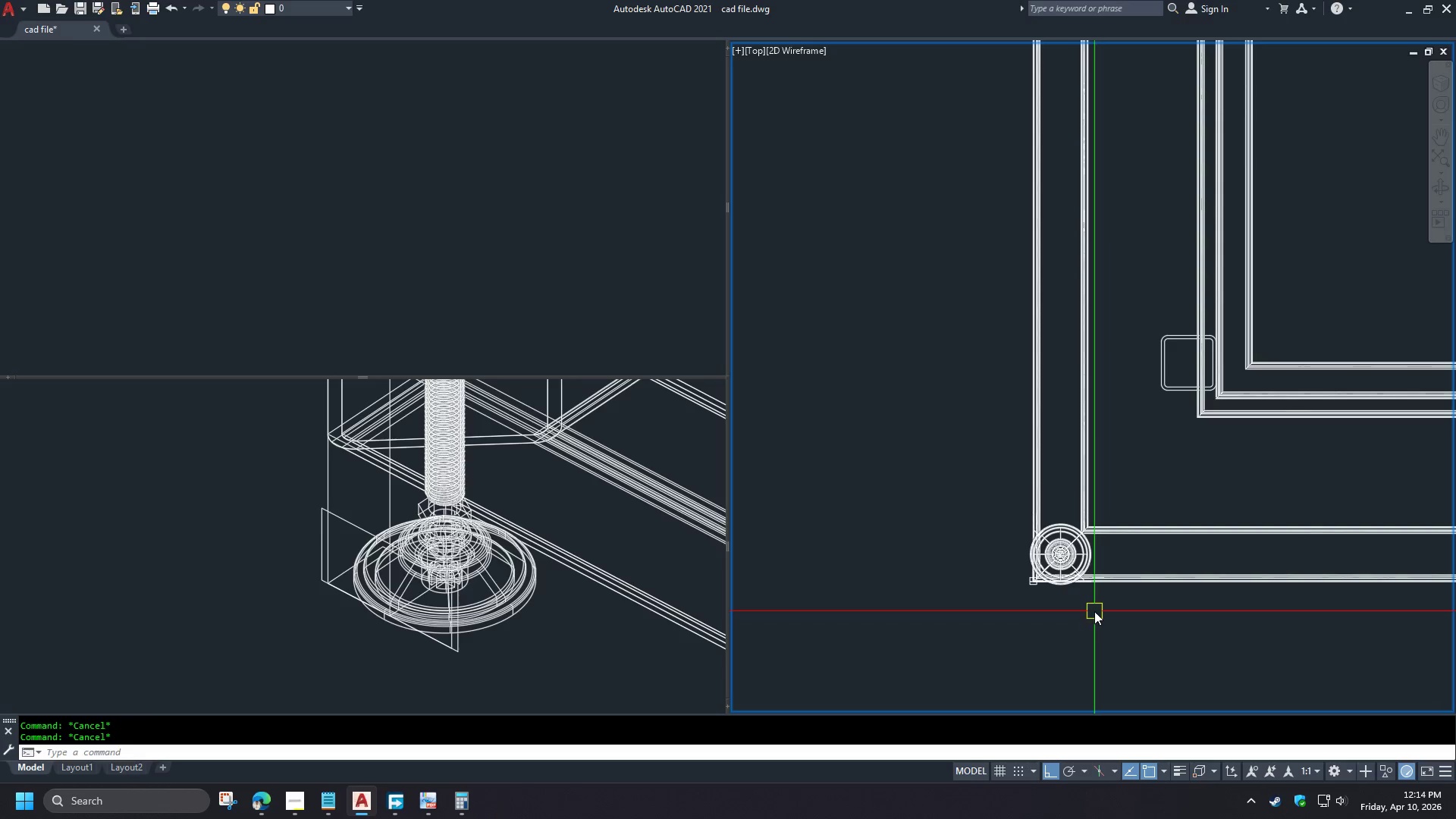 
left_click_drag(start_coordinate=[908, 494], to_coordinate=[918, 504])
 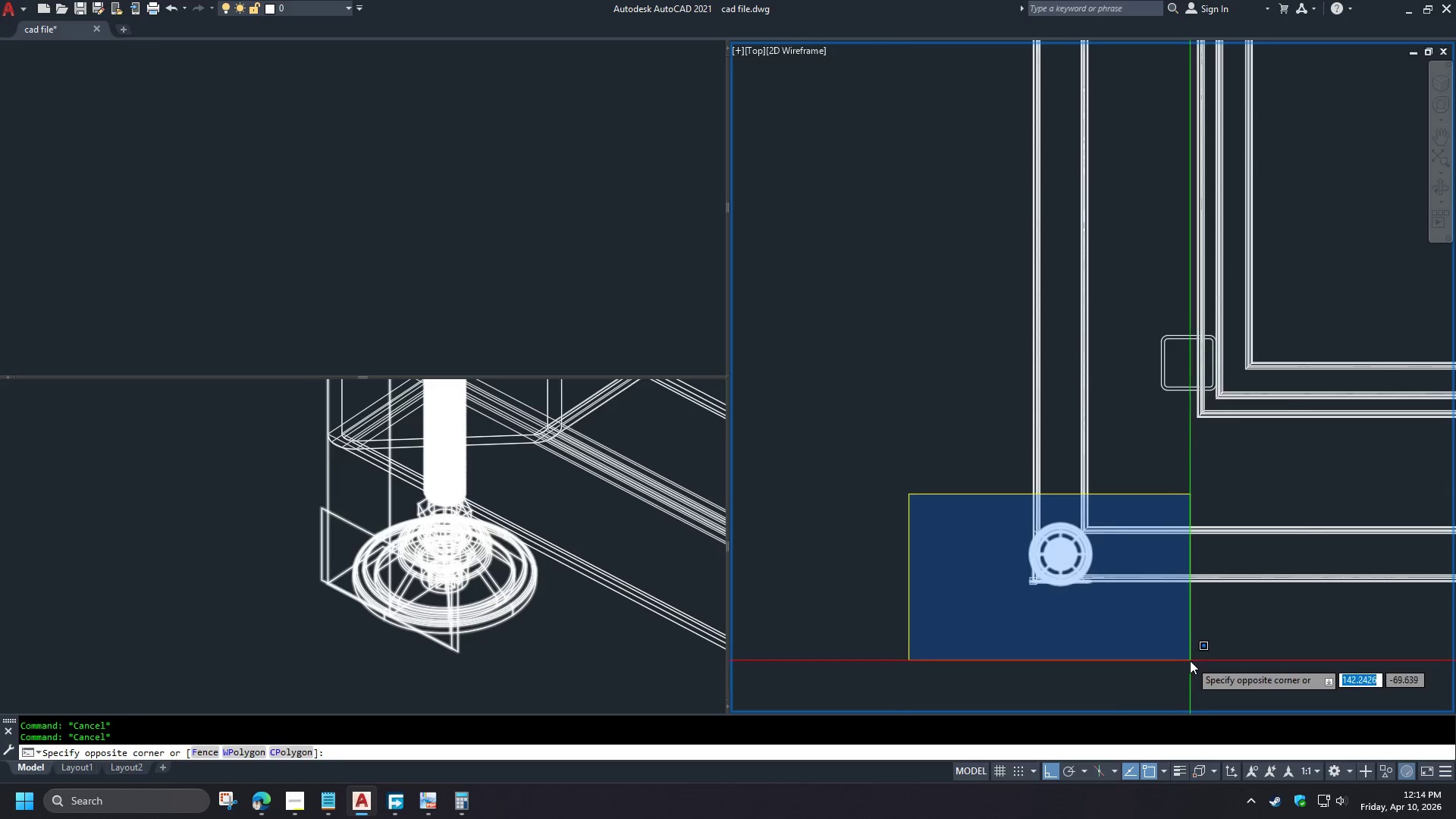 
left_click([1191, 661])
 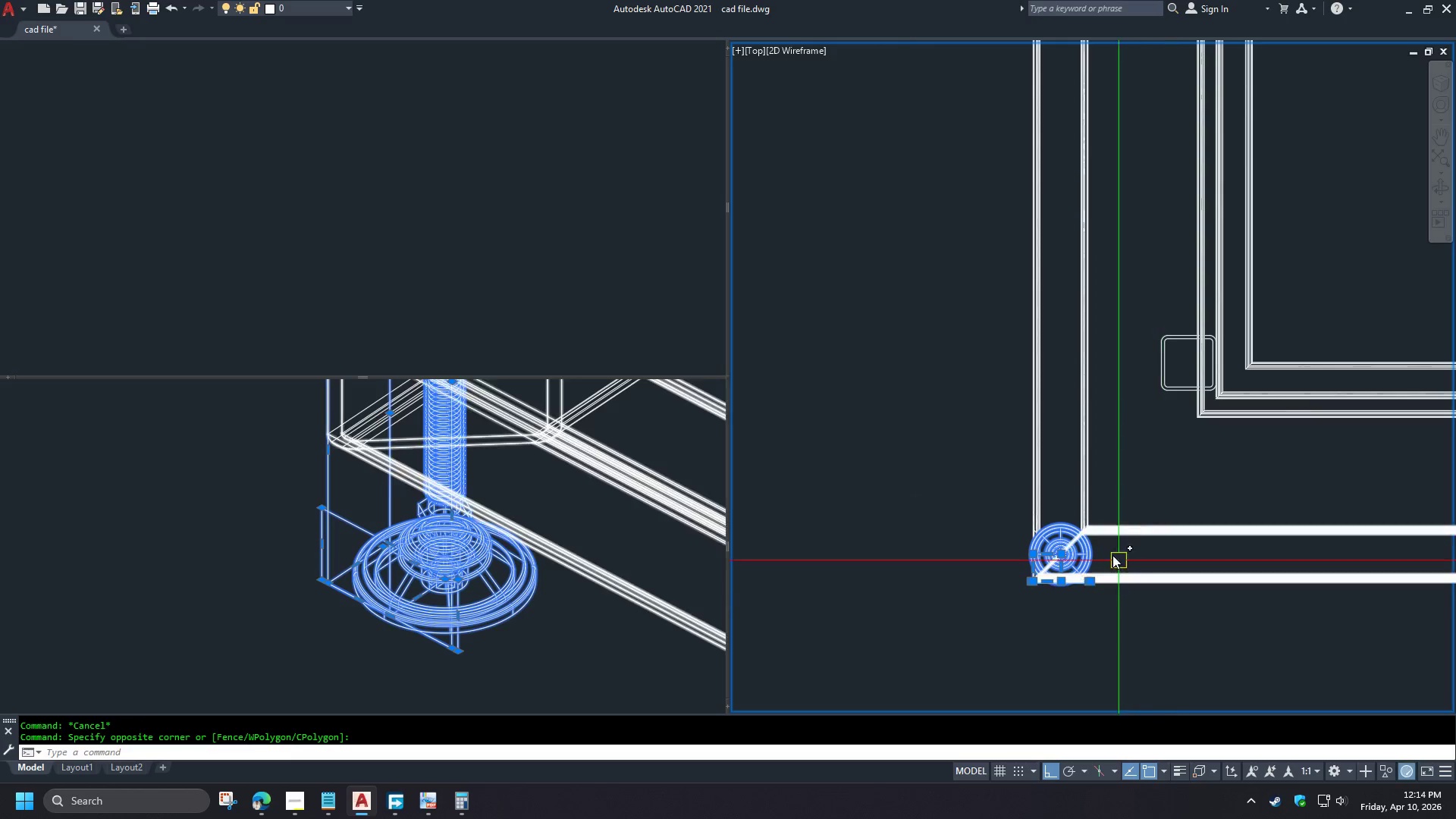 
hold_key(key=ShiftLeft, duration=0.62)
 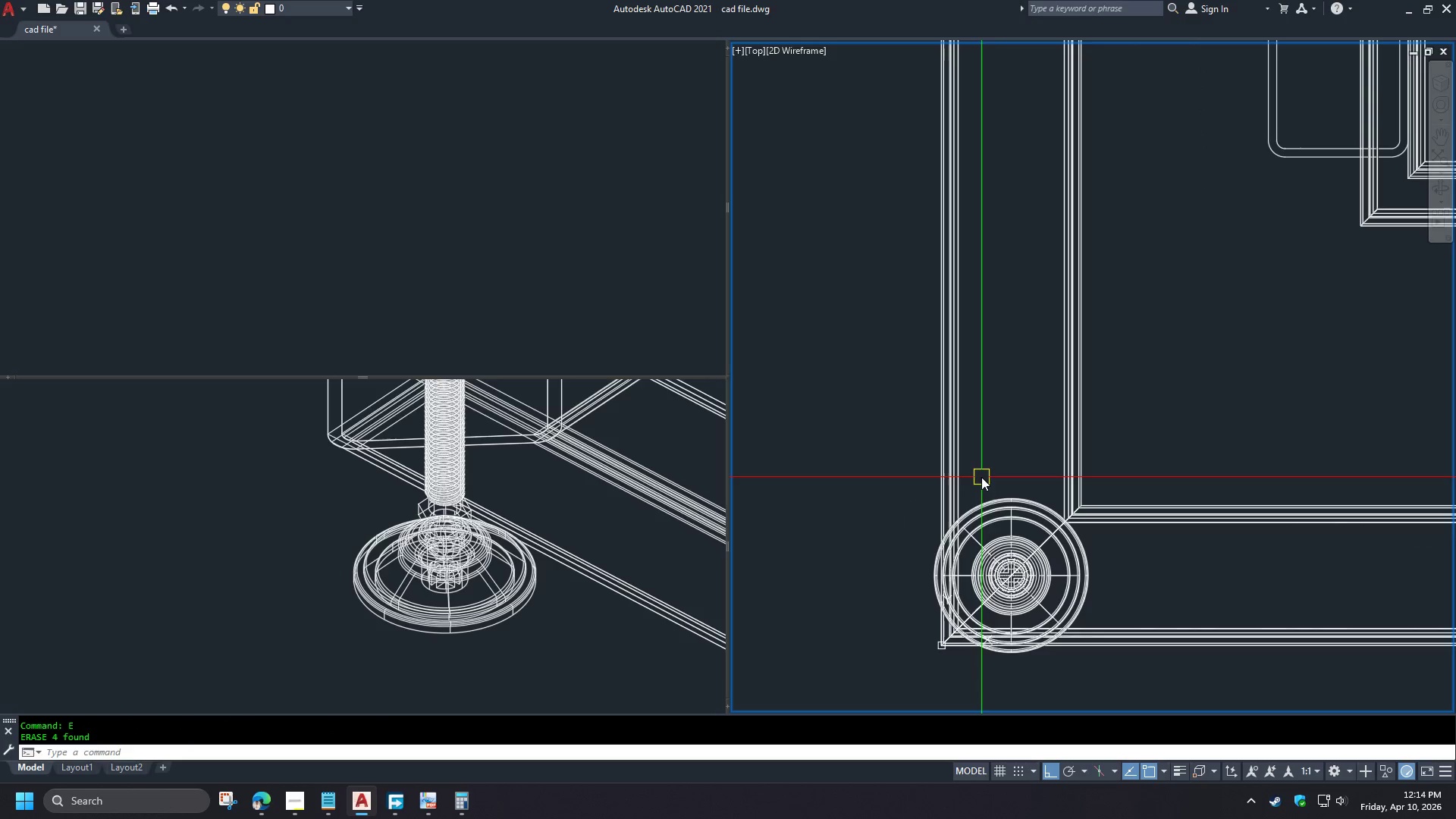 
scroll: coordinate [1091, 541], scroll_direction: up, amount: 3.0
 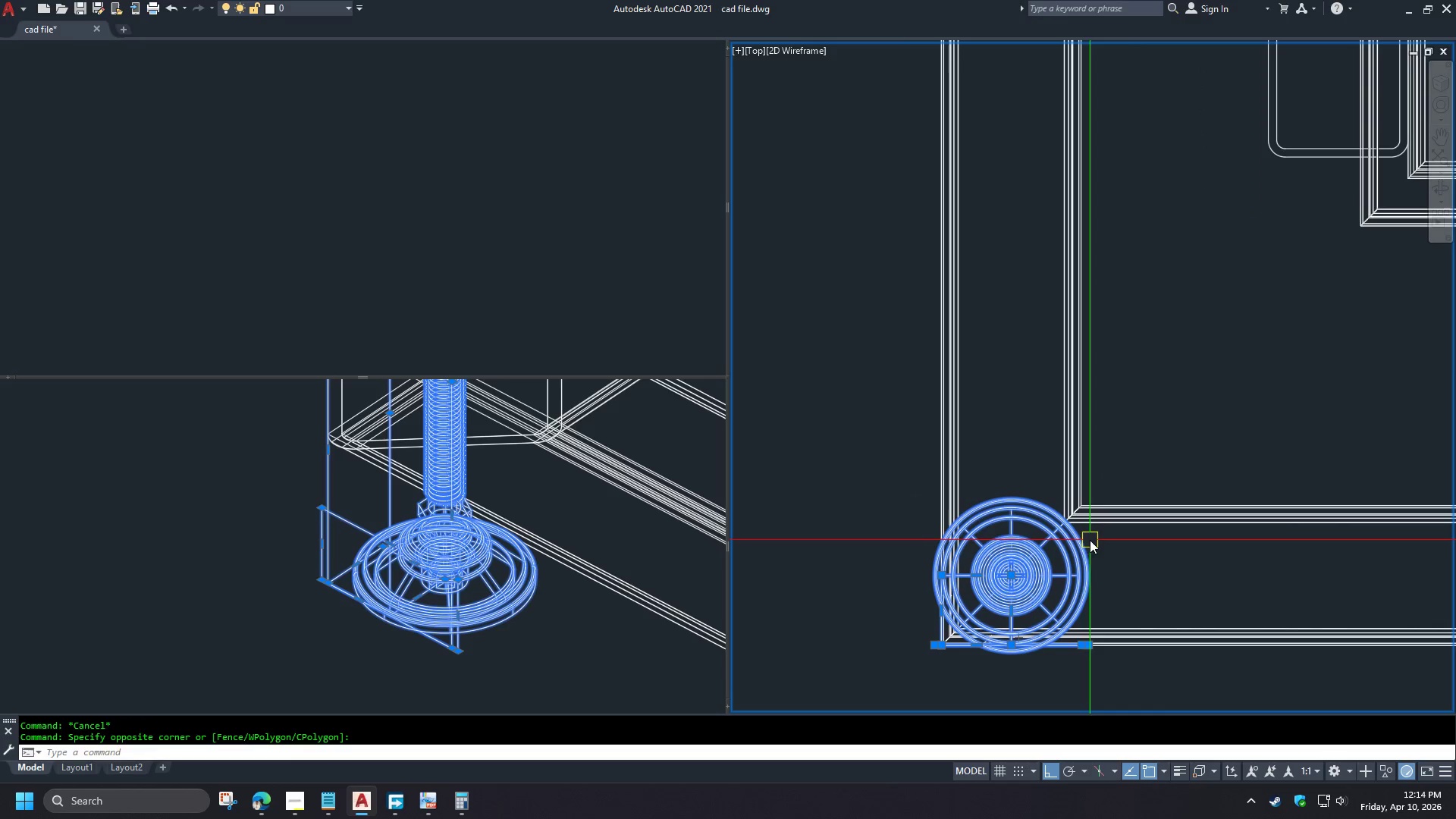 
left_click([1081, 551])
 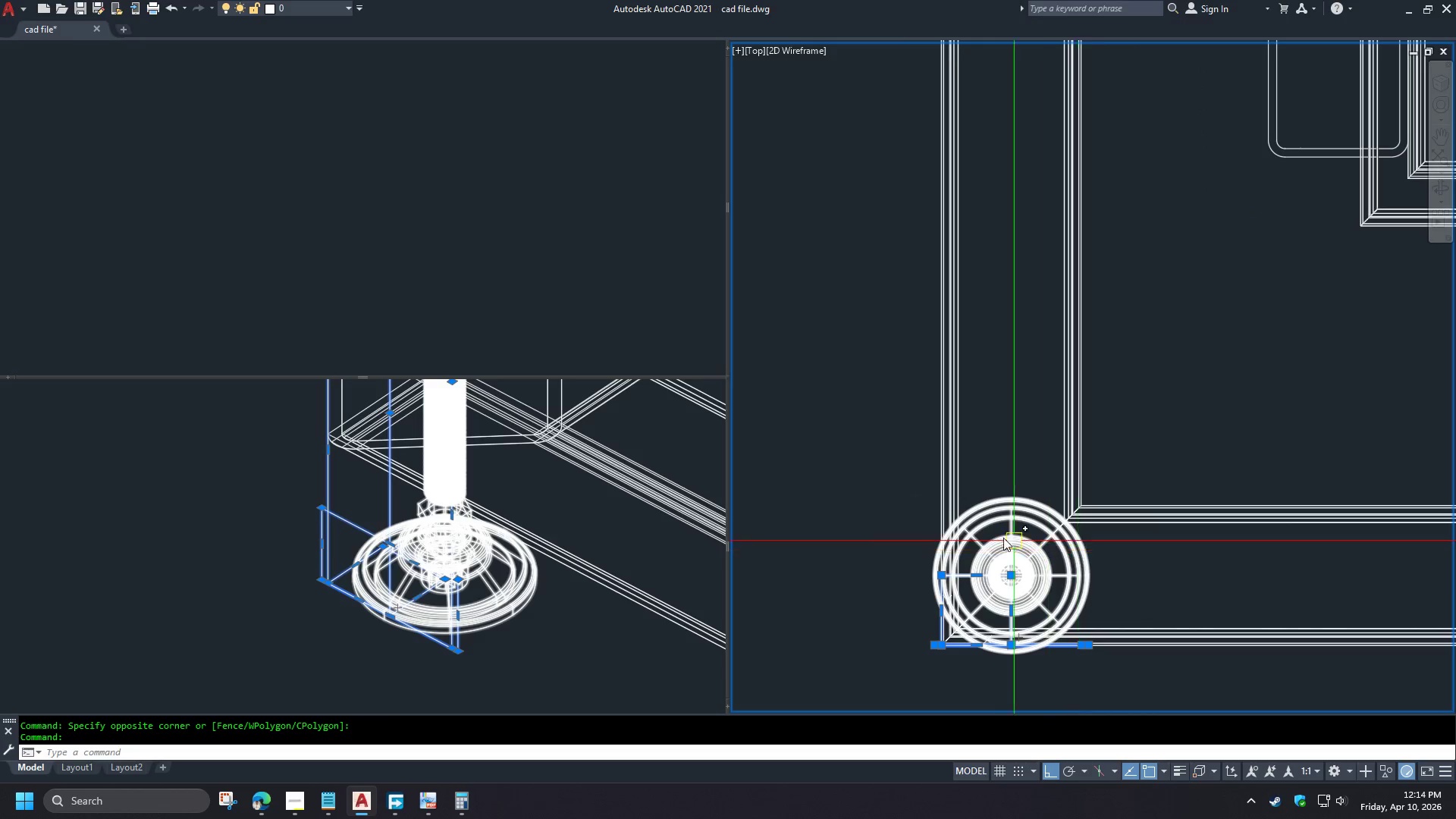 
key(E)
 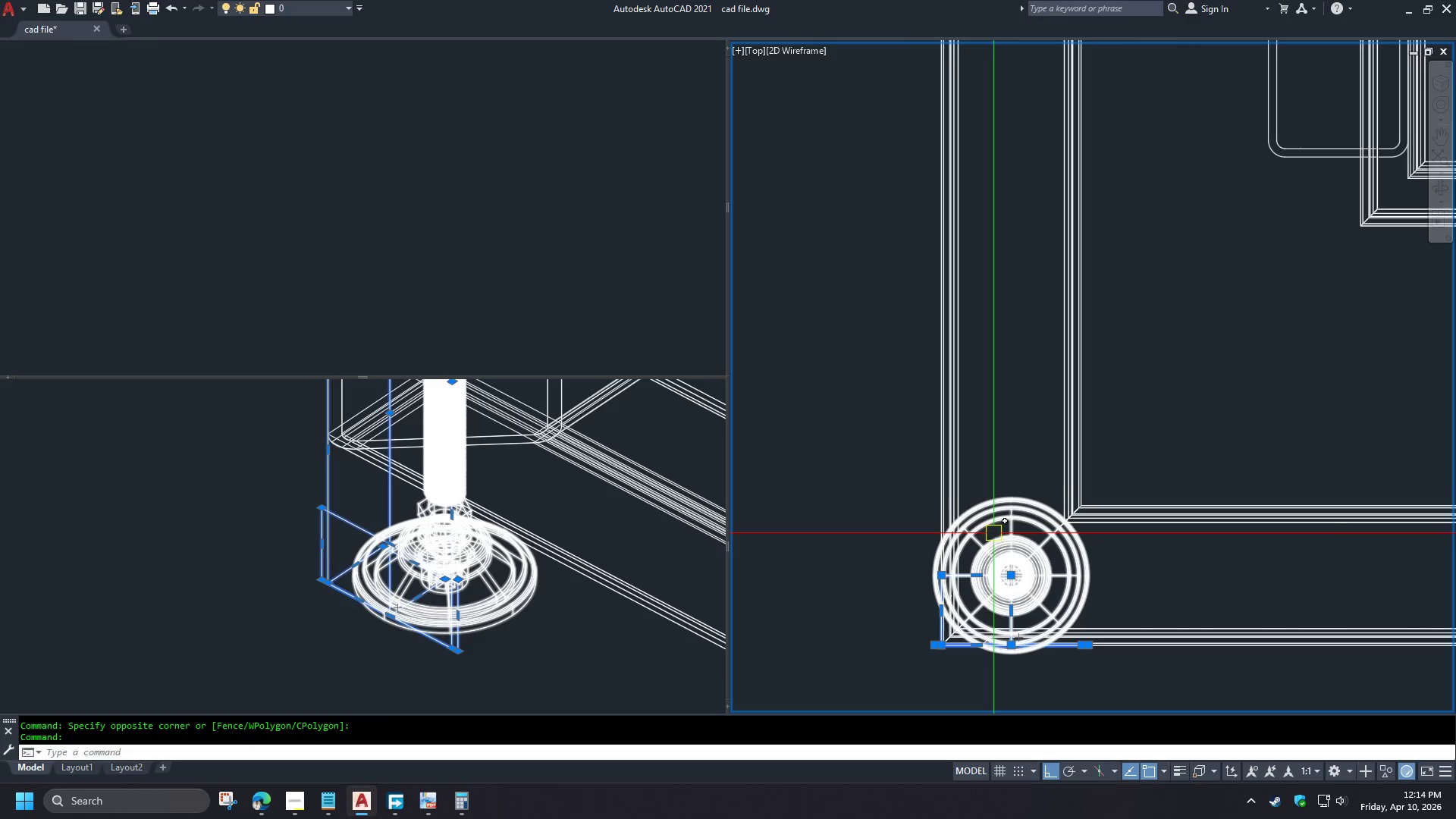 
key(Space)
 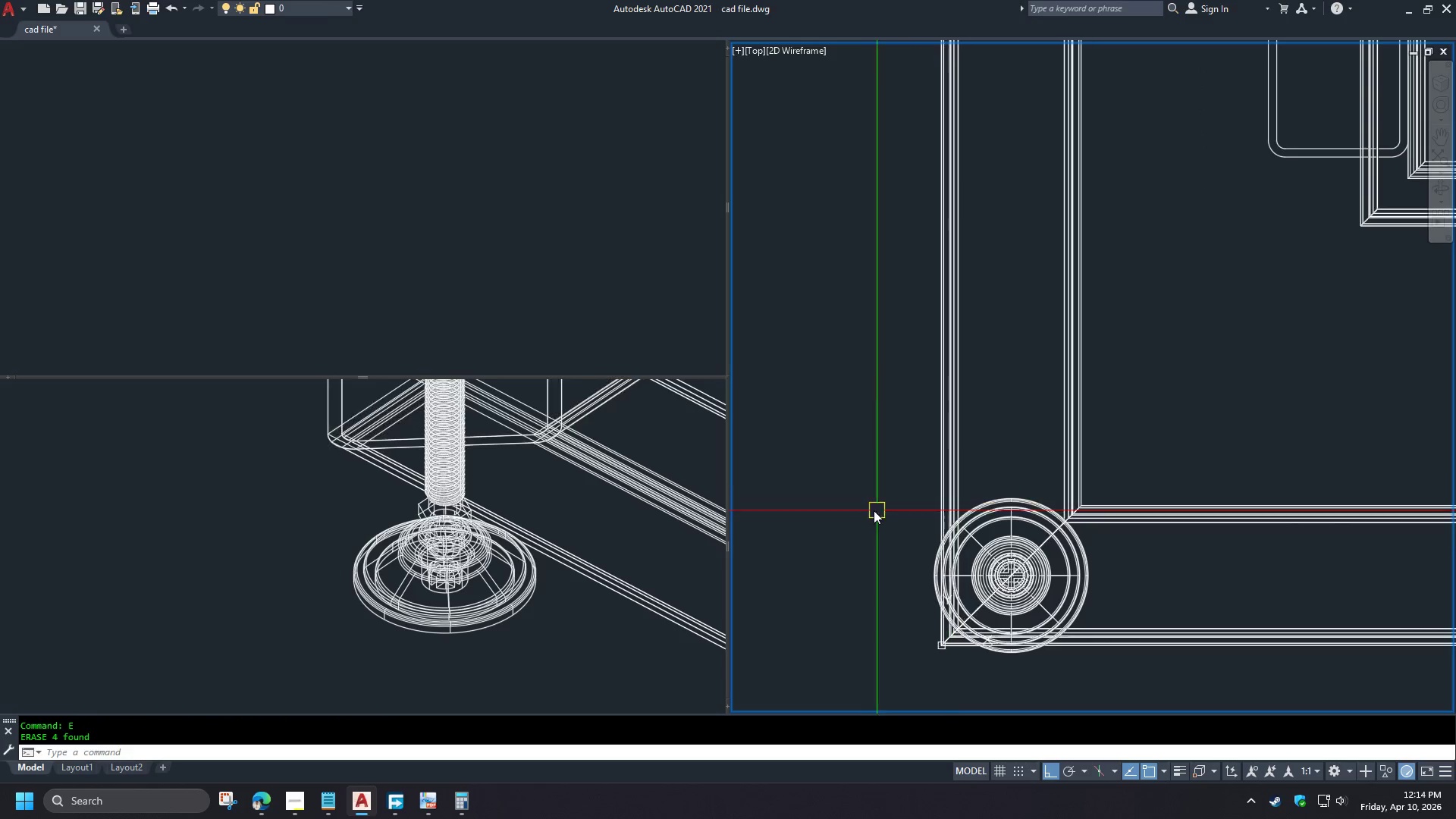 
scroll: coordinate [1010, 529], scroll_direction: down, amount: 6.0
 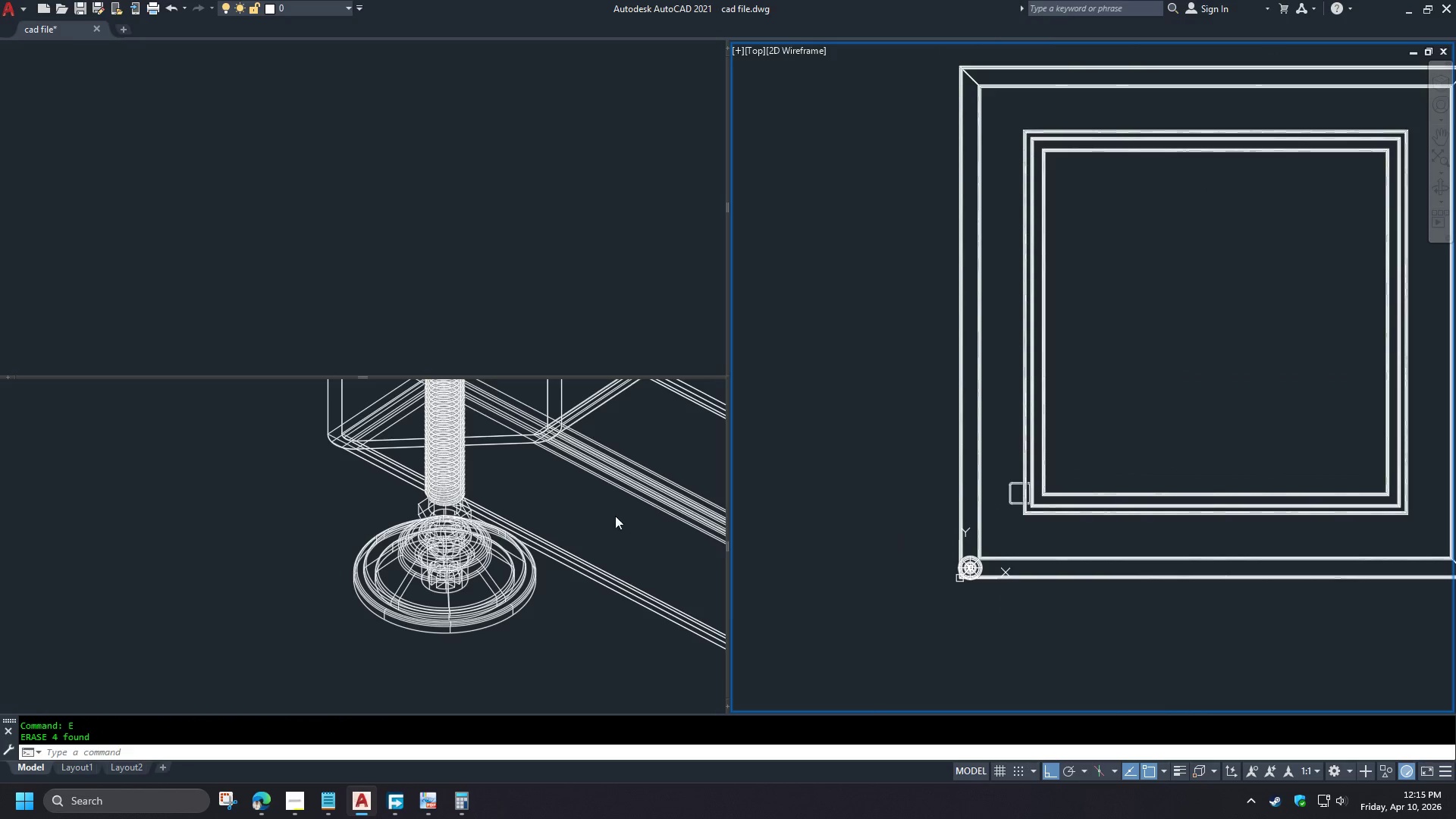 
left_click([573, 515])
 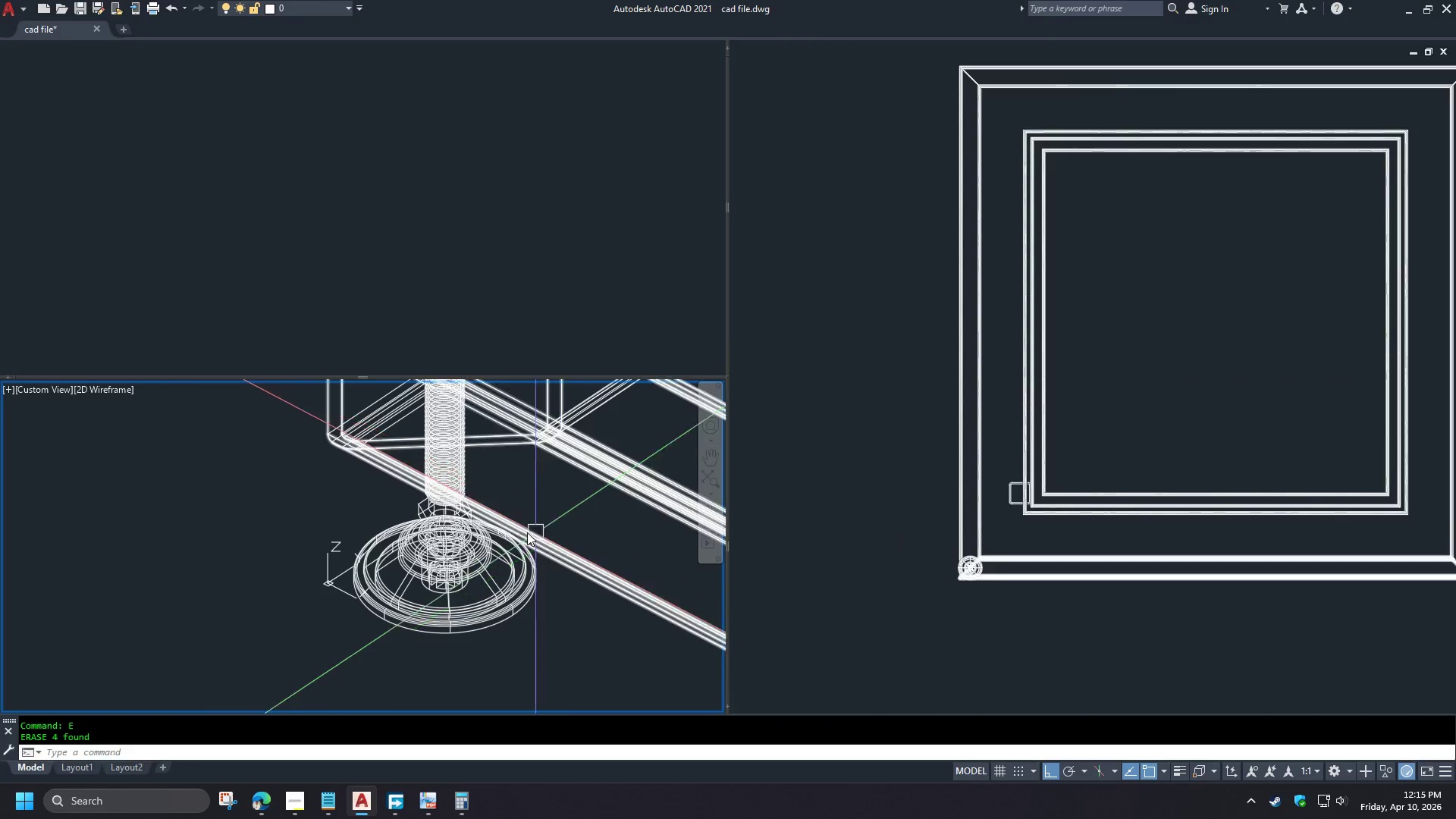 
scroll: coordinate [319, 558], scroll_direction: down, amount: 4.0
 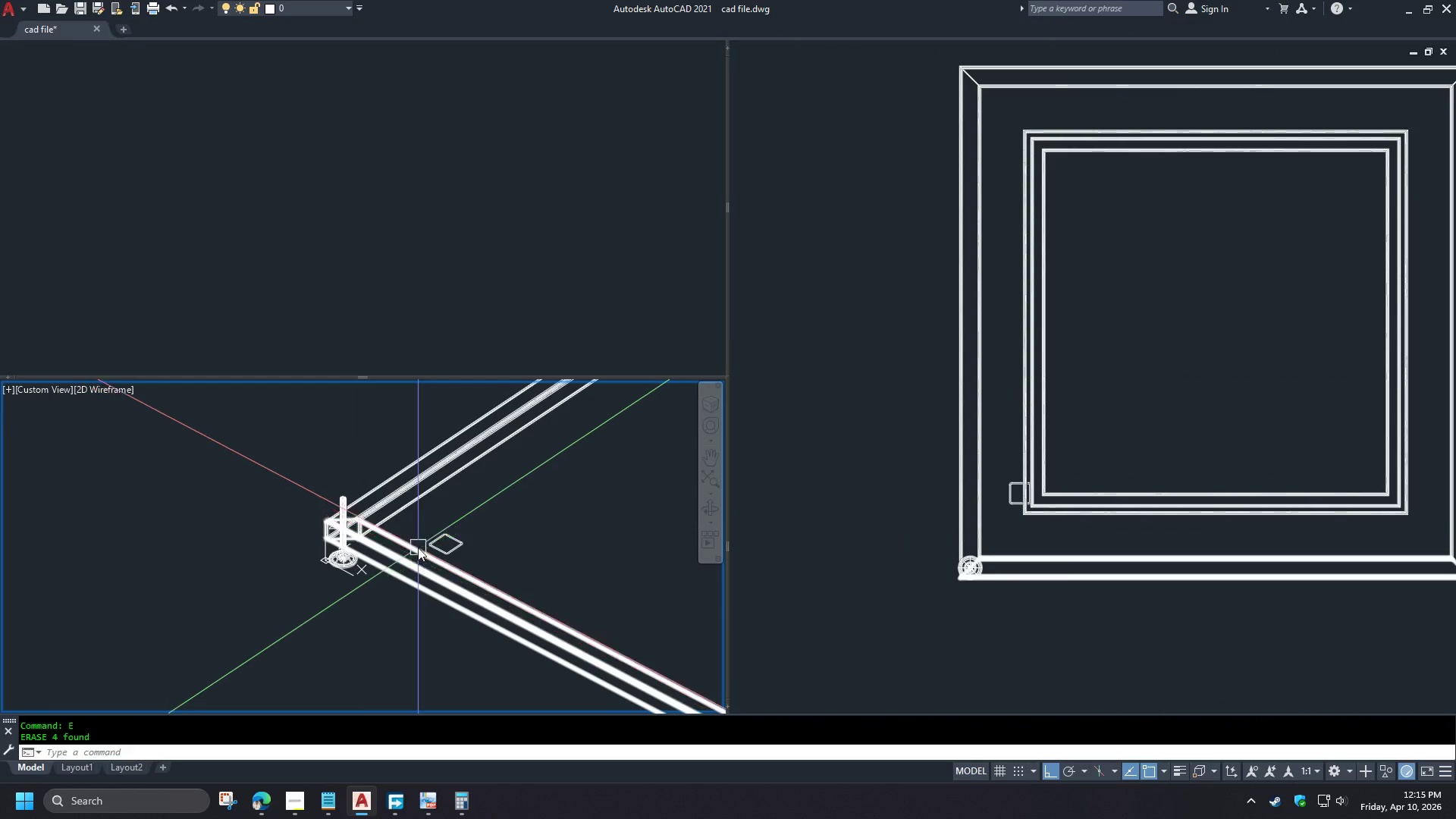 
scroll: coordinate [373, 526], scroll_direction: up, amount: 2.0
 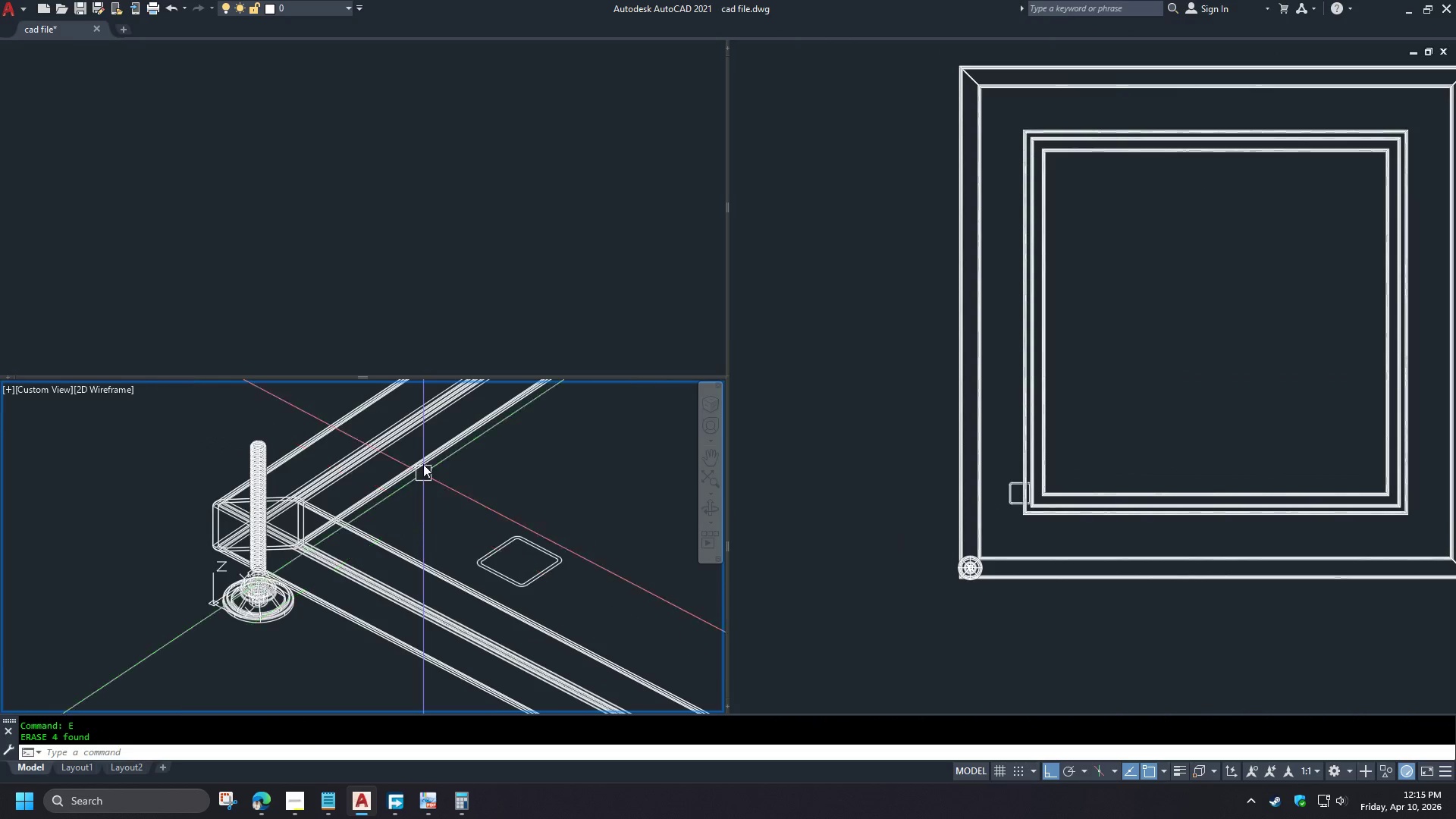 
left_click([421, 281])
 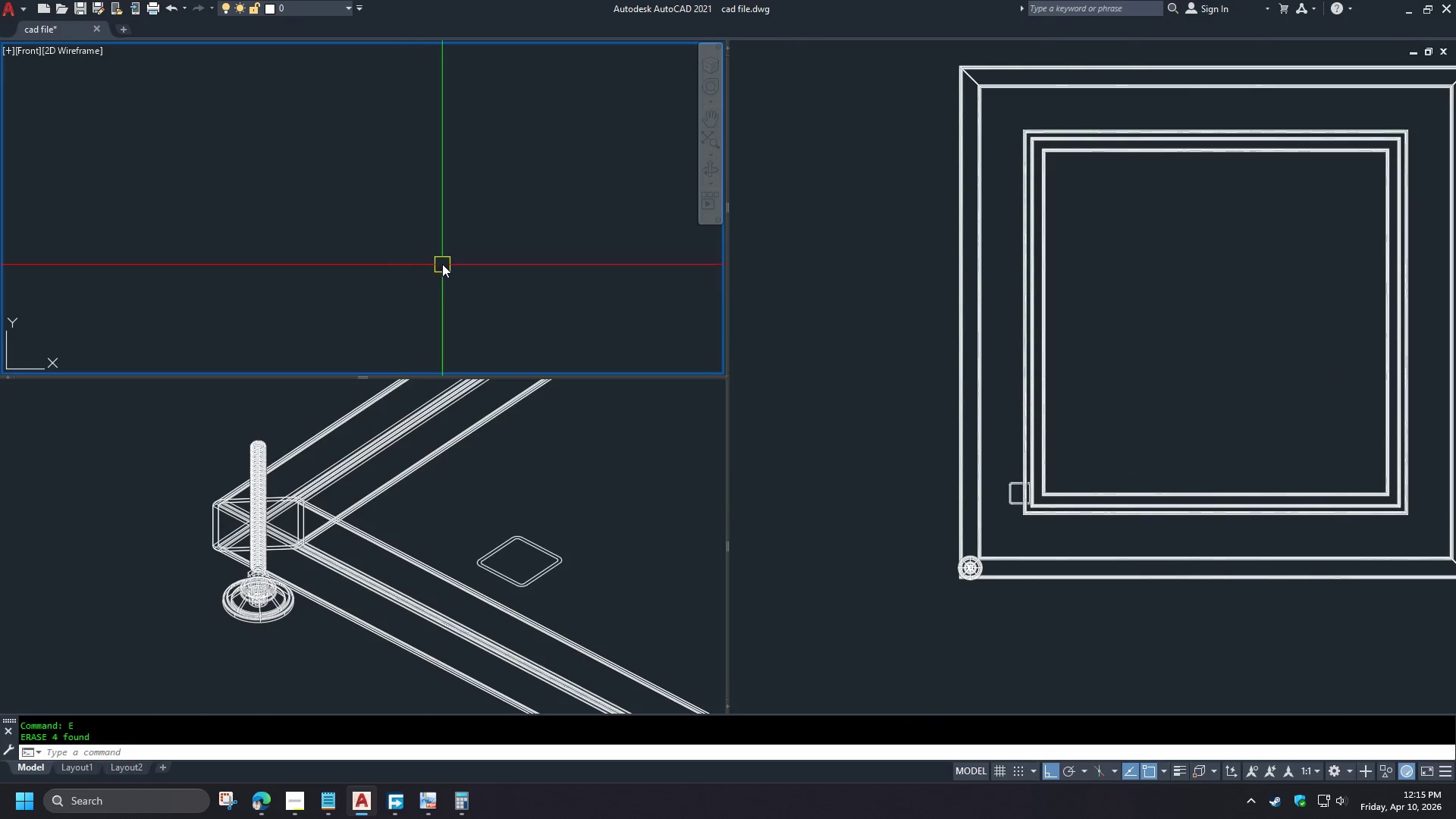 
key(Z)
 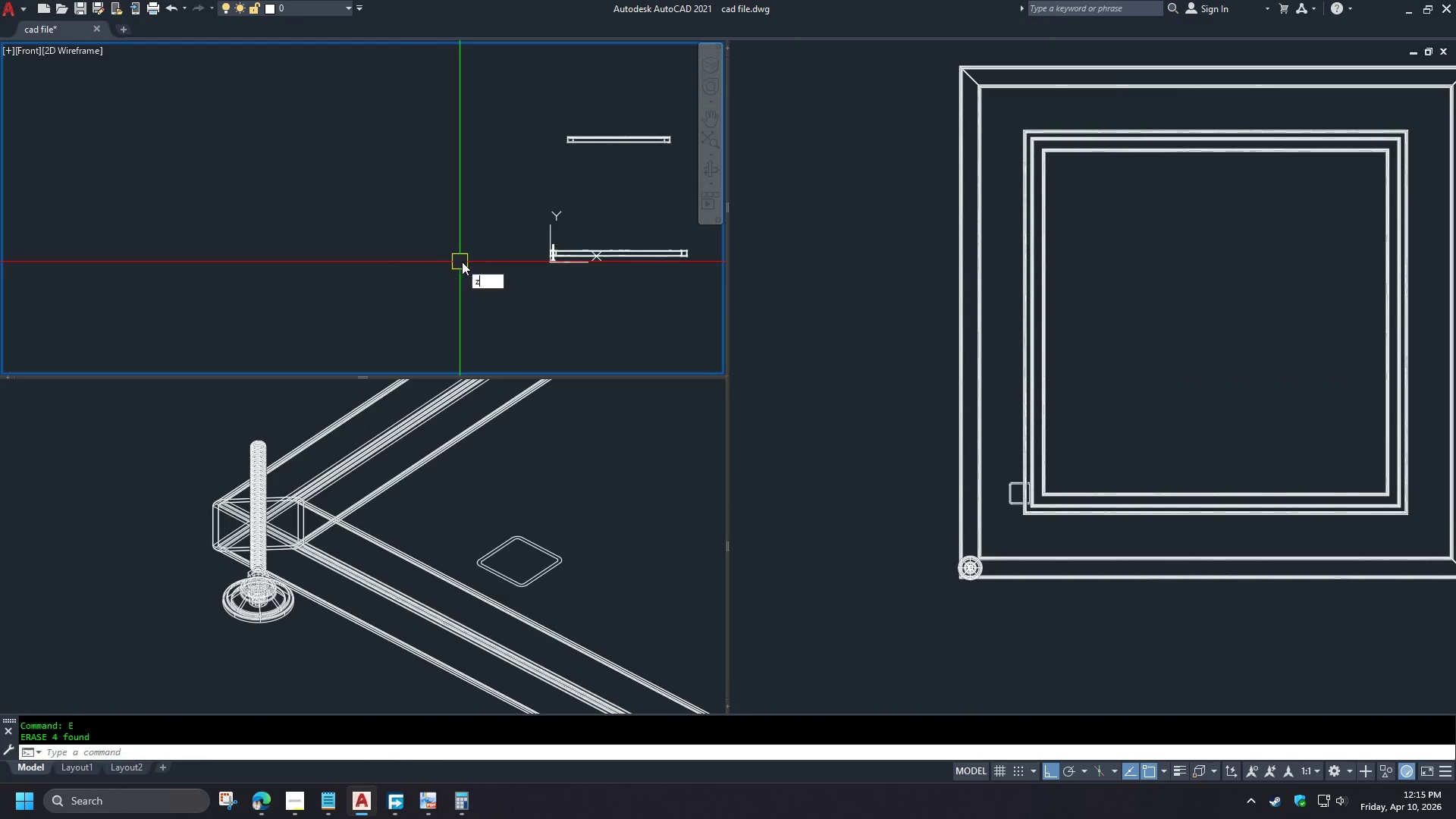 
key(Space)
 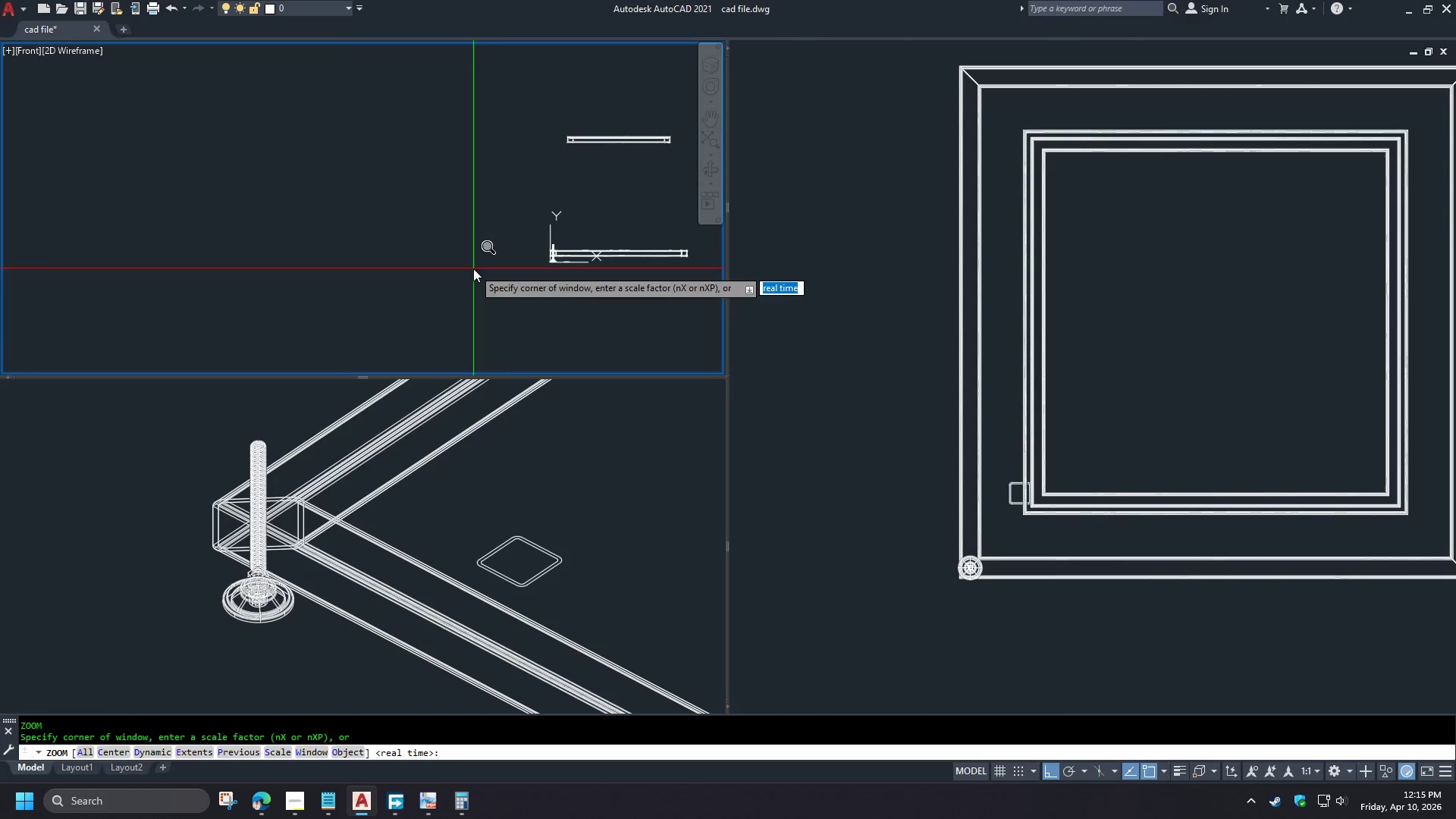 
key(E)
 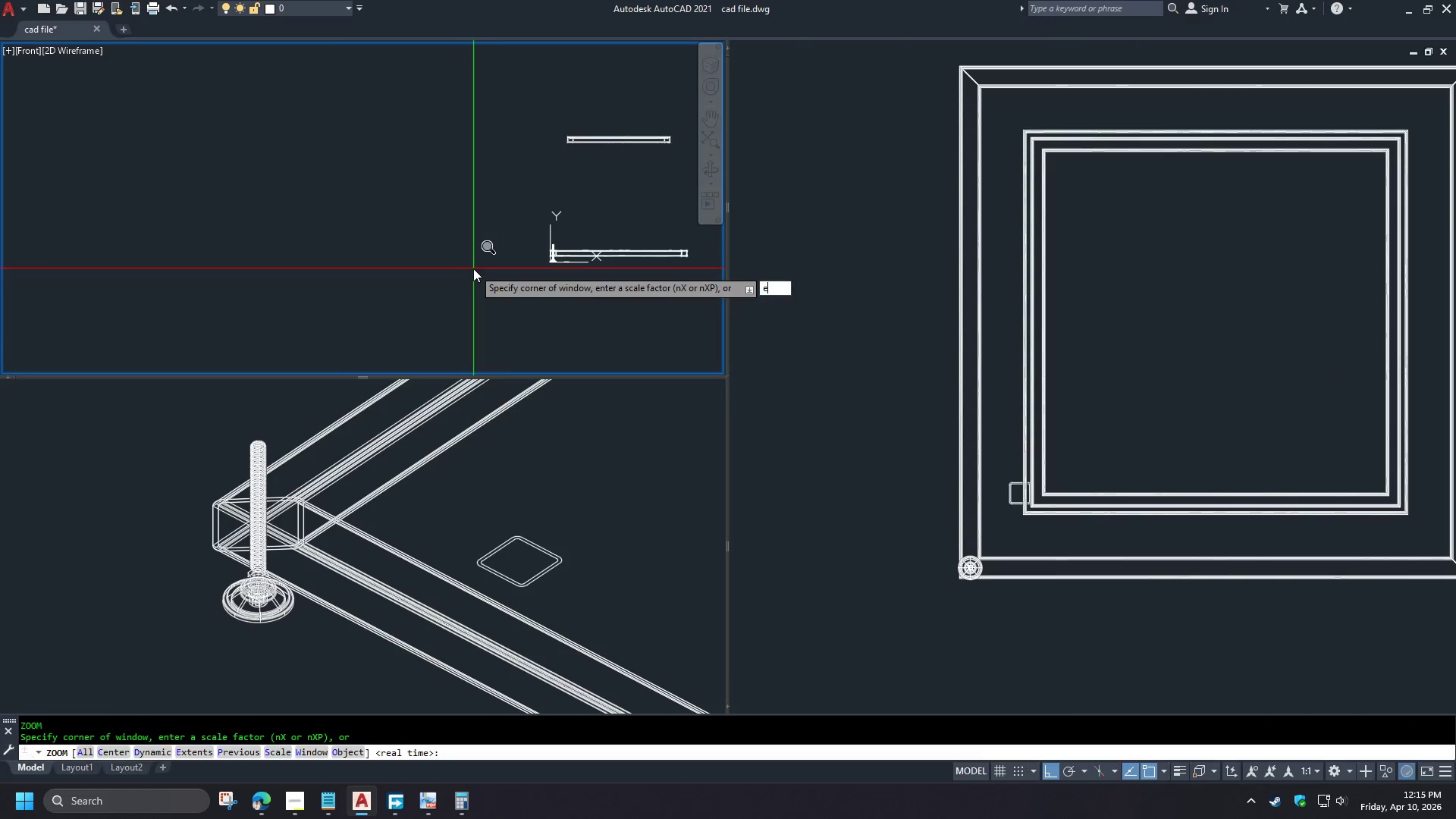 
key(Space)
 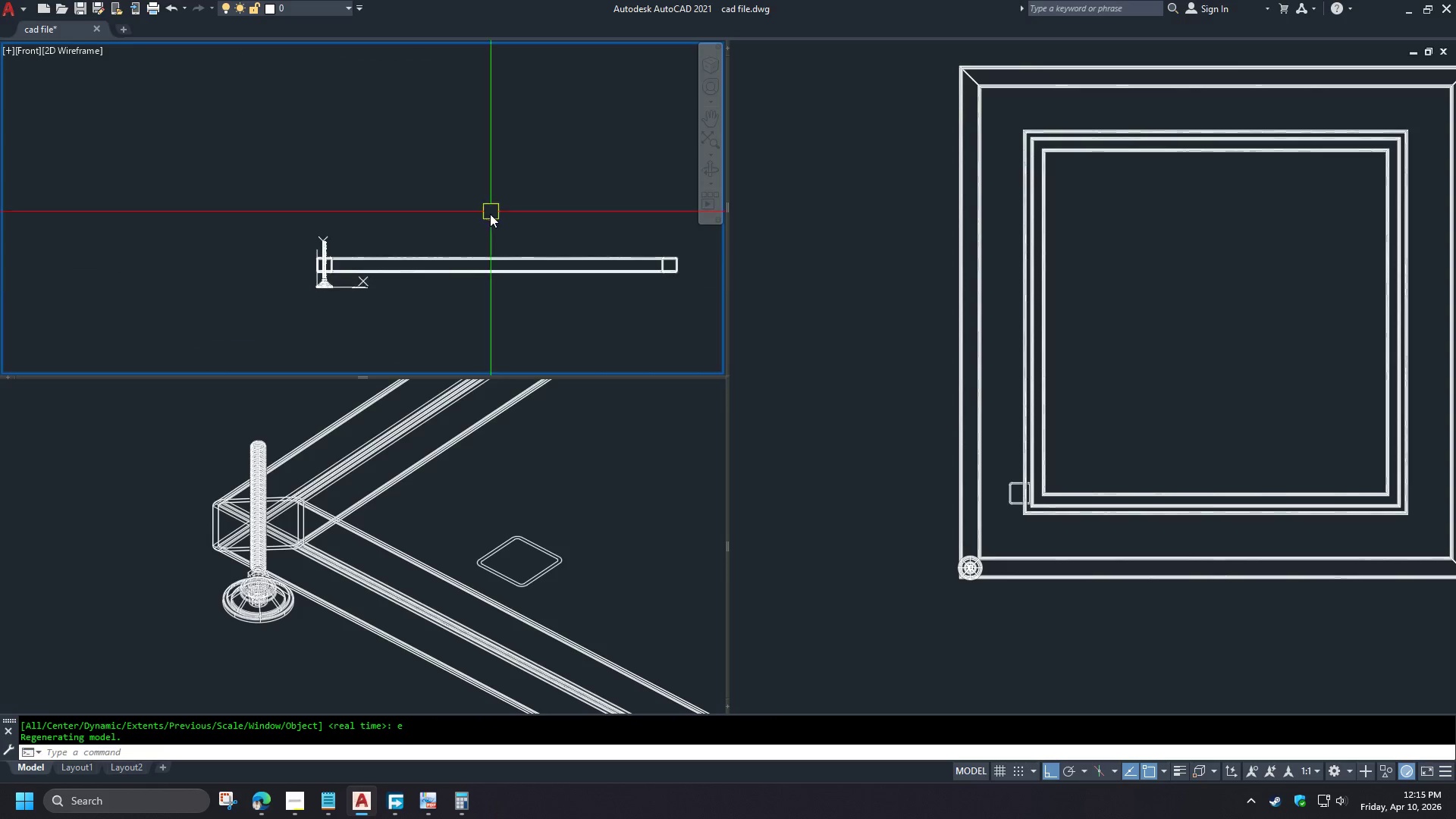 
scroll: coordinate [454, 263], scroll_direction: down, amount: 9.0
 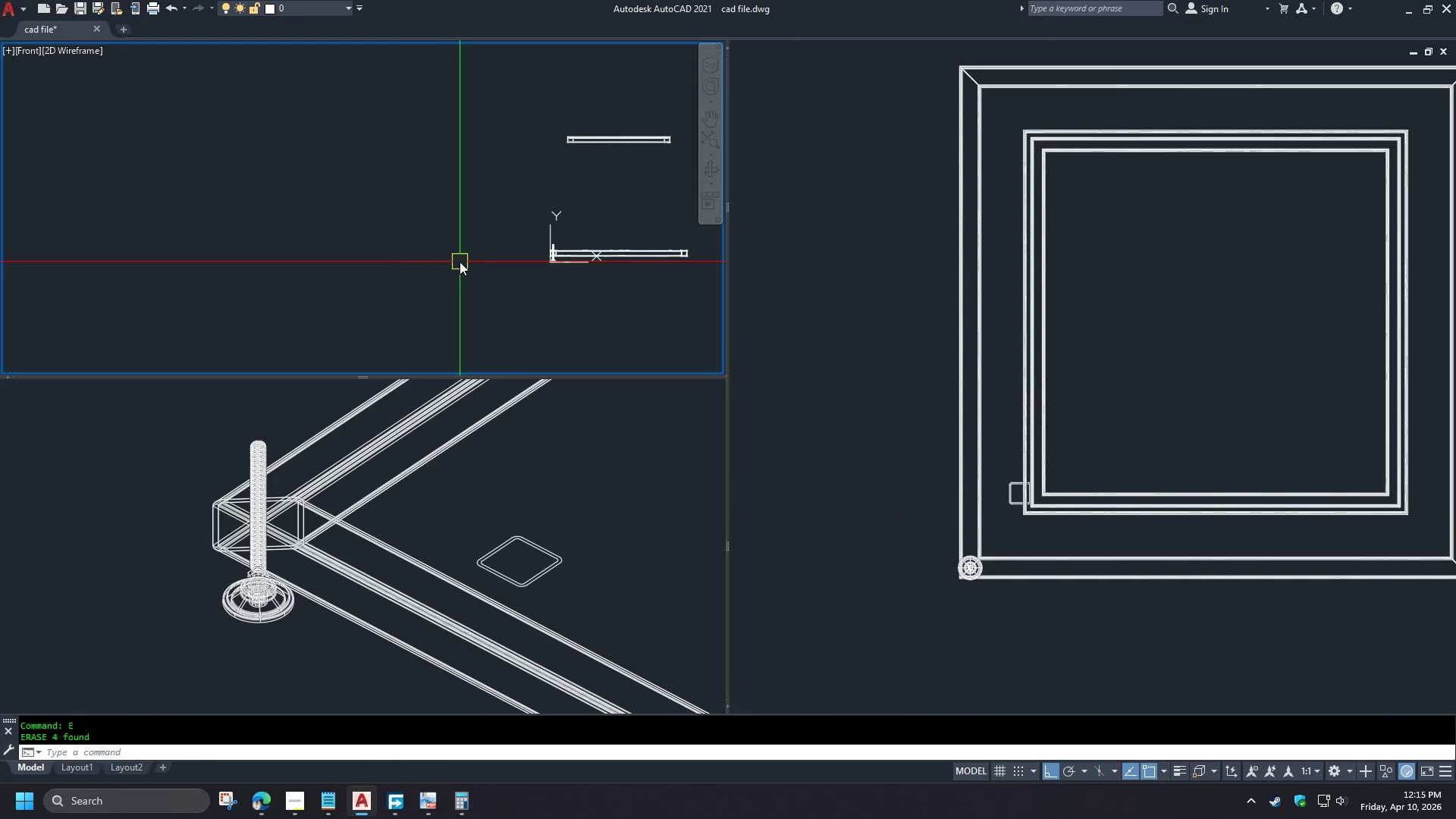 
scroll: coordinate [315, 301], scroll_direction: up, amount: 4.0
 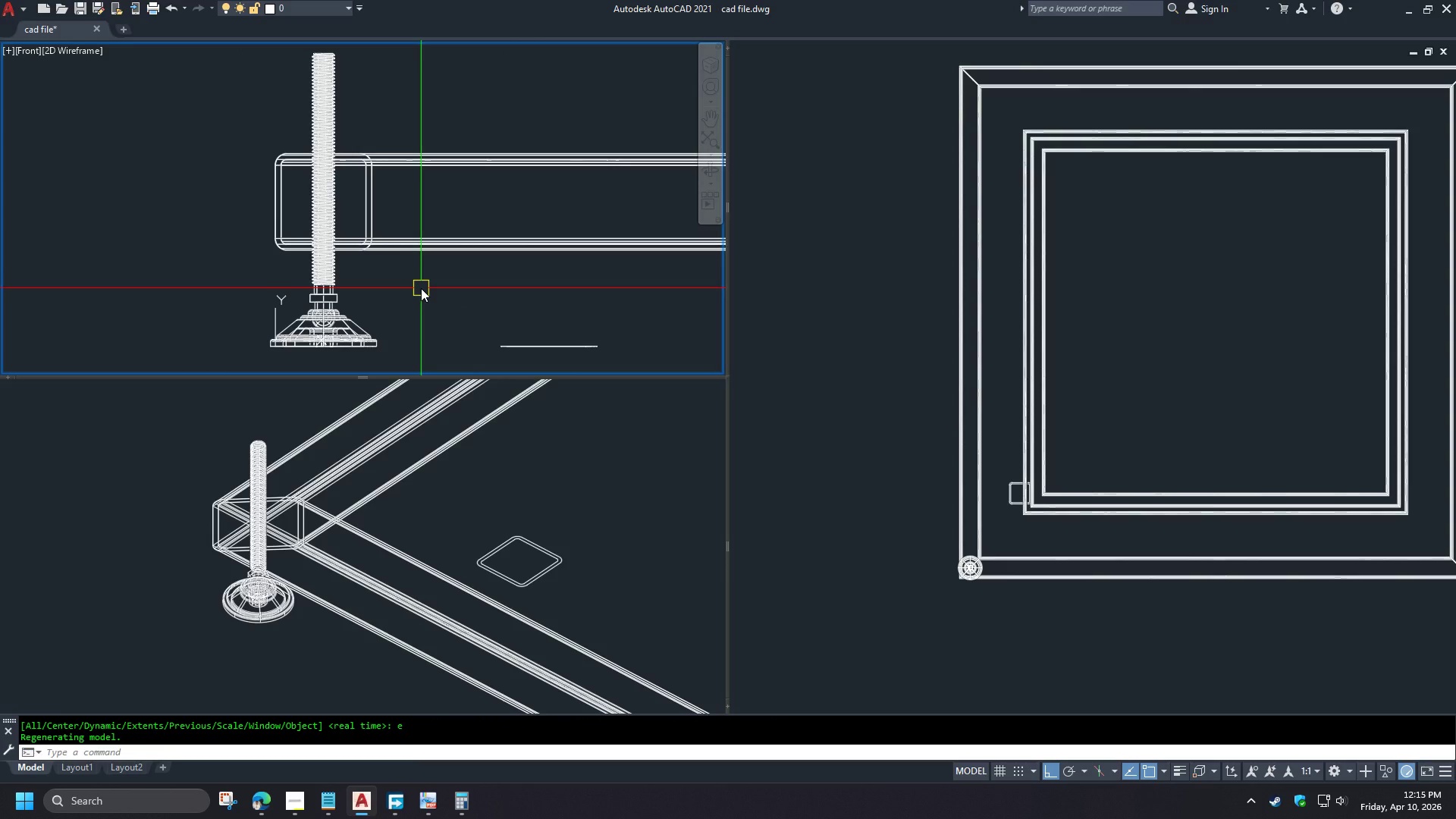 
scroll: coordinate [421, 288], scroll_direction: down, amount: 1.0
 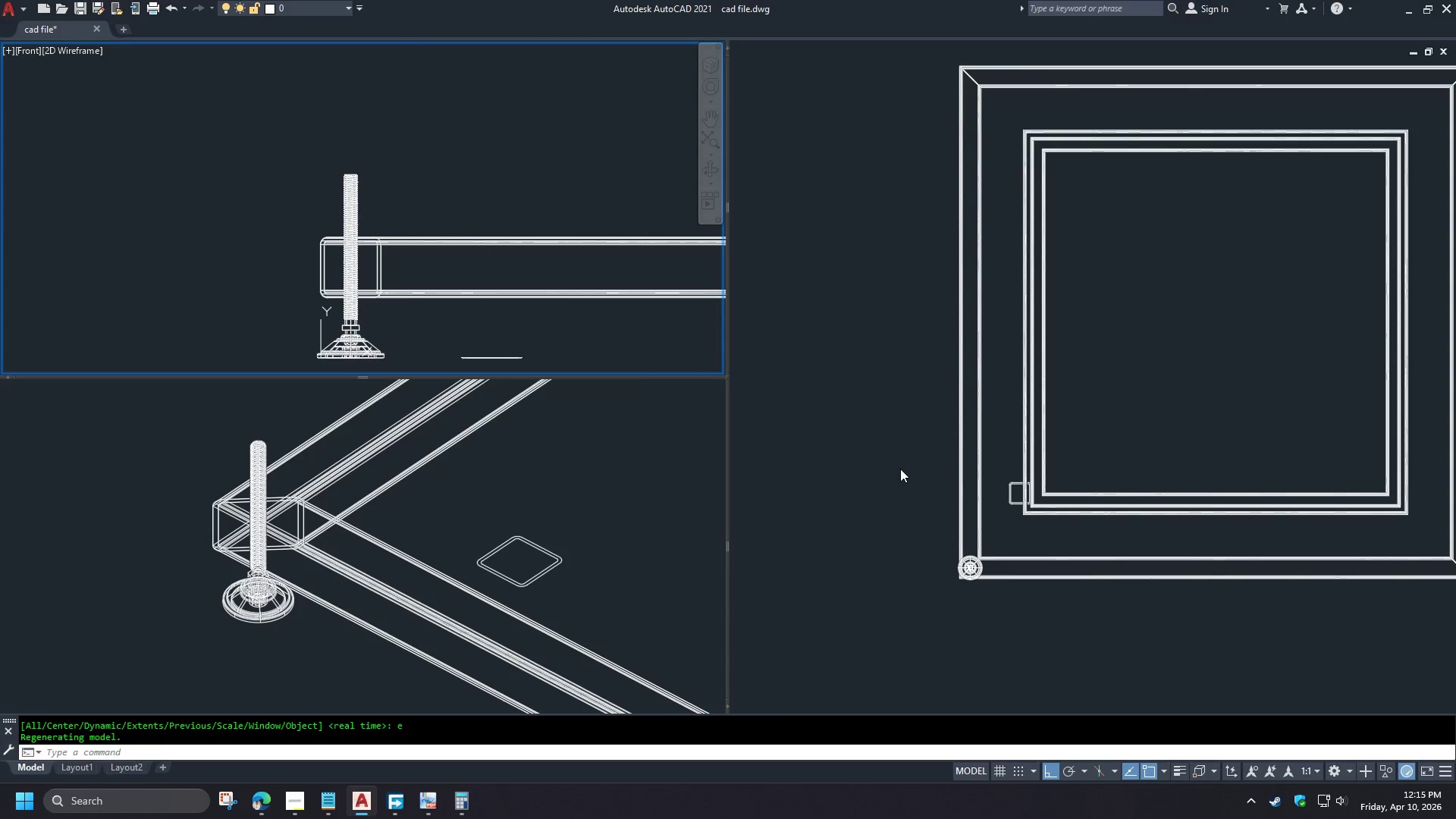 
double_click([431, 327])
 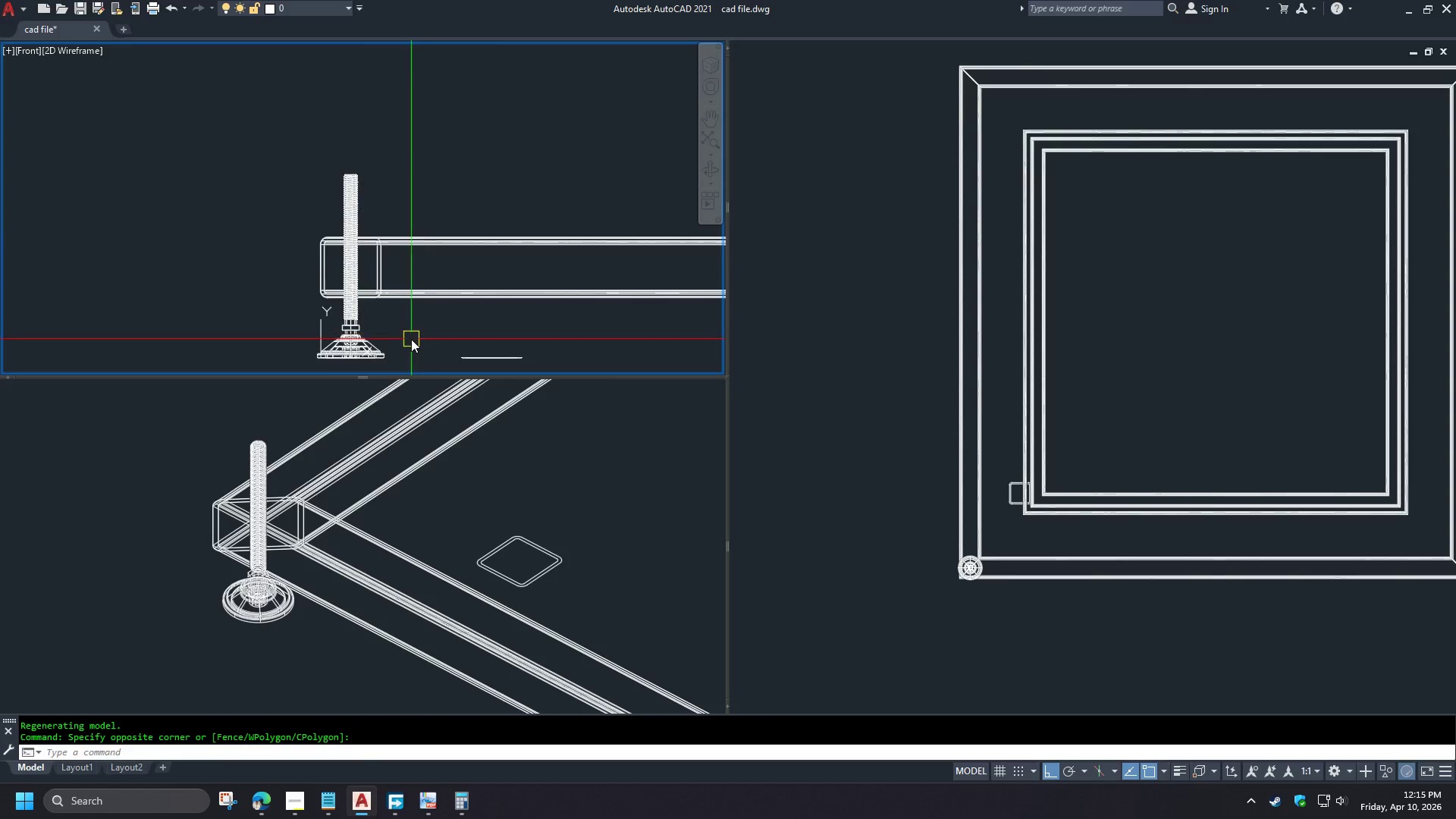 
scroll: coordinate [411, 339], scroll_direction: down, amount: 3.0
 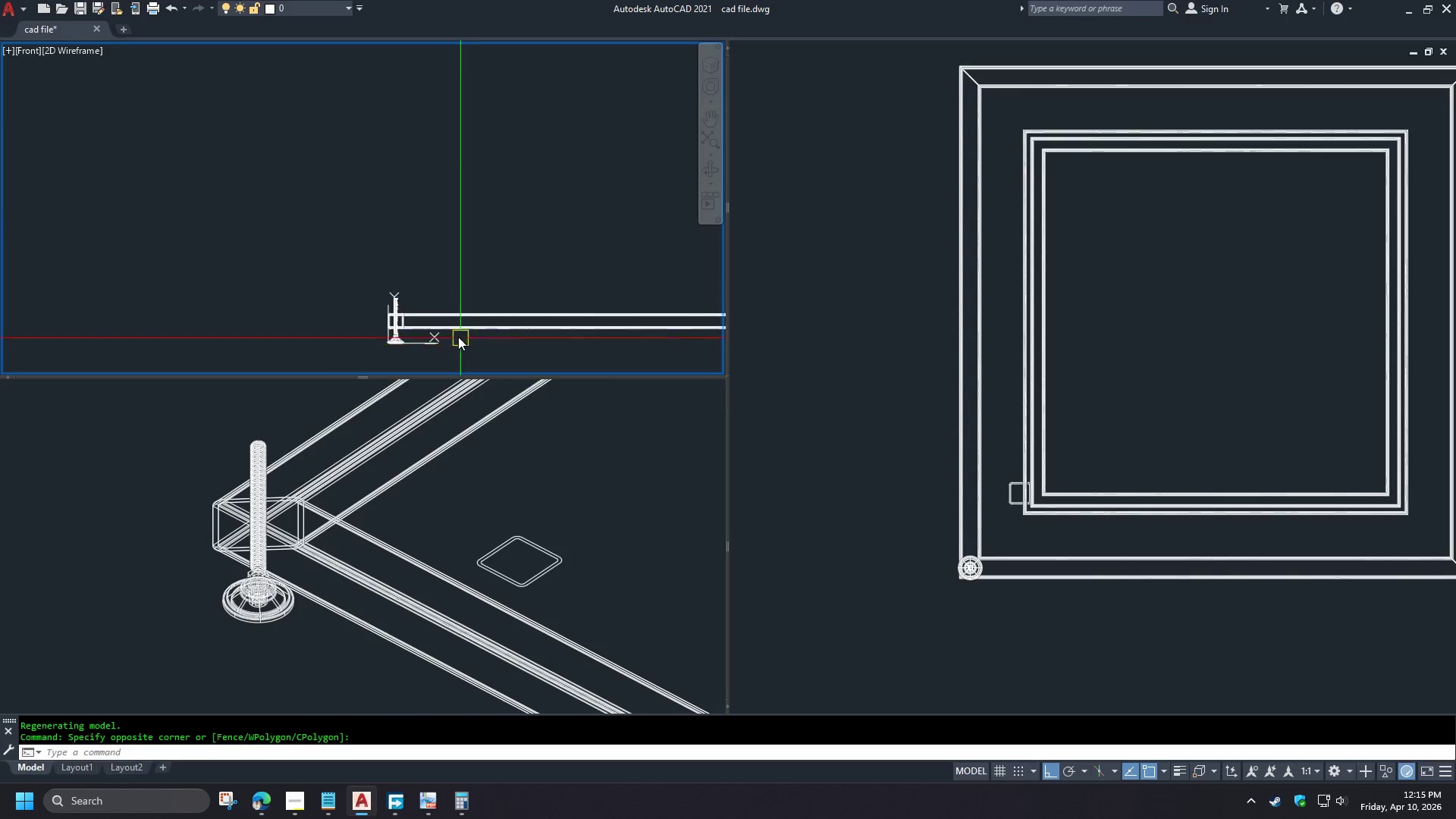 
scroll: coordinate [441, 331], scroll_direction: up, amount: 2.0
 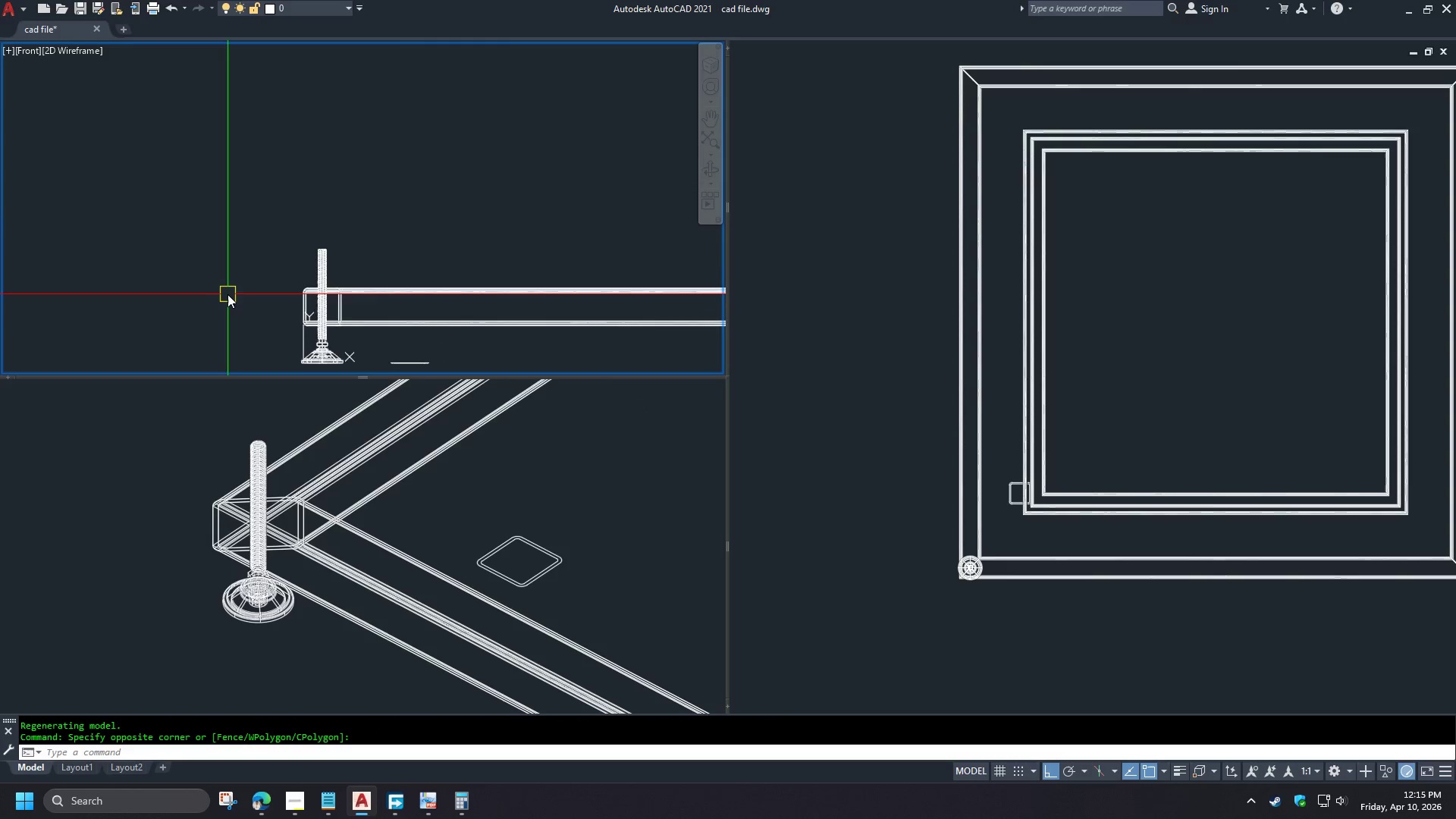 
scroll: coordinate [384, 267], scroll_direction: down, amount: 4.0
 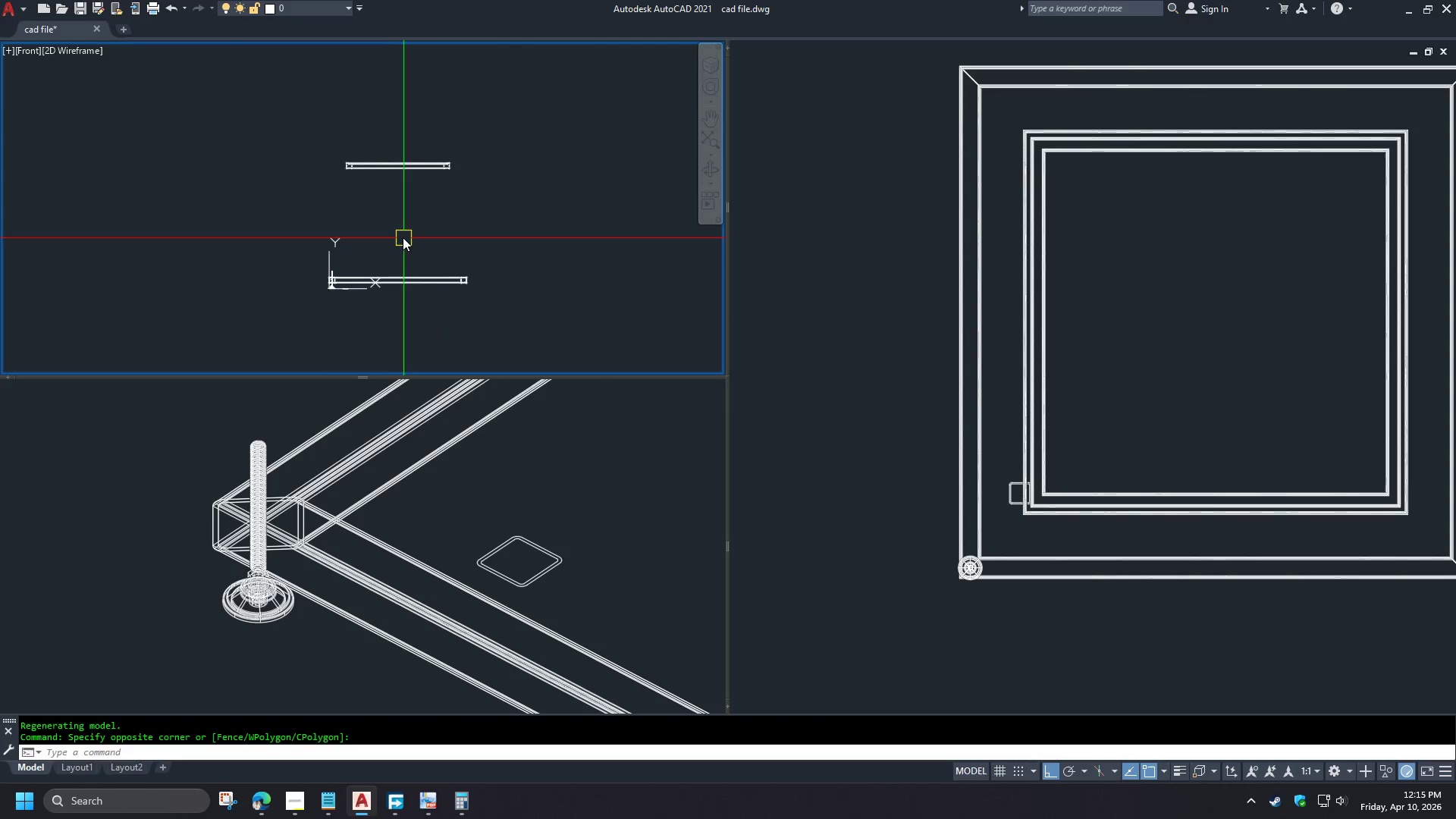 
scroll: coordinate [400, 234], scroll_direction: up, amount: 1.0
 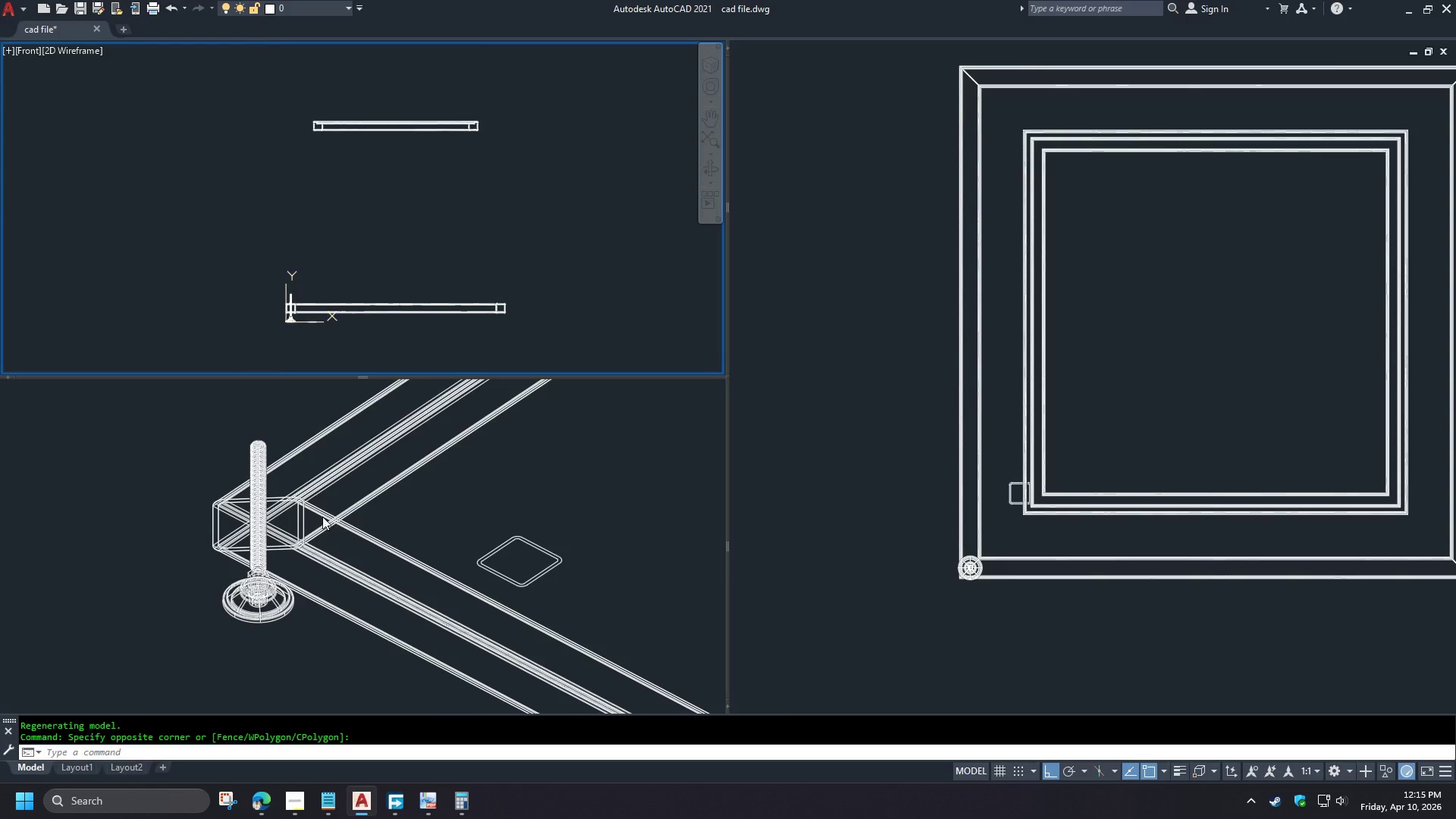 
left_click([414, 523])
 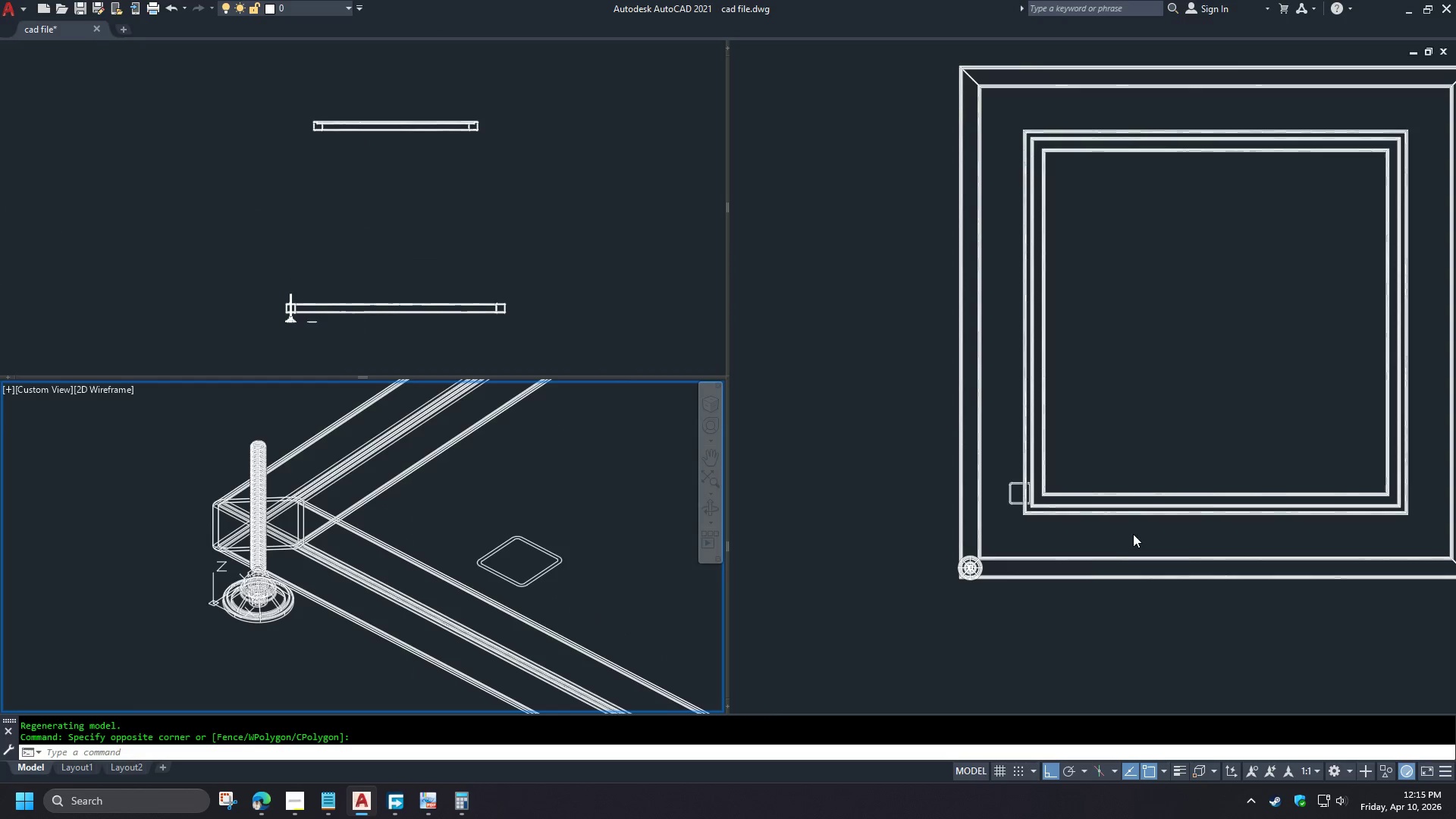 
left_click([1037, 623])
 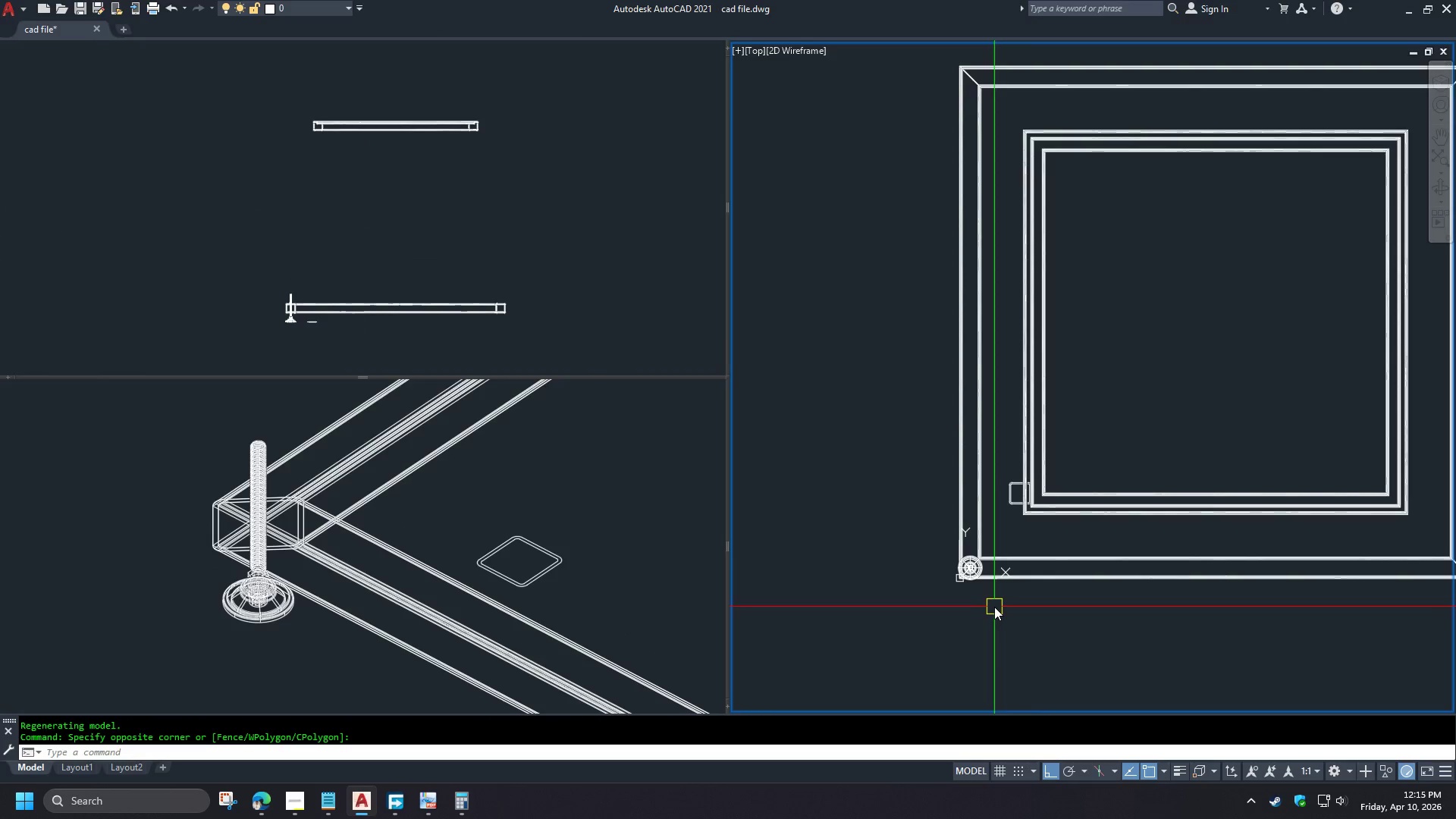 
scroll: coordinate [824, 571], scroll_direction: up, amount: 6.0
 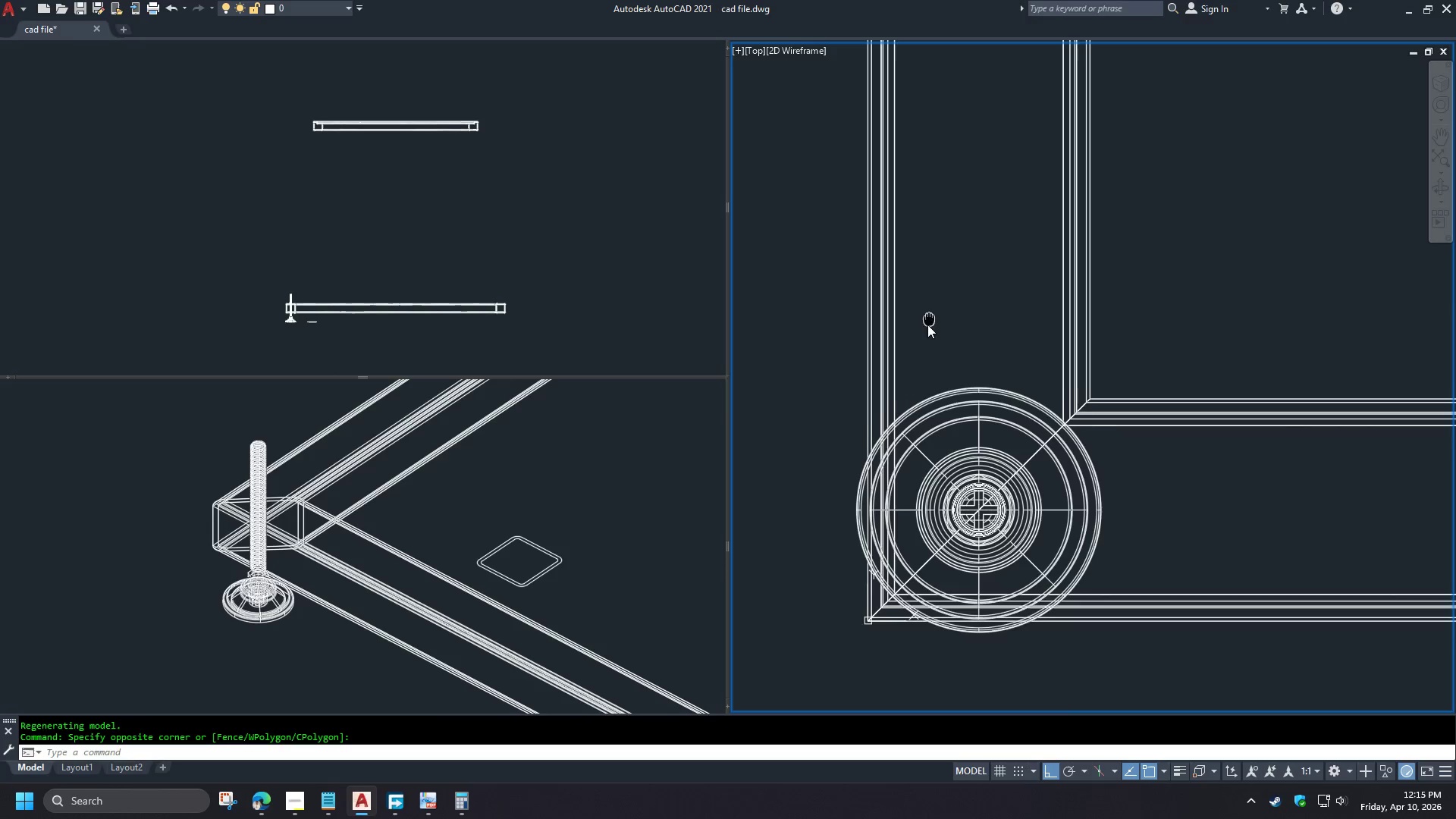 
type(di )
 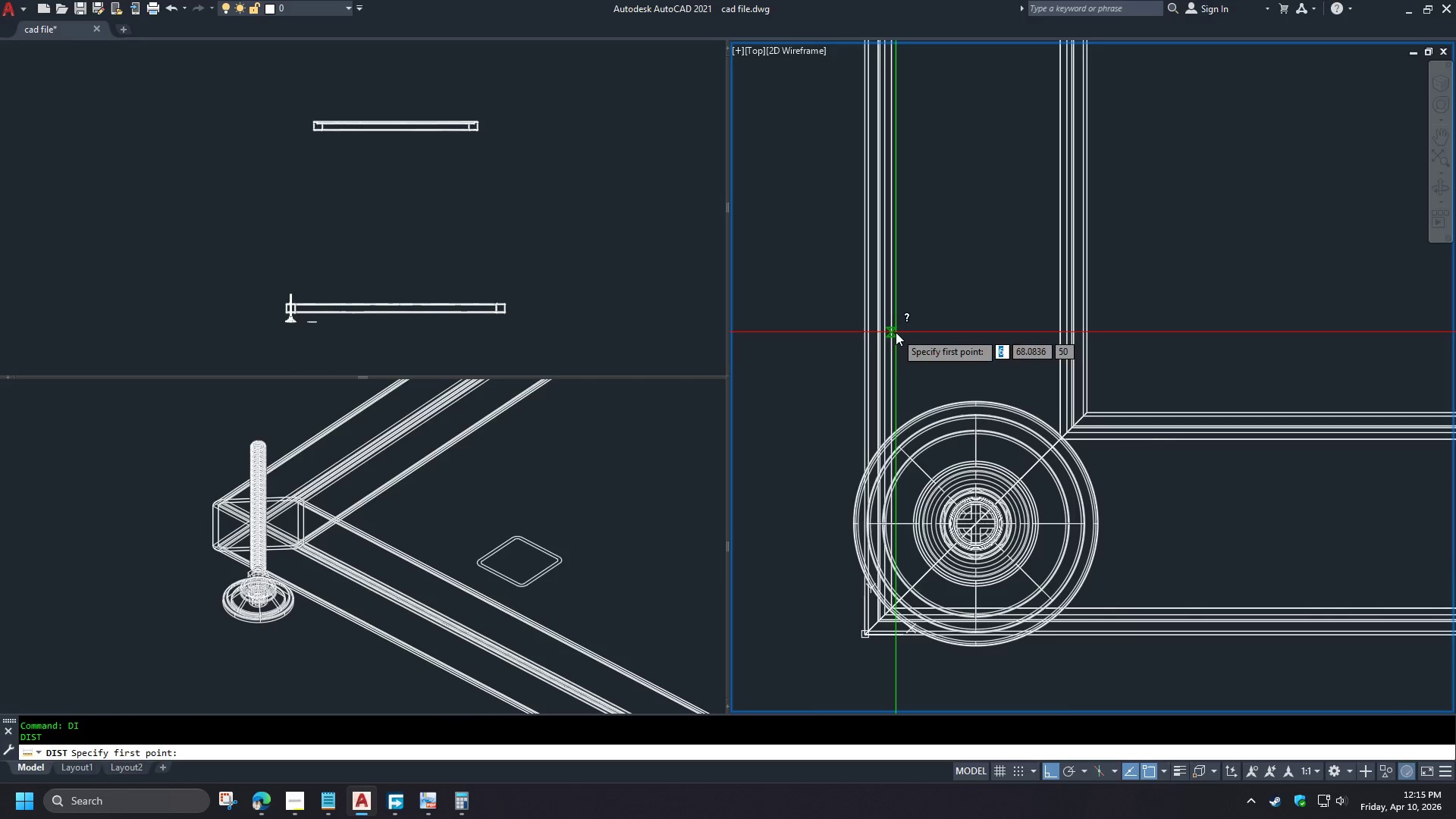 
left_click([896, 332])
 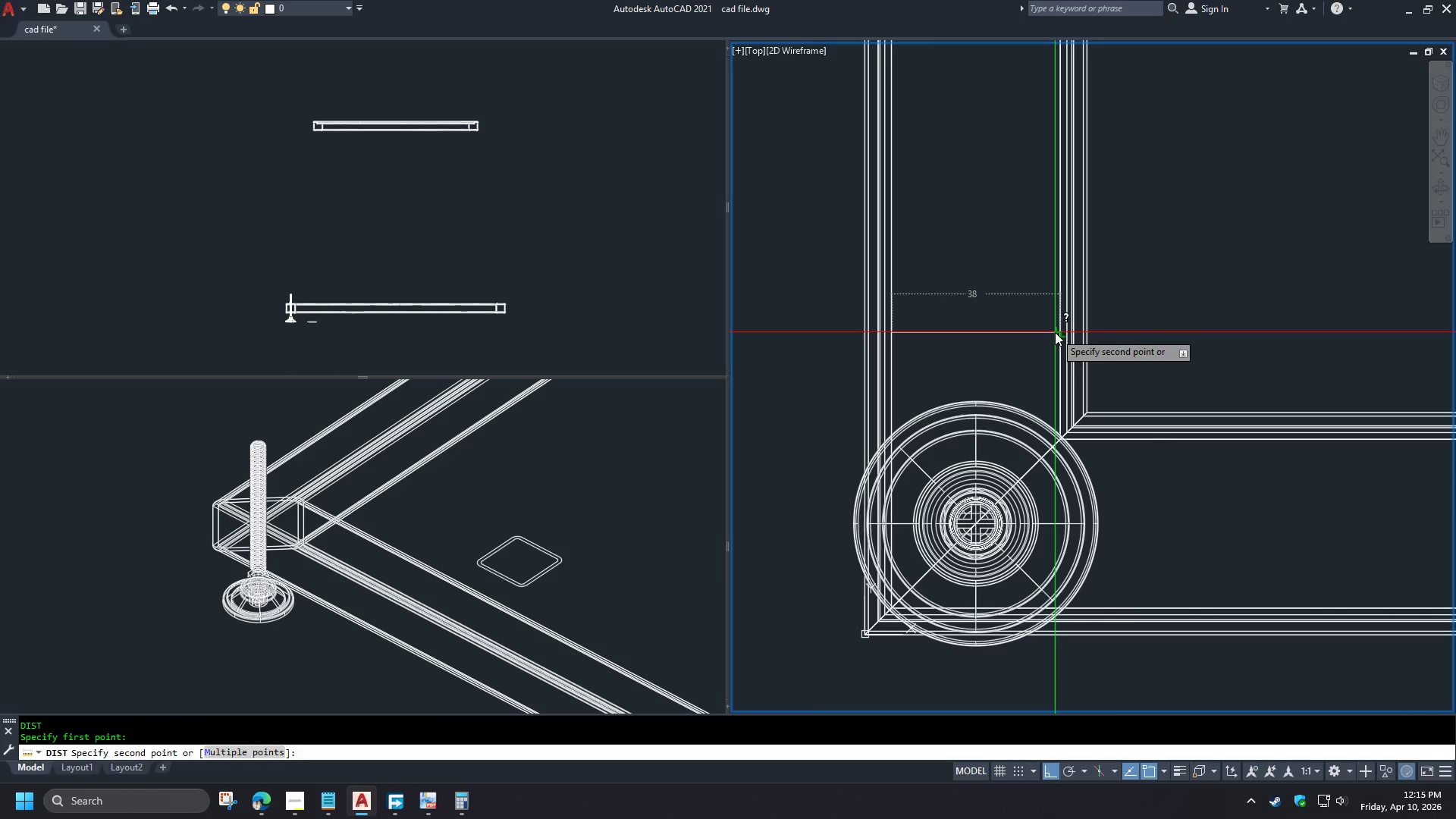 
key(Escape)
 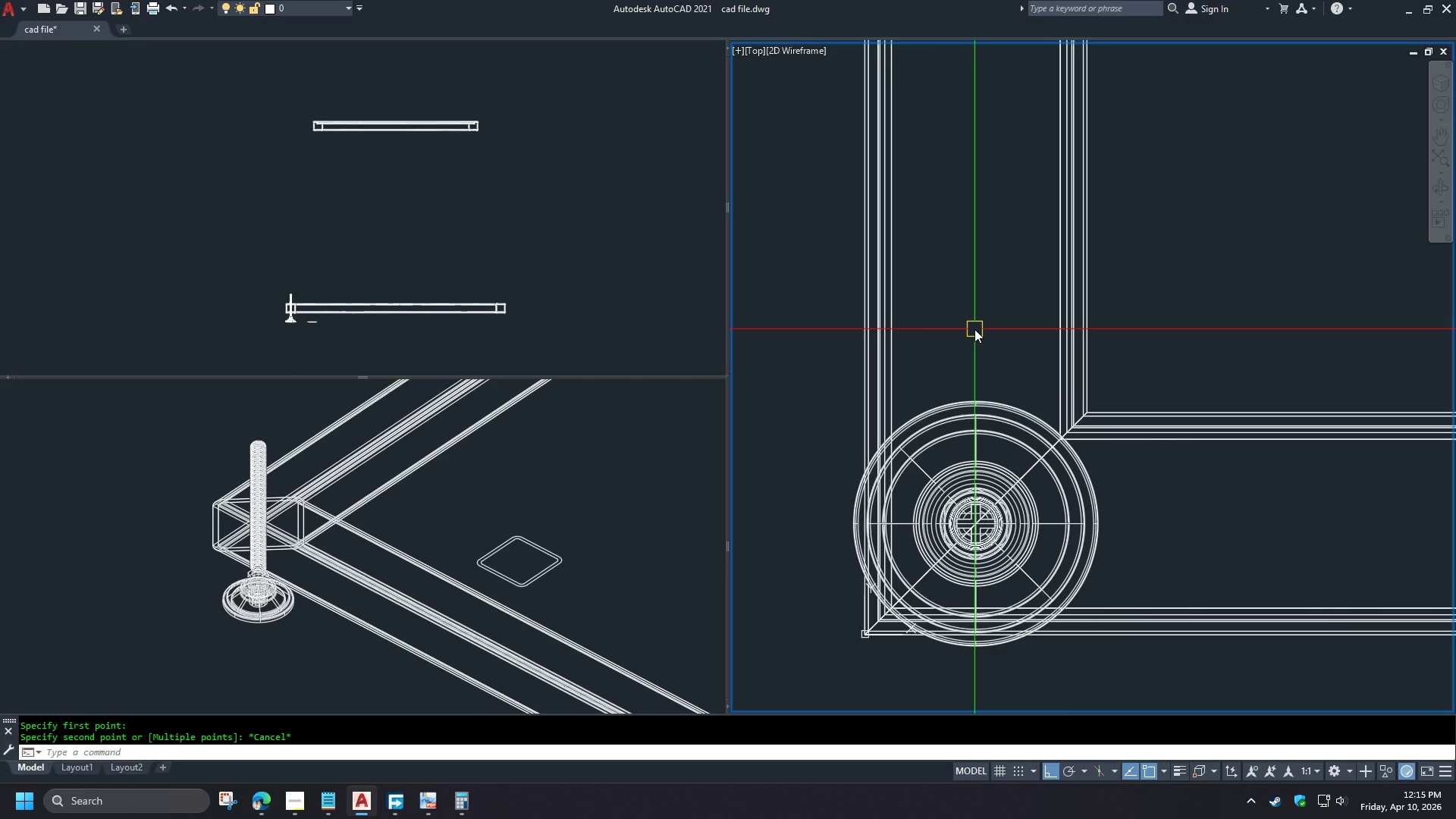 
wait(8.41)
 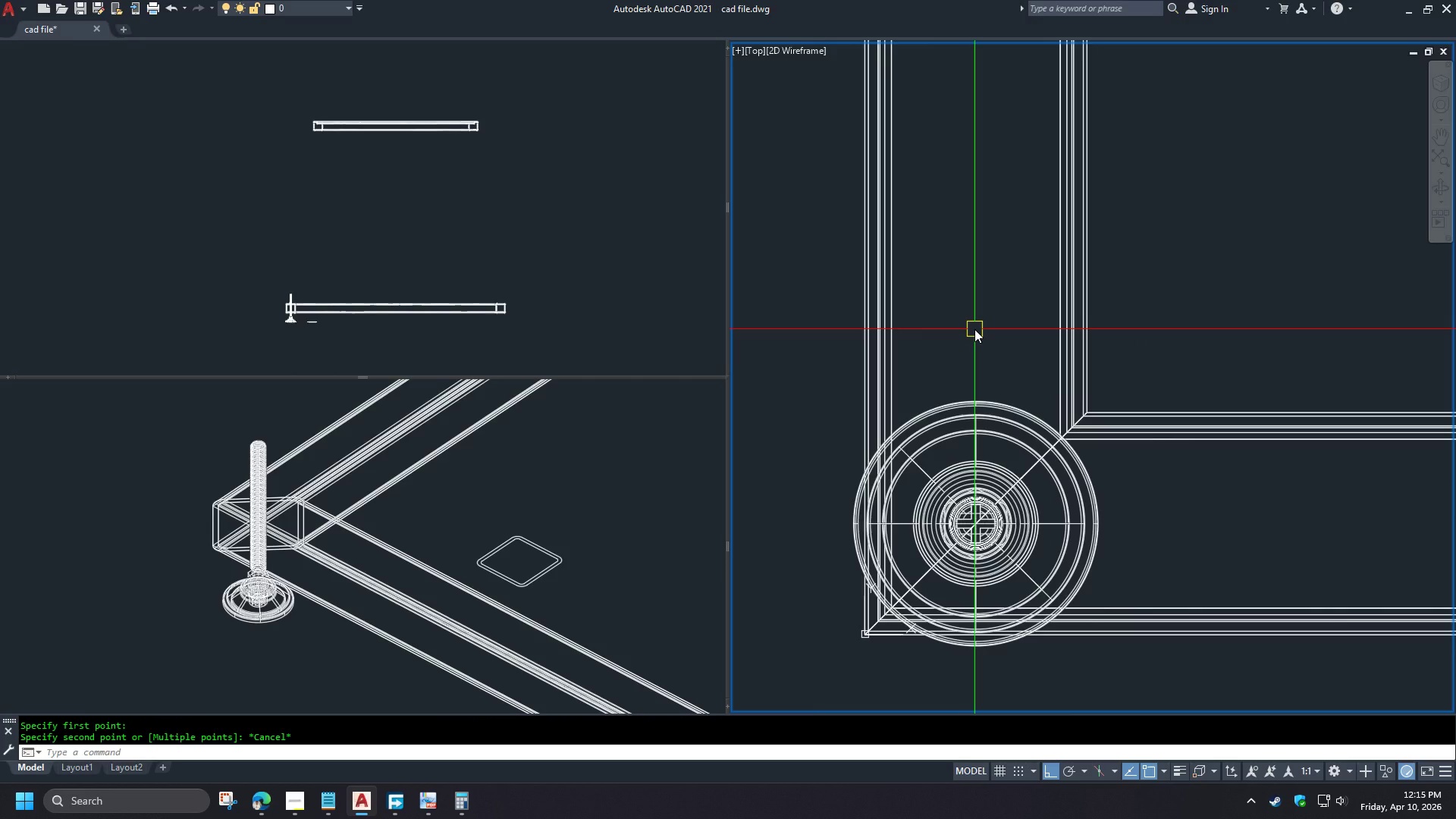 
type(re )
 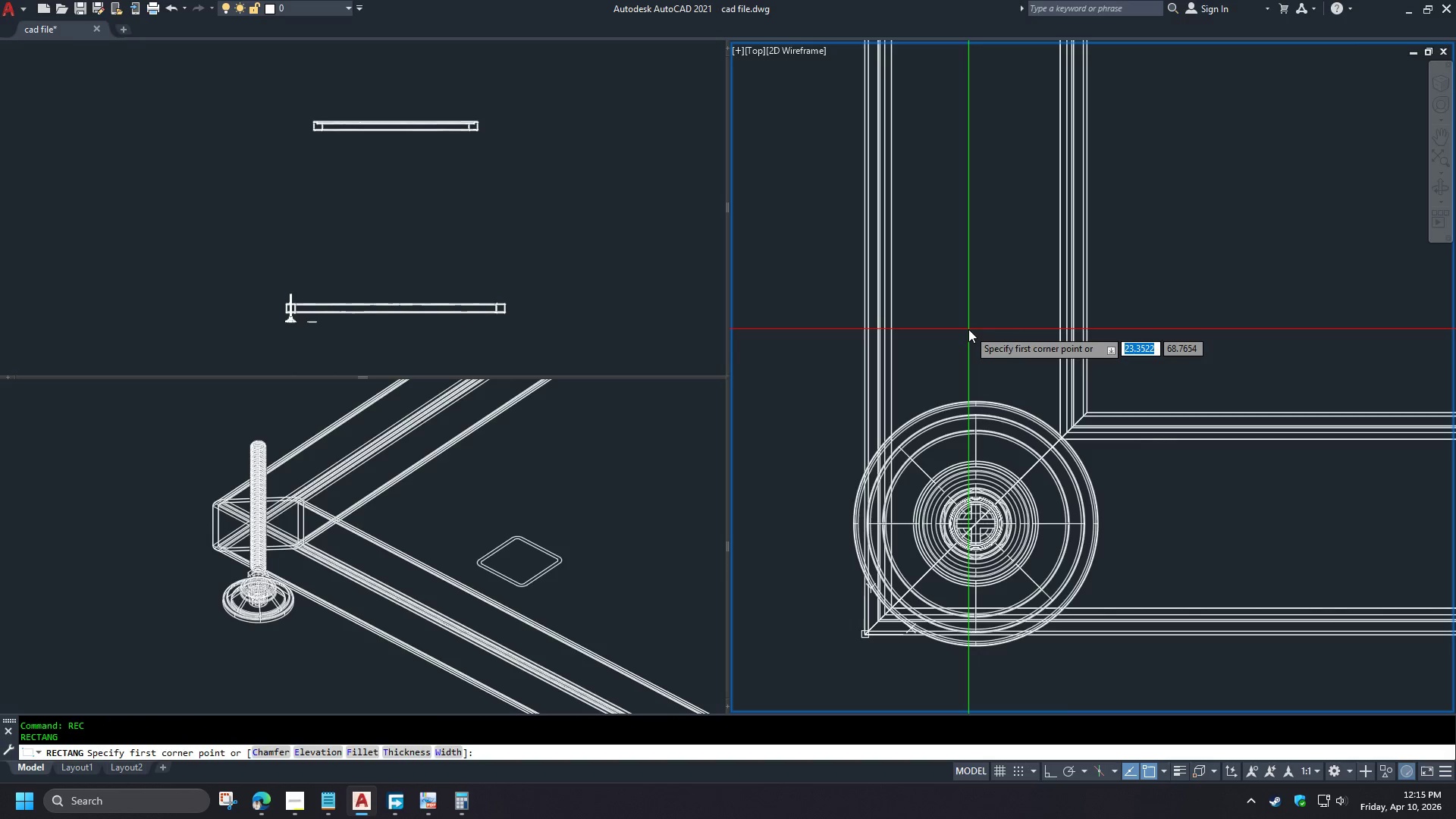 
hold_key(key=C, duration=12.27)
 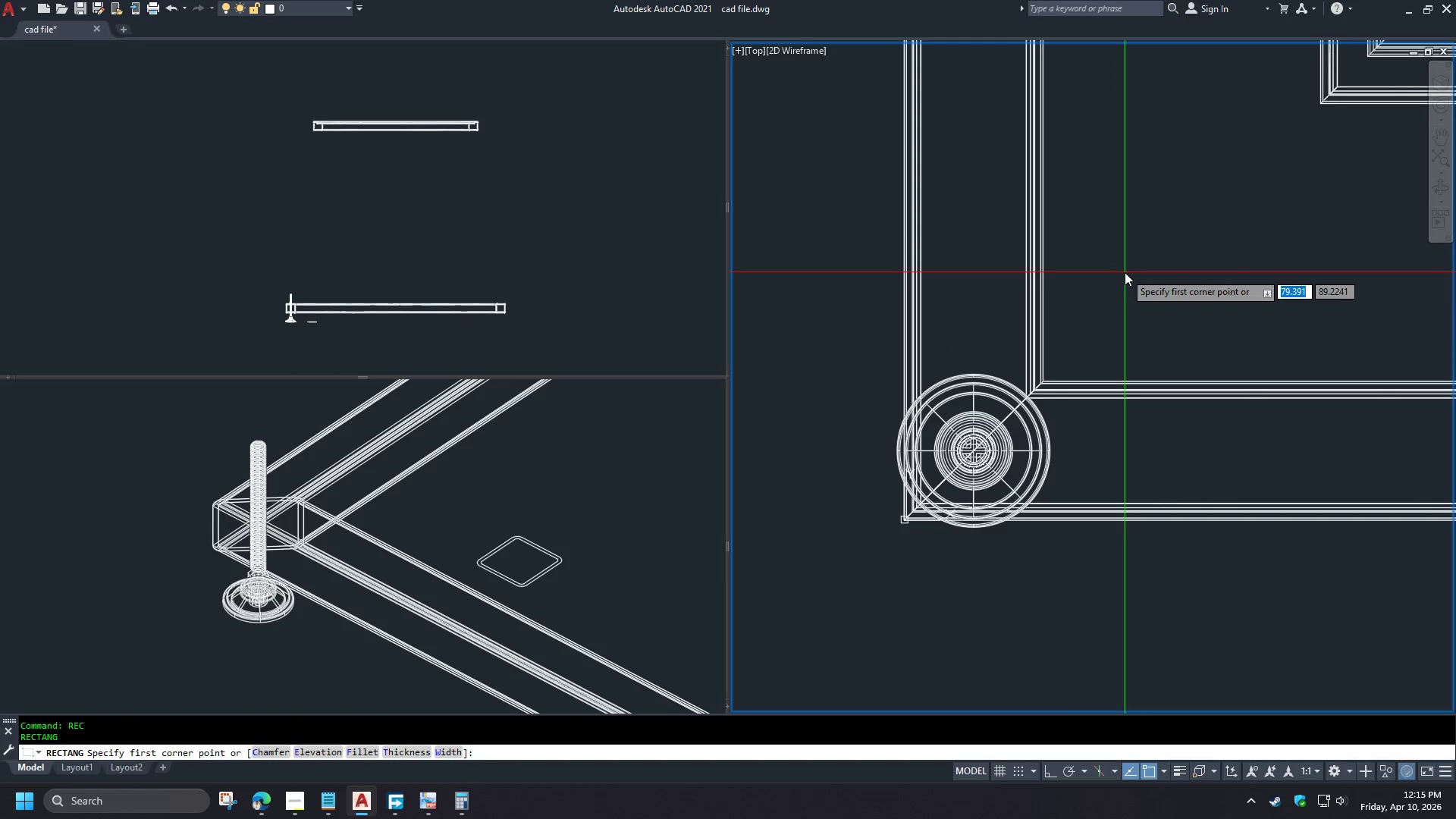 
scroll: coordinate [968, 329], scroll_direction: down, amount: 1.0
 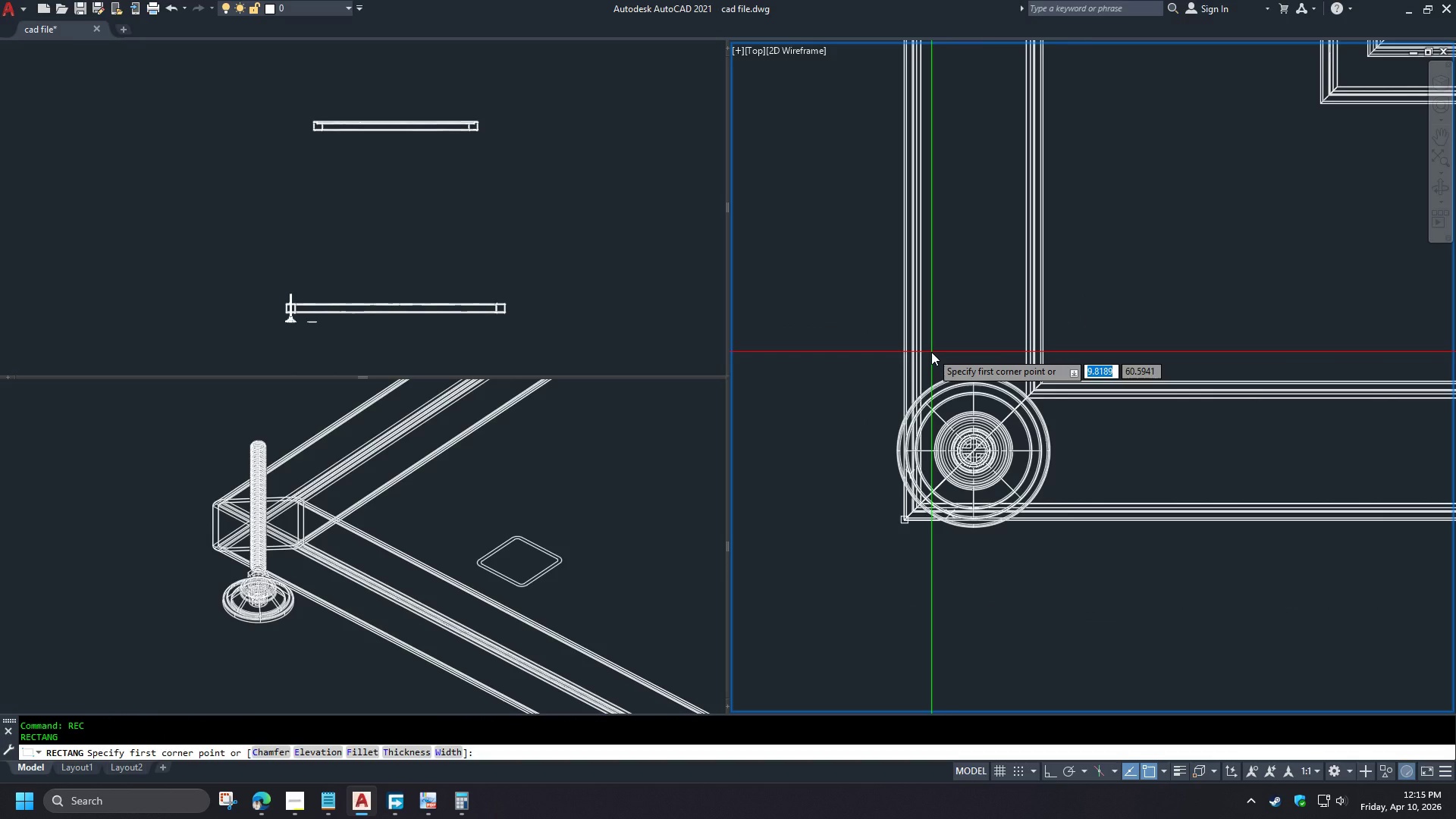 
key(Escape)
 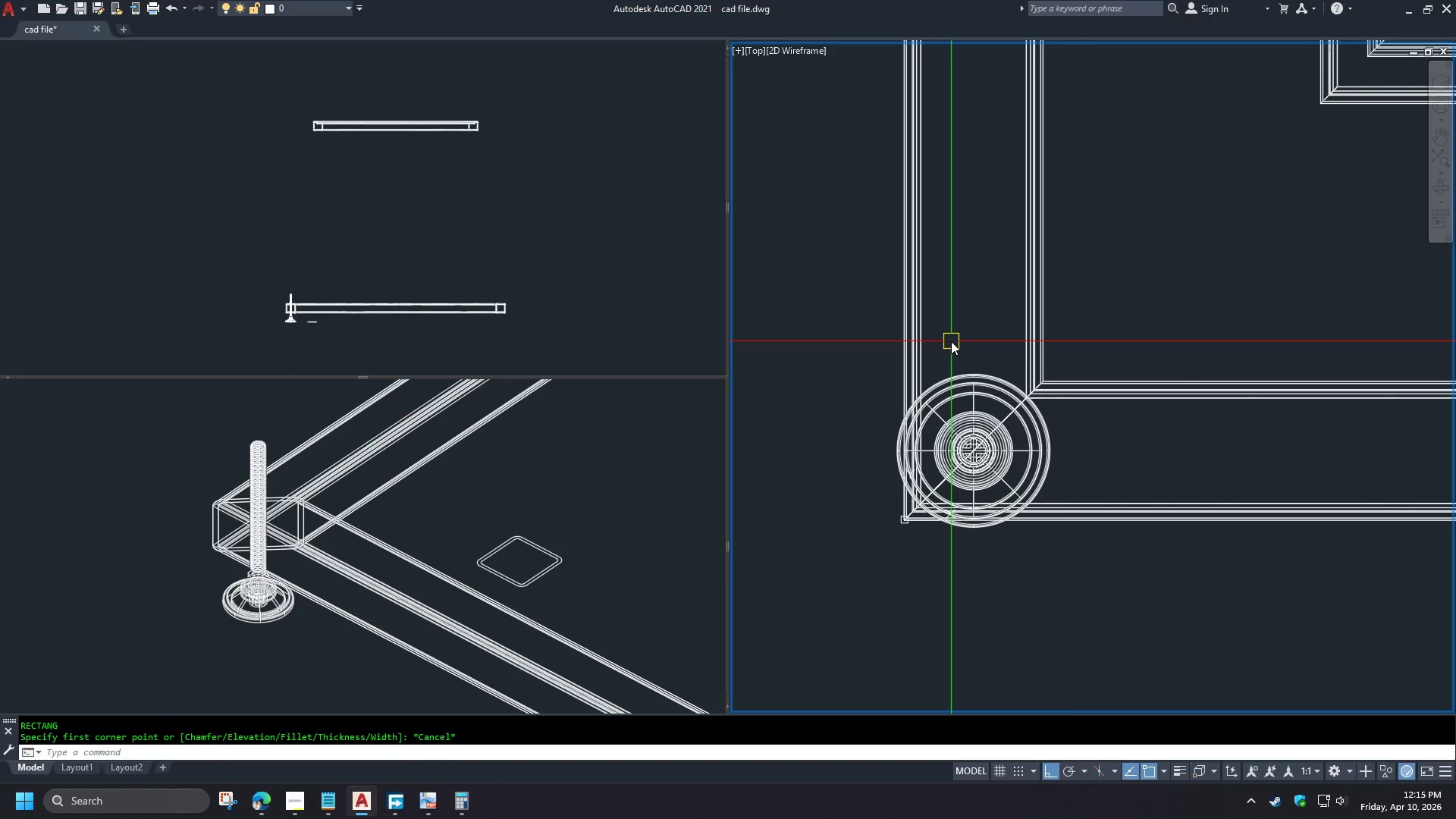 
key(O)
 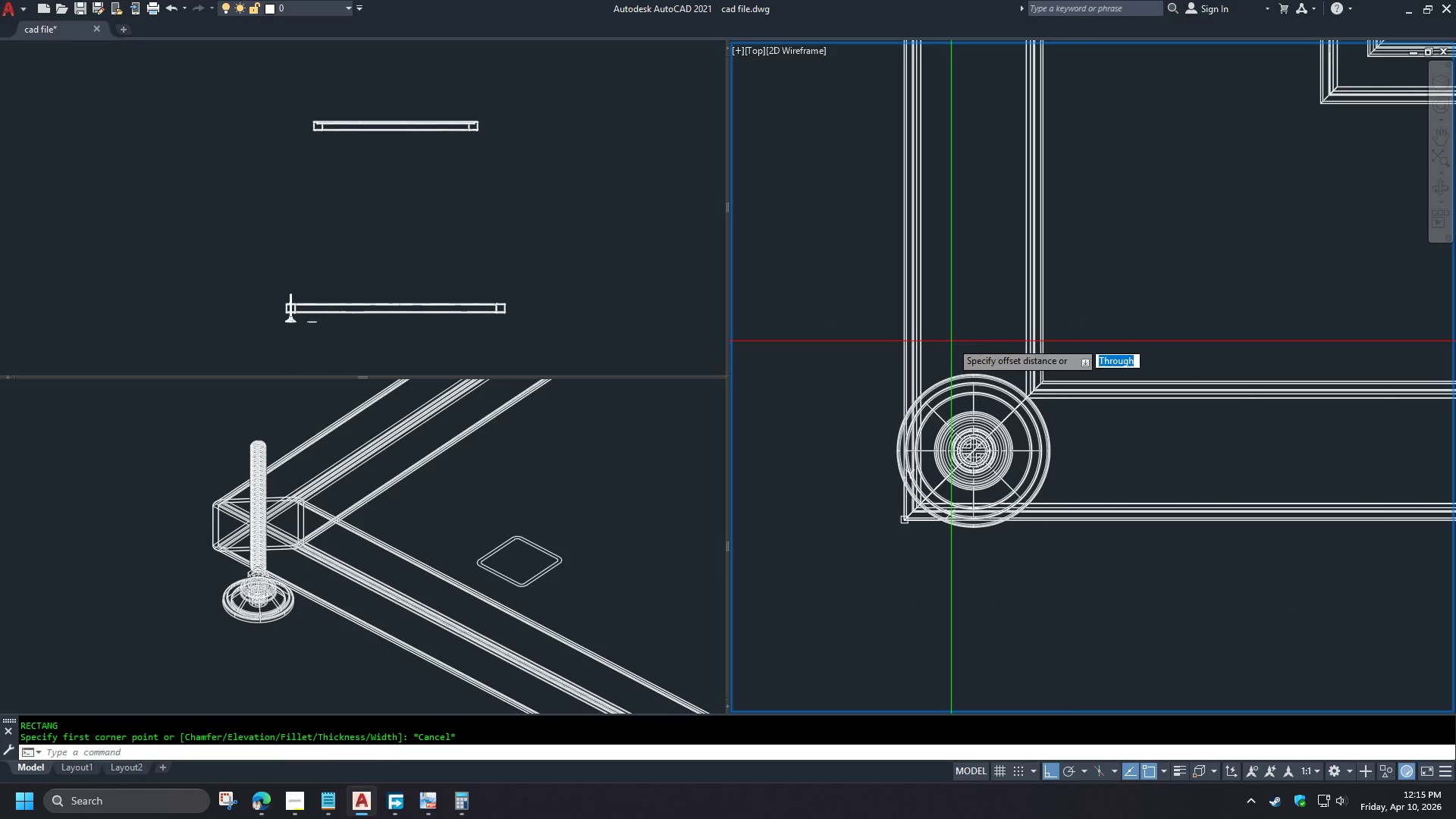 
key(Space)
 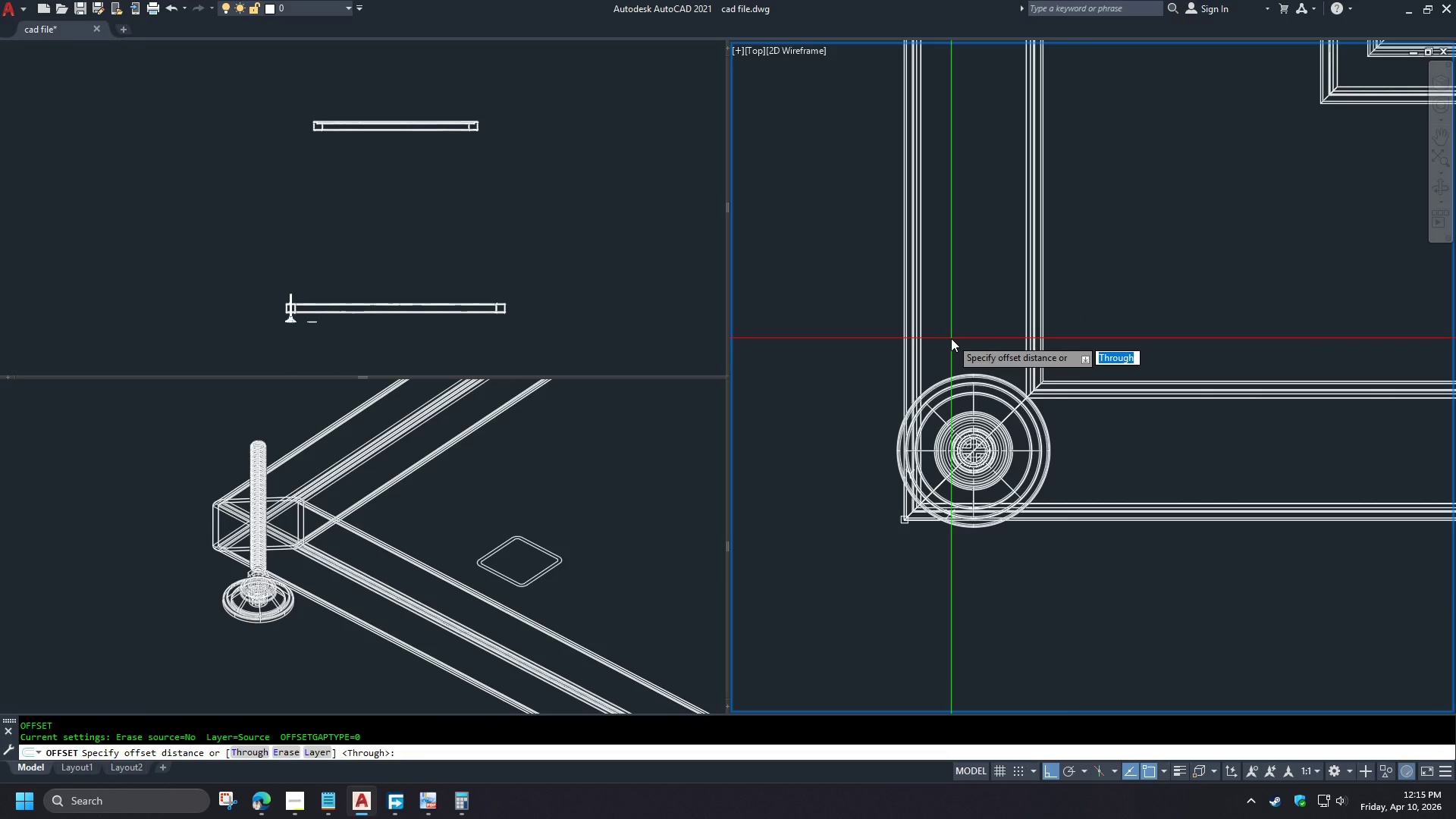 
key(Numpad0)
 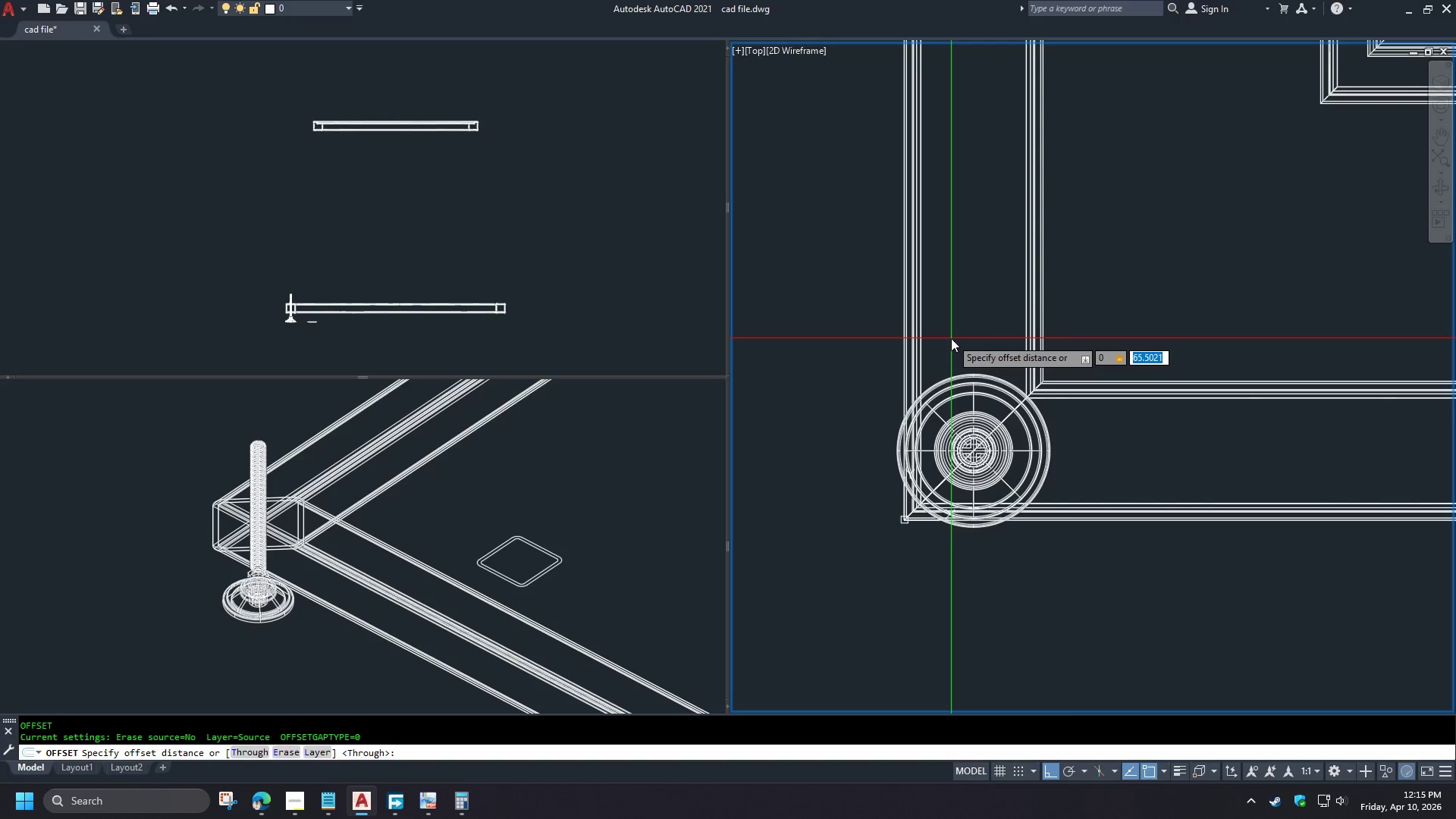 
key(Comma)
 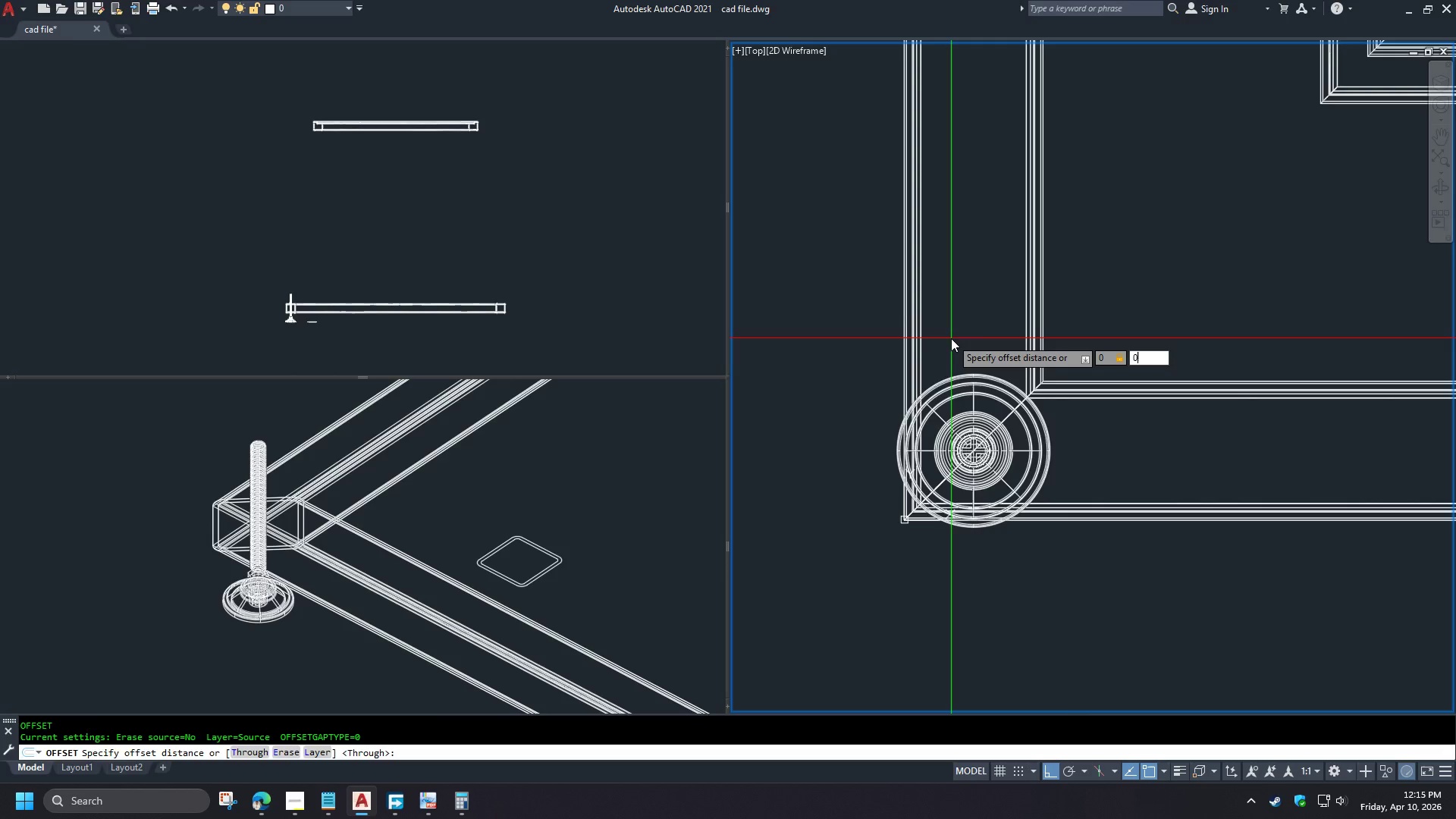 
key(Numpad0)
 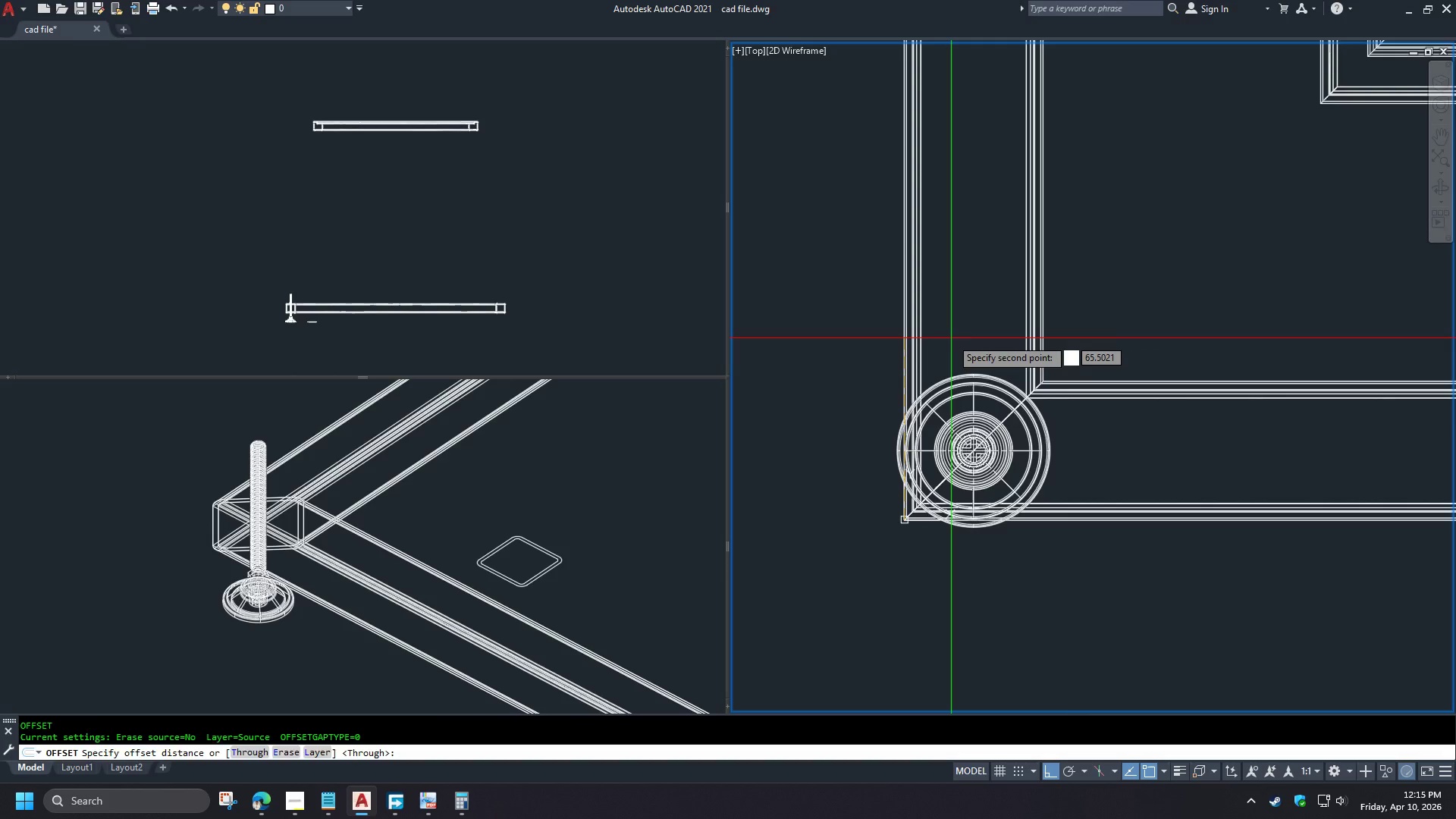 
key(NumpadEnter)
 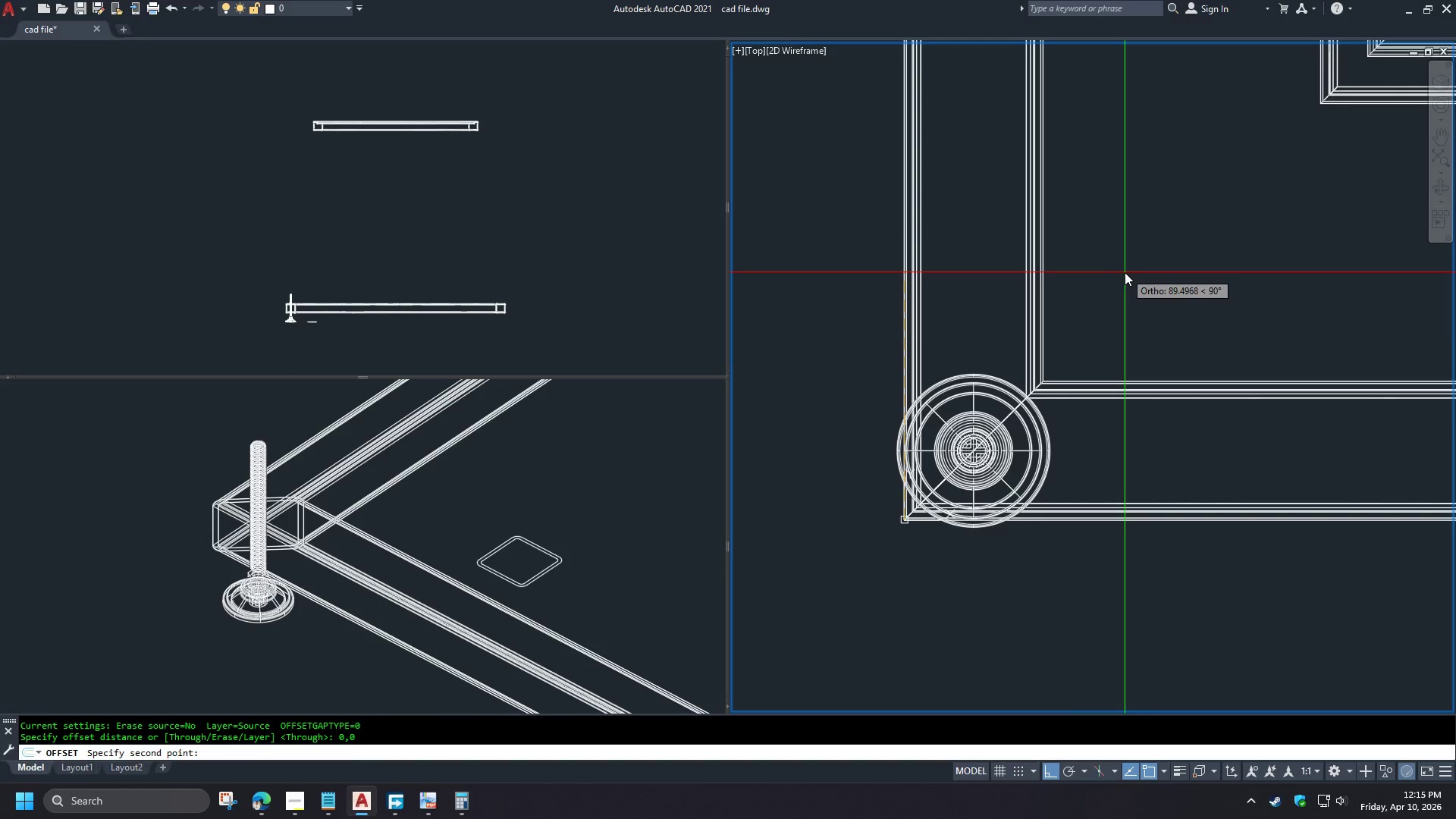 
key(Escape)
type(re 0,0)
key(NumpadEnter)
type(50)
key(Tab)
type(50)
key(NumpadEnter)
 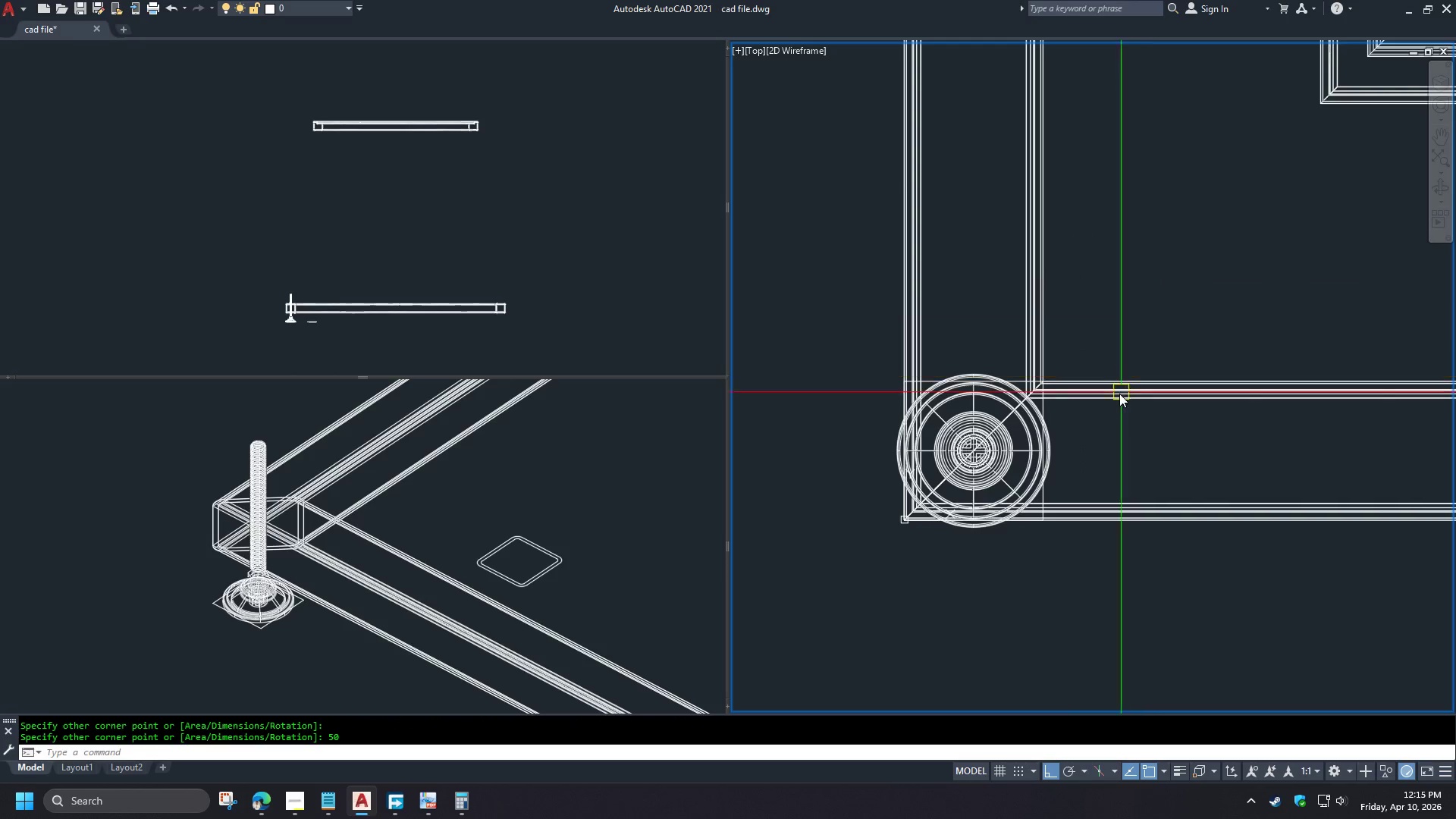 
scroll: coordinate [1071, 419], scroll_direction: up, amount: 2.0
 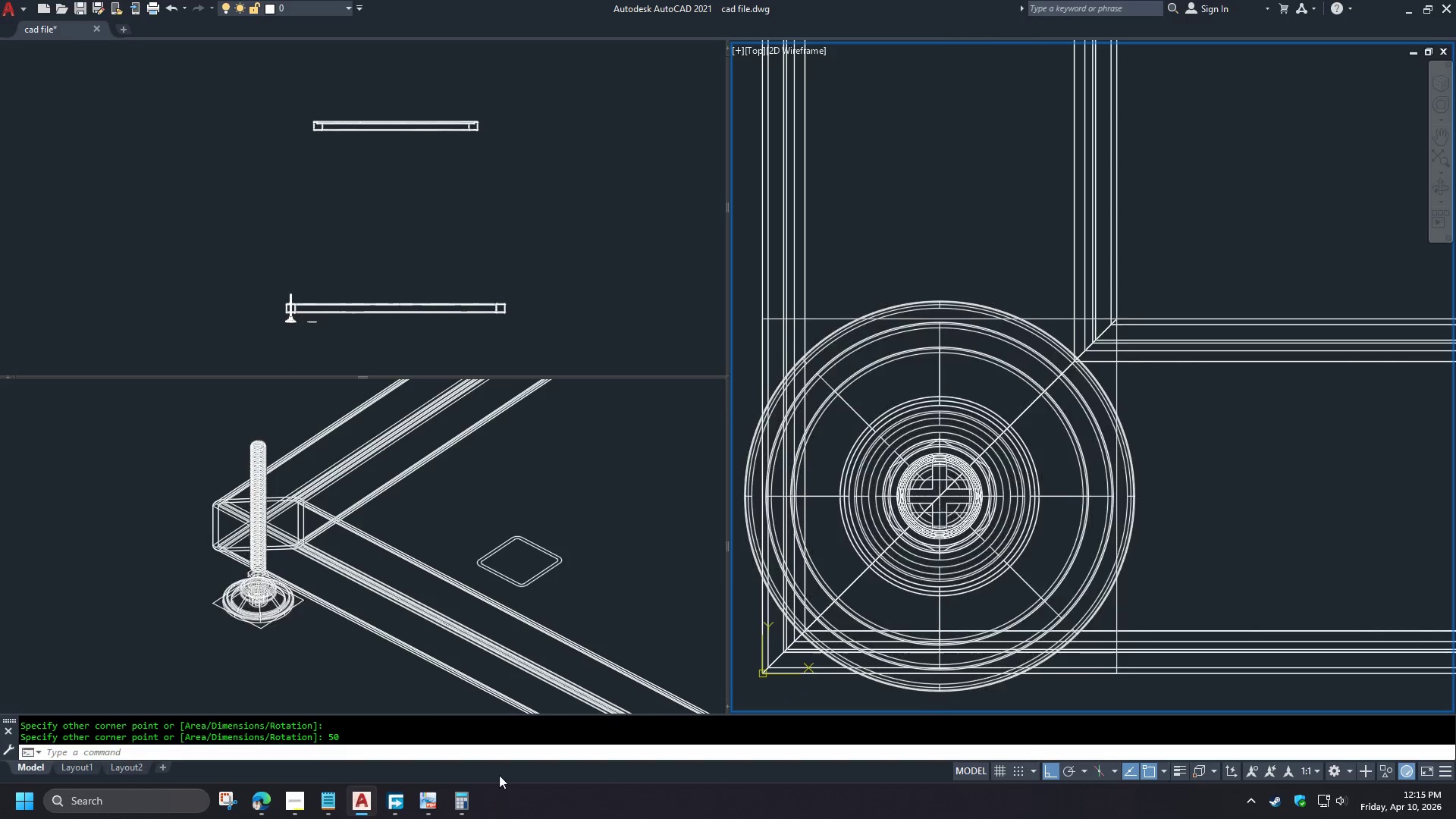 
left_click([450, 810])
 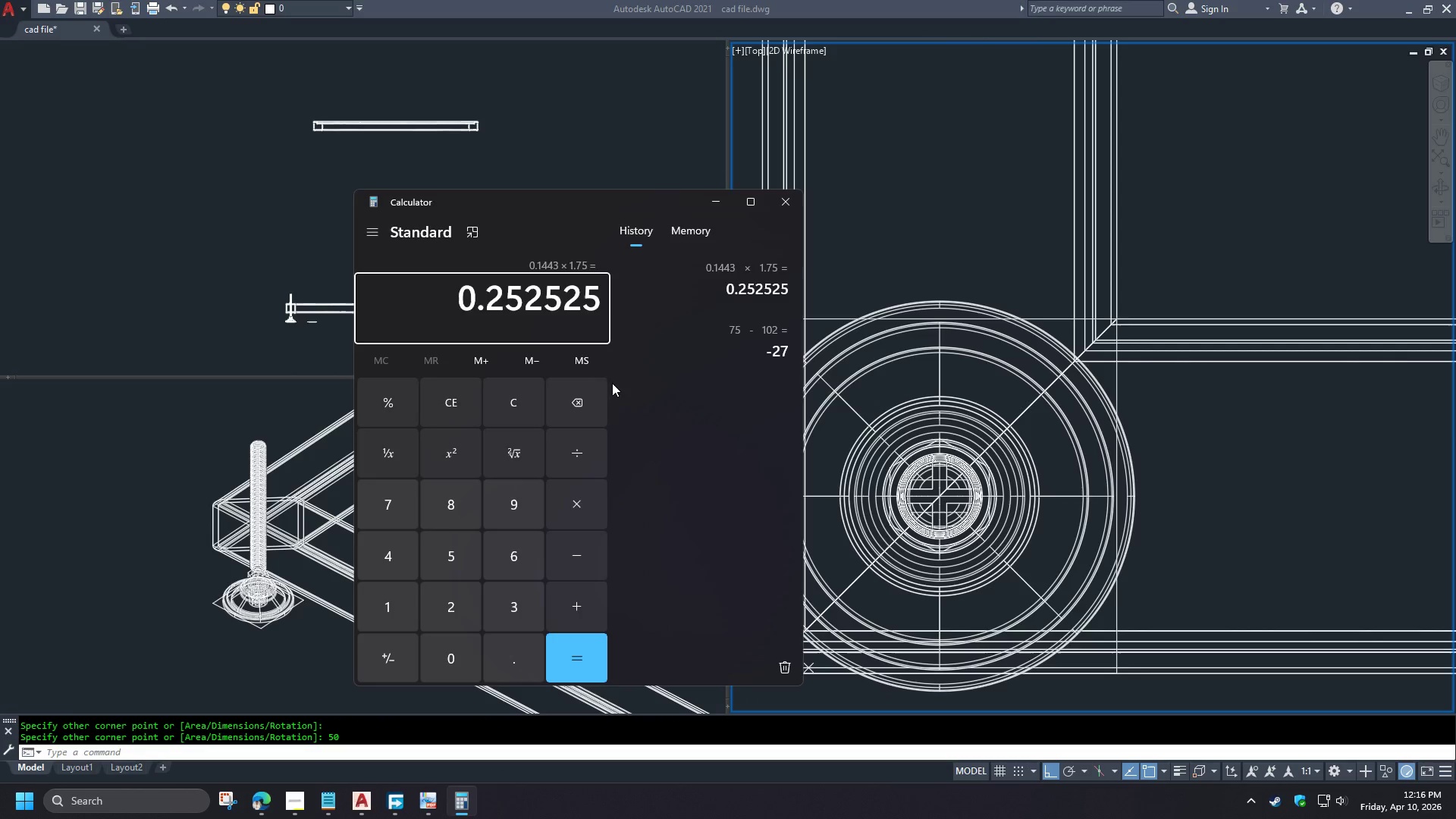 
key(Escape)
 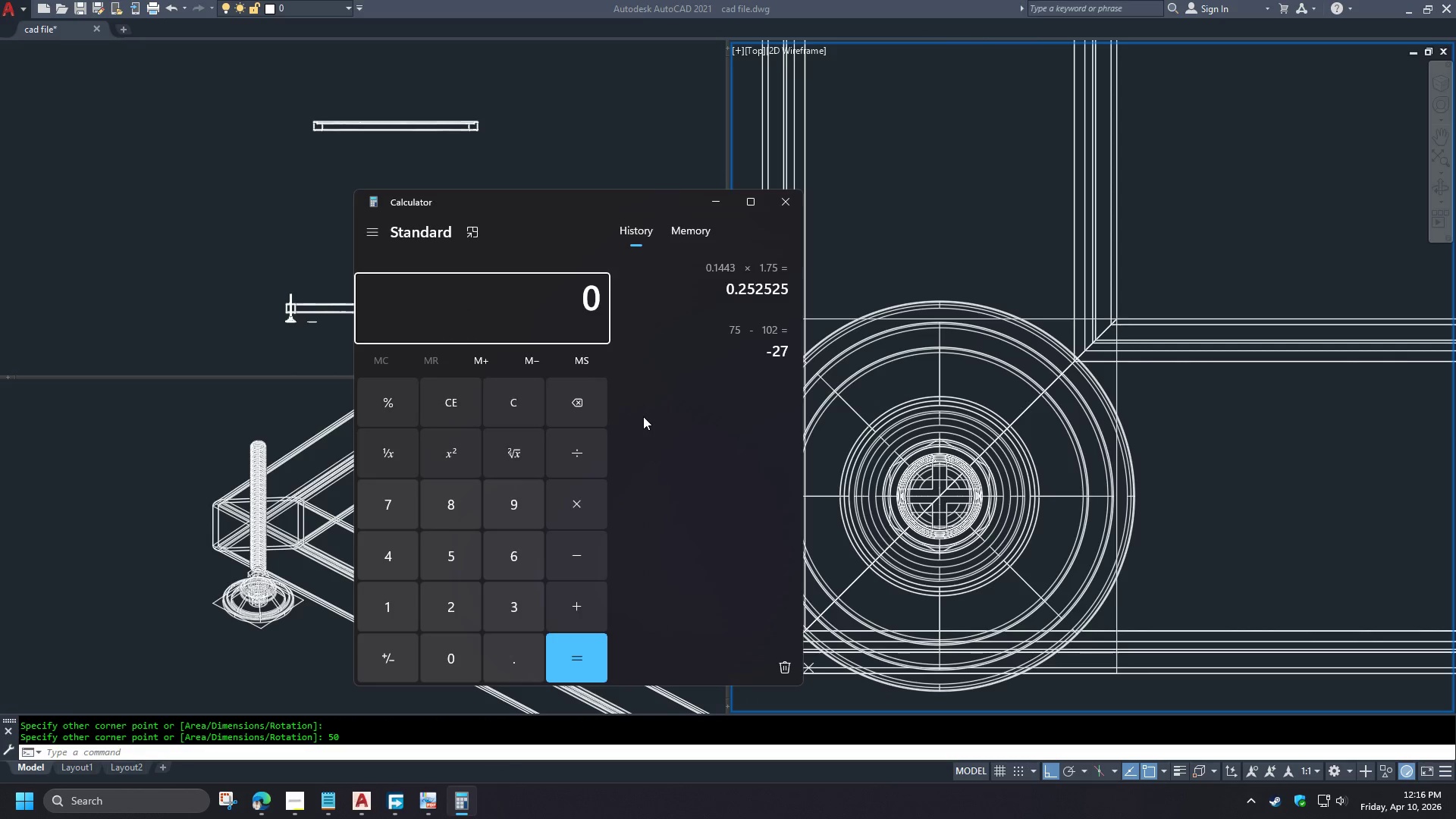 
key(Escape)
 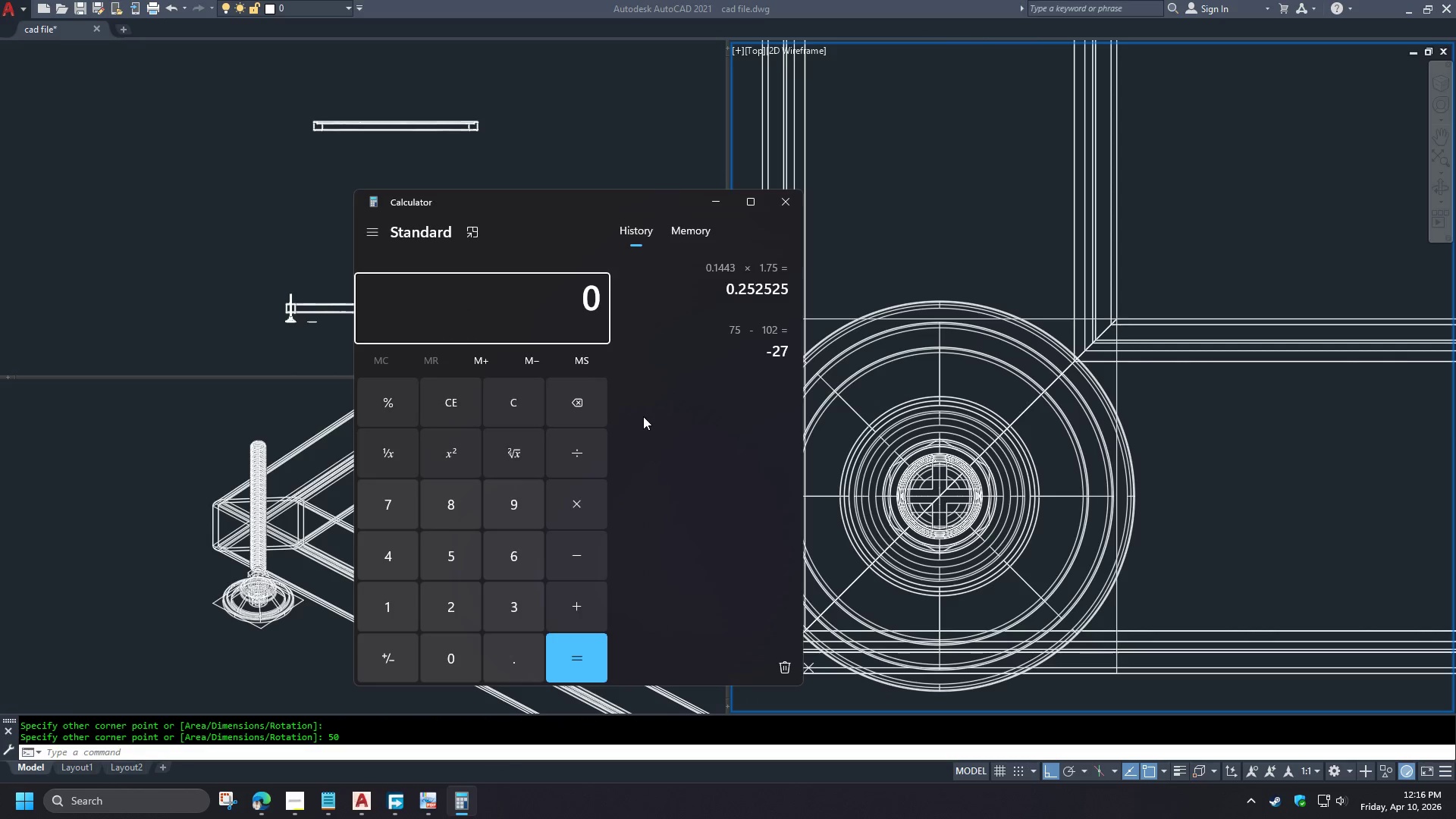 
key(Escape)
 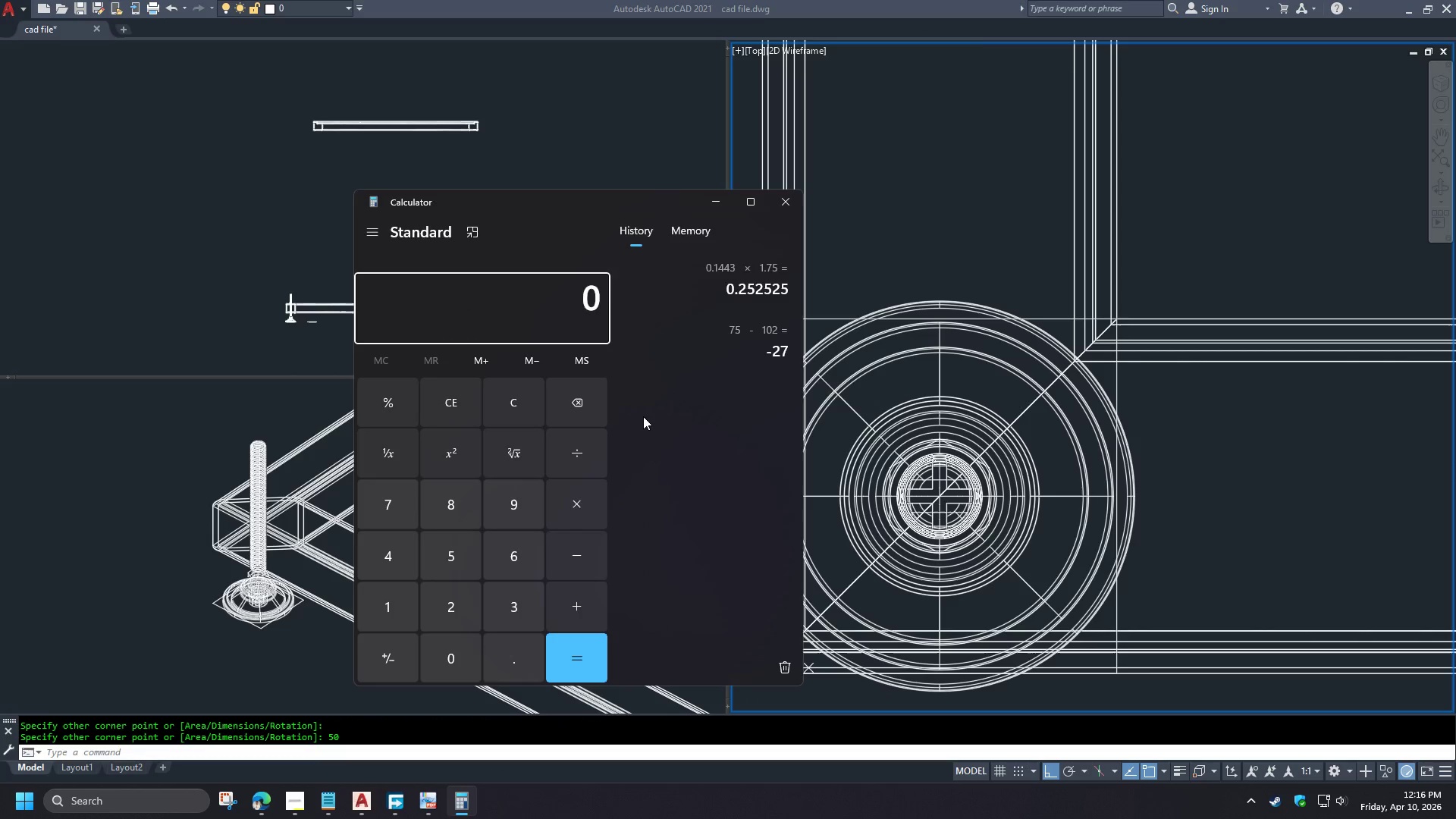 
key(Numpad5)
 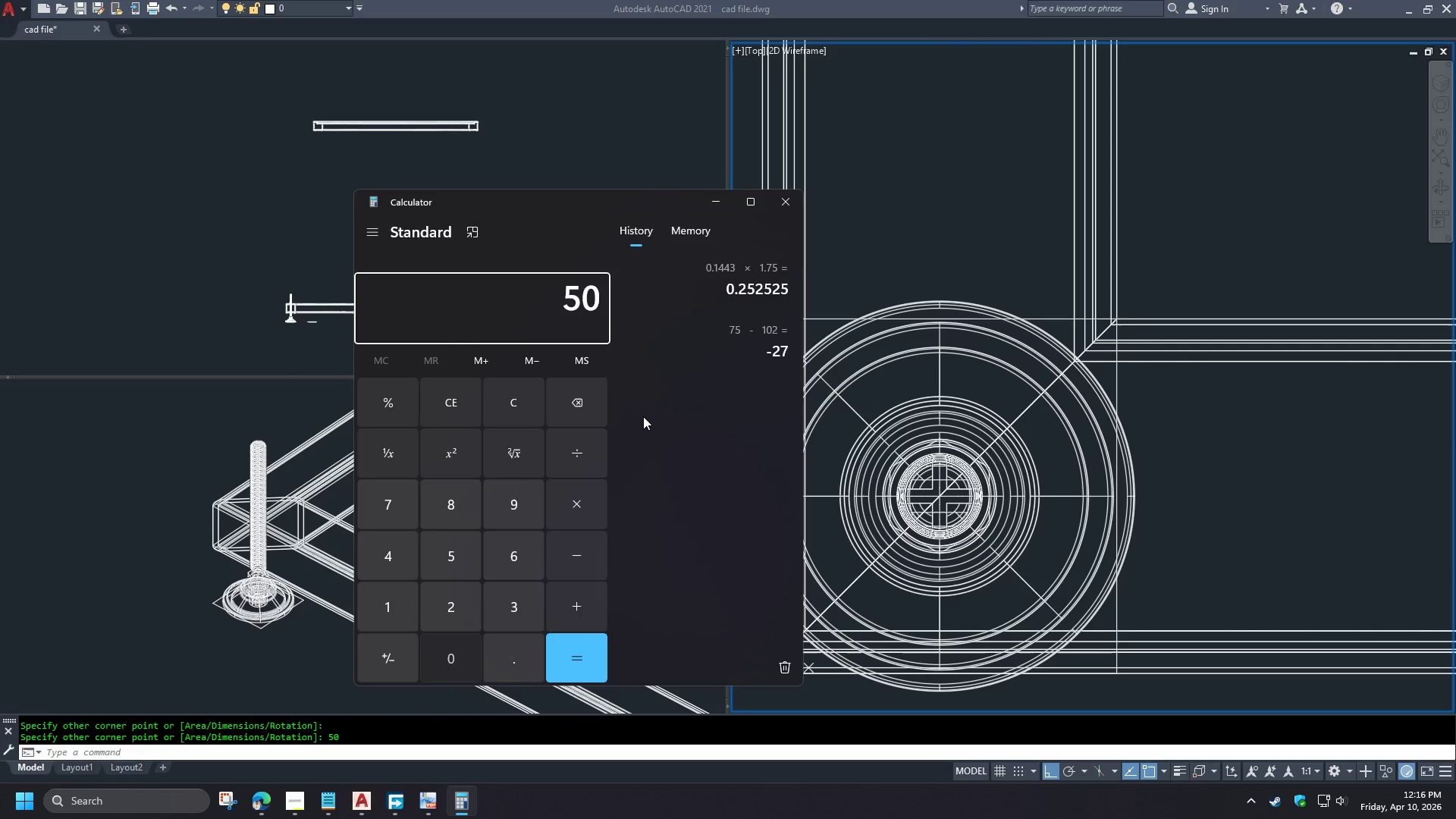 
key(Numpad0)
 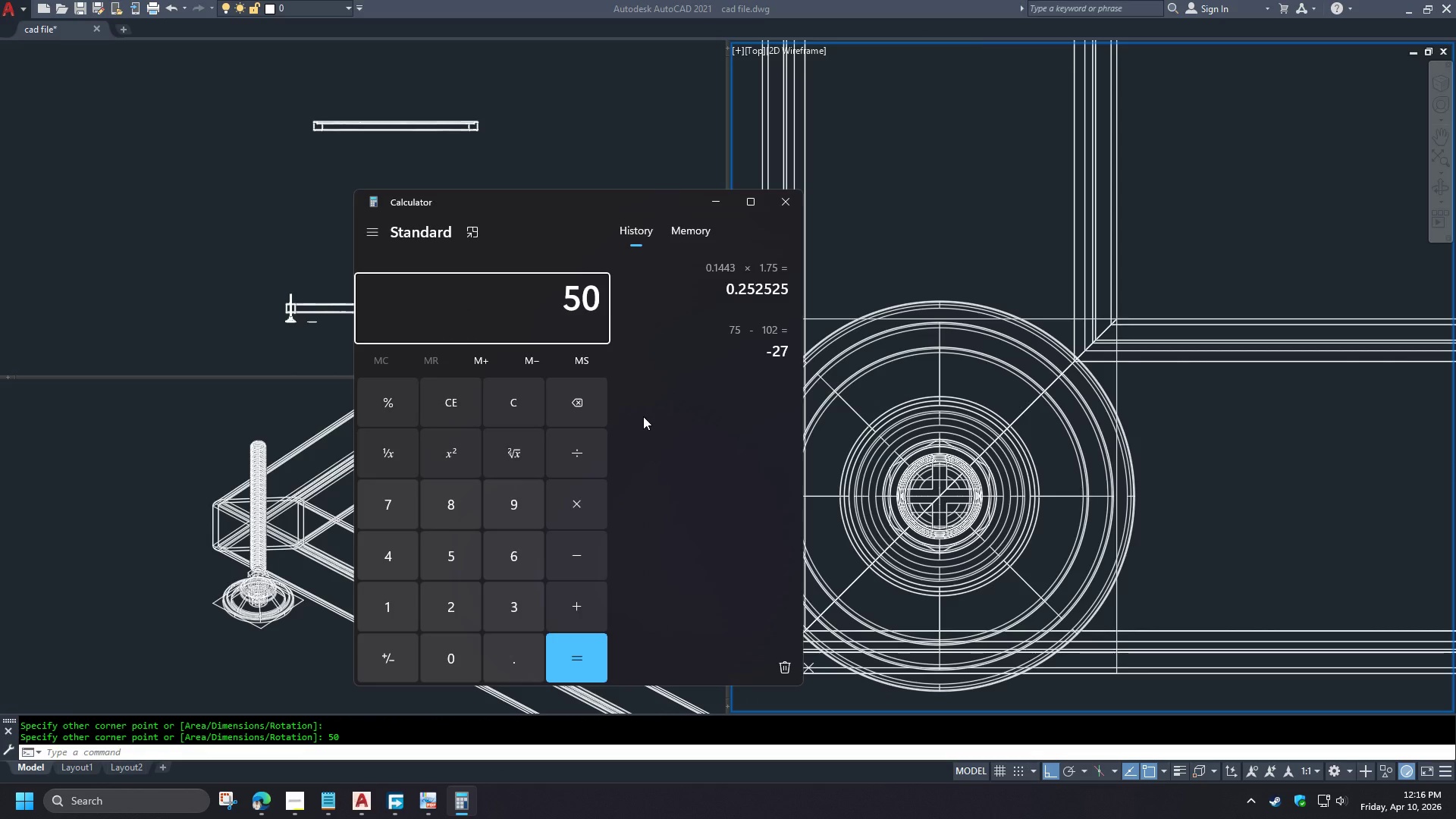 
key(NumpadSubtract)
 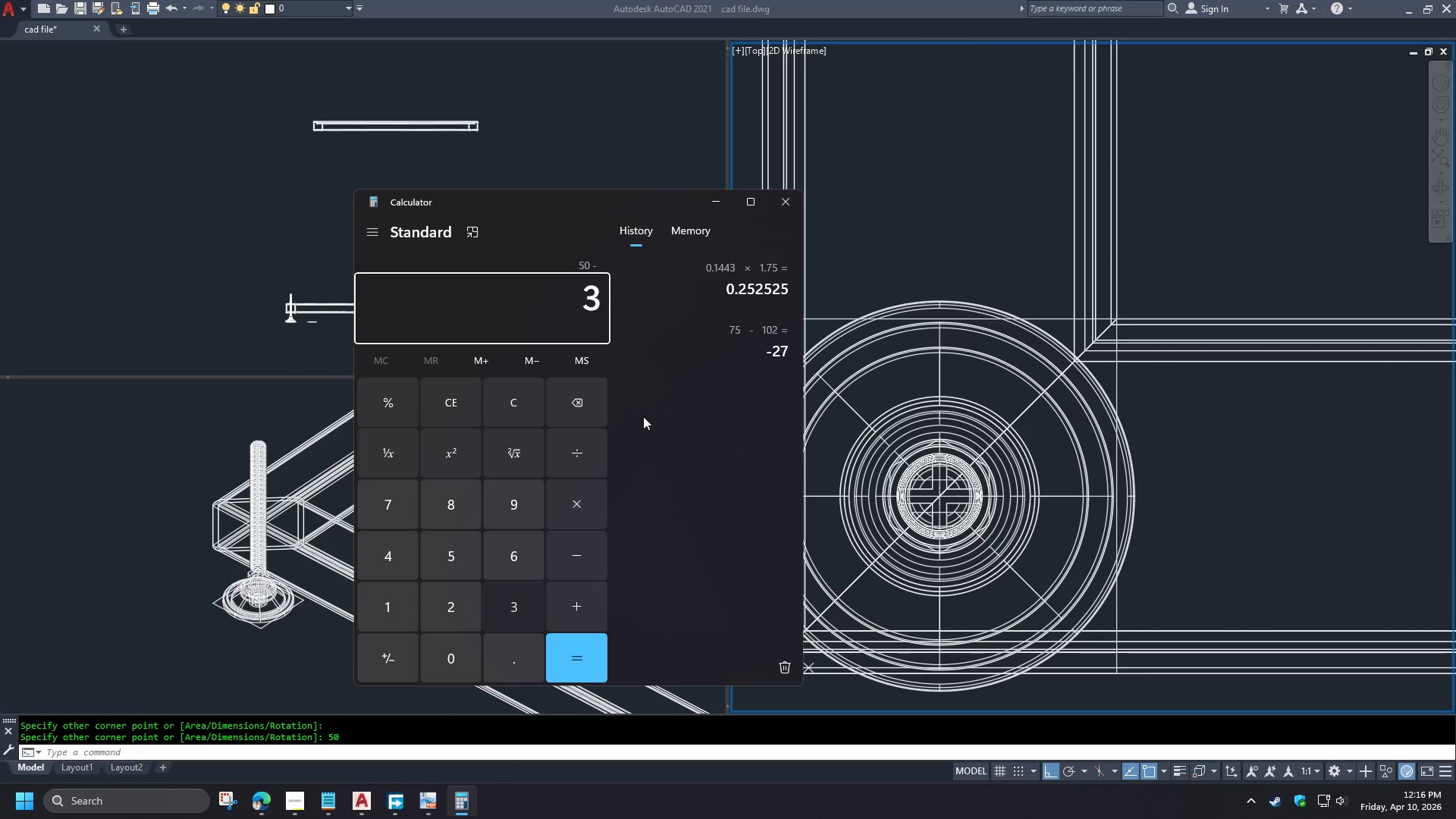 
key(Numpad3)
 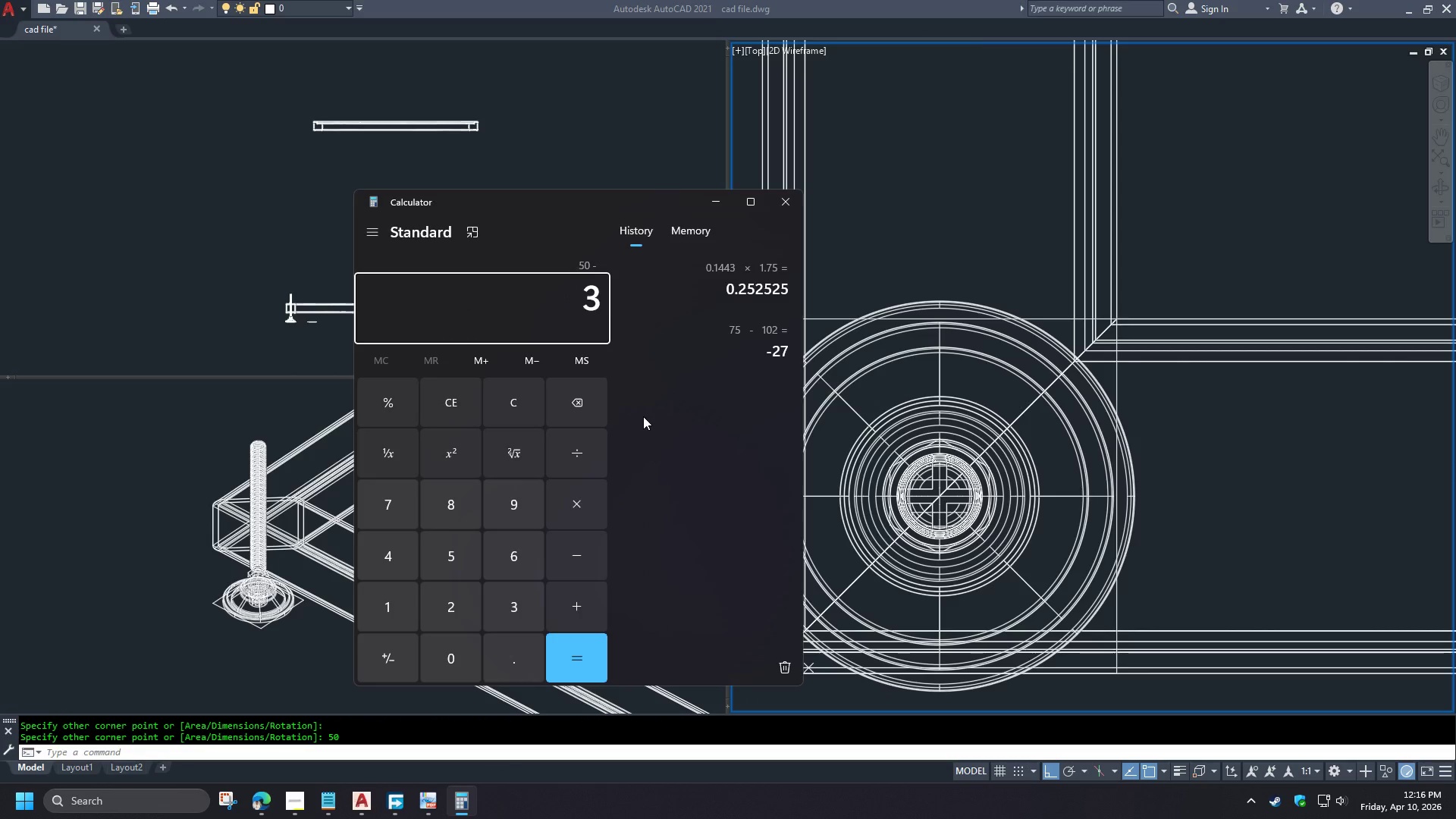 
key(Numpad8)
 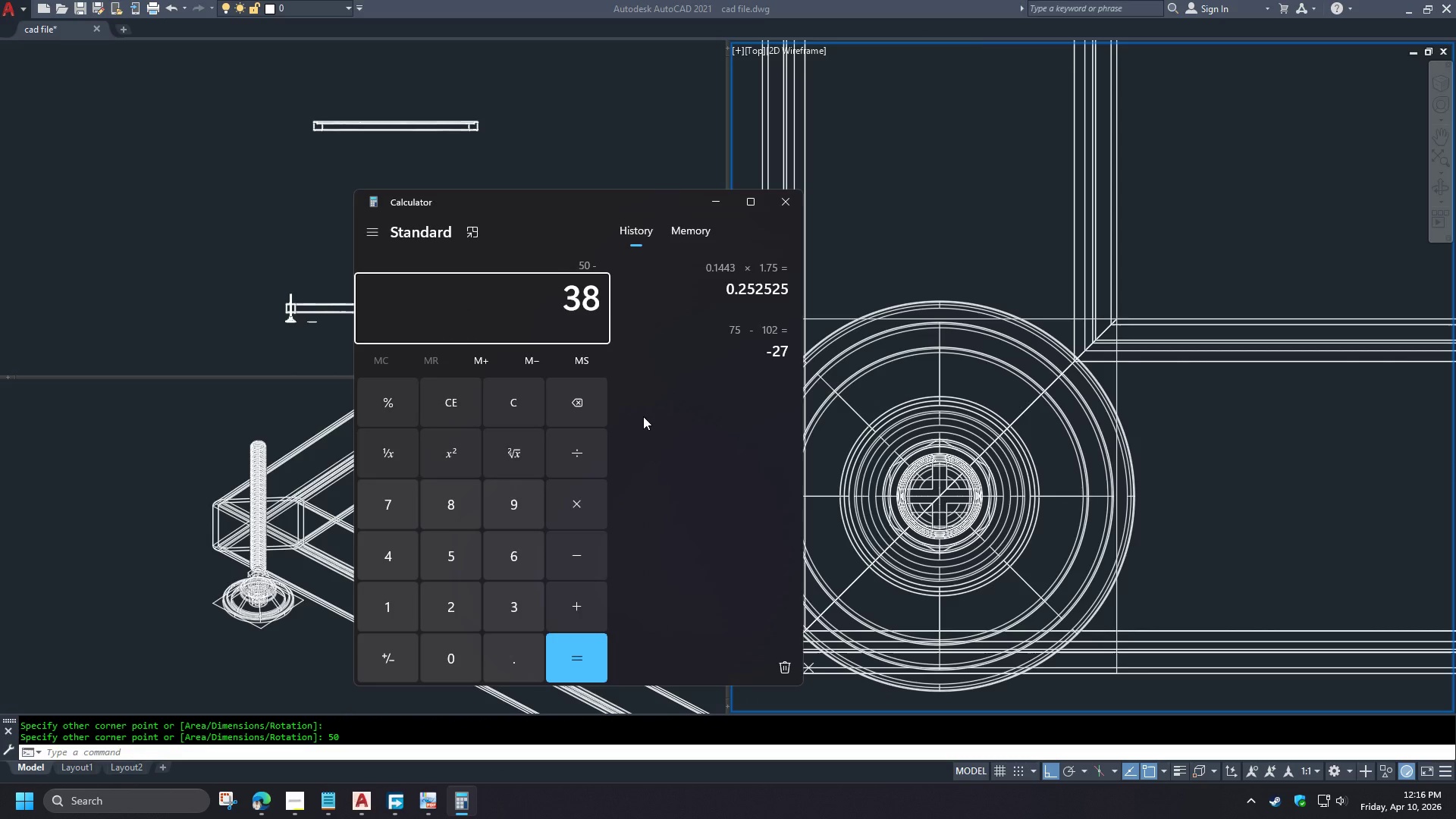 
key(NumpadEnter)
 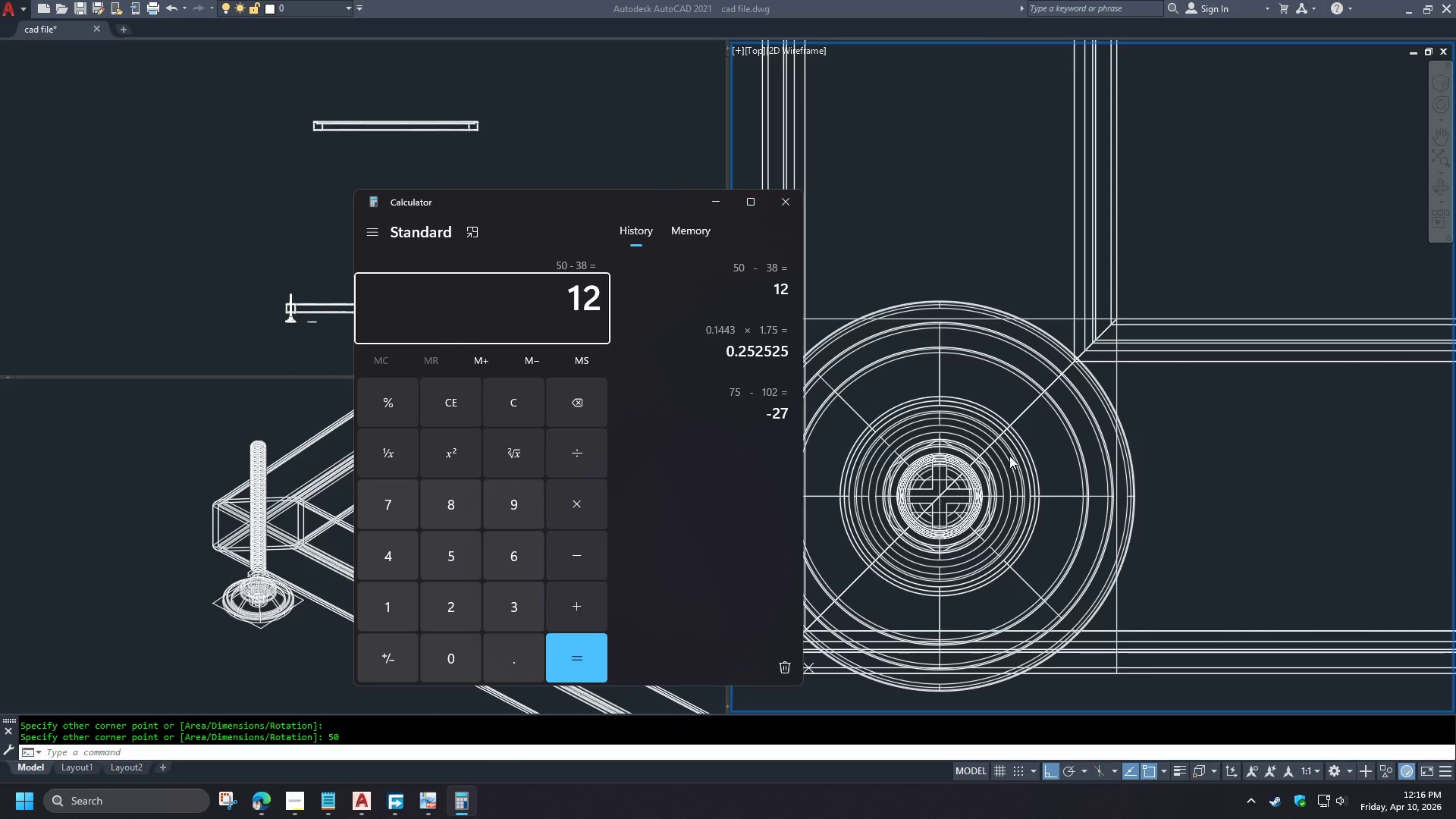 
left_click([1173, 422])
 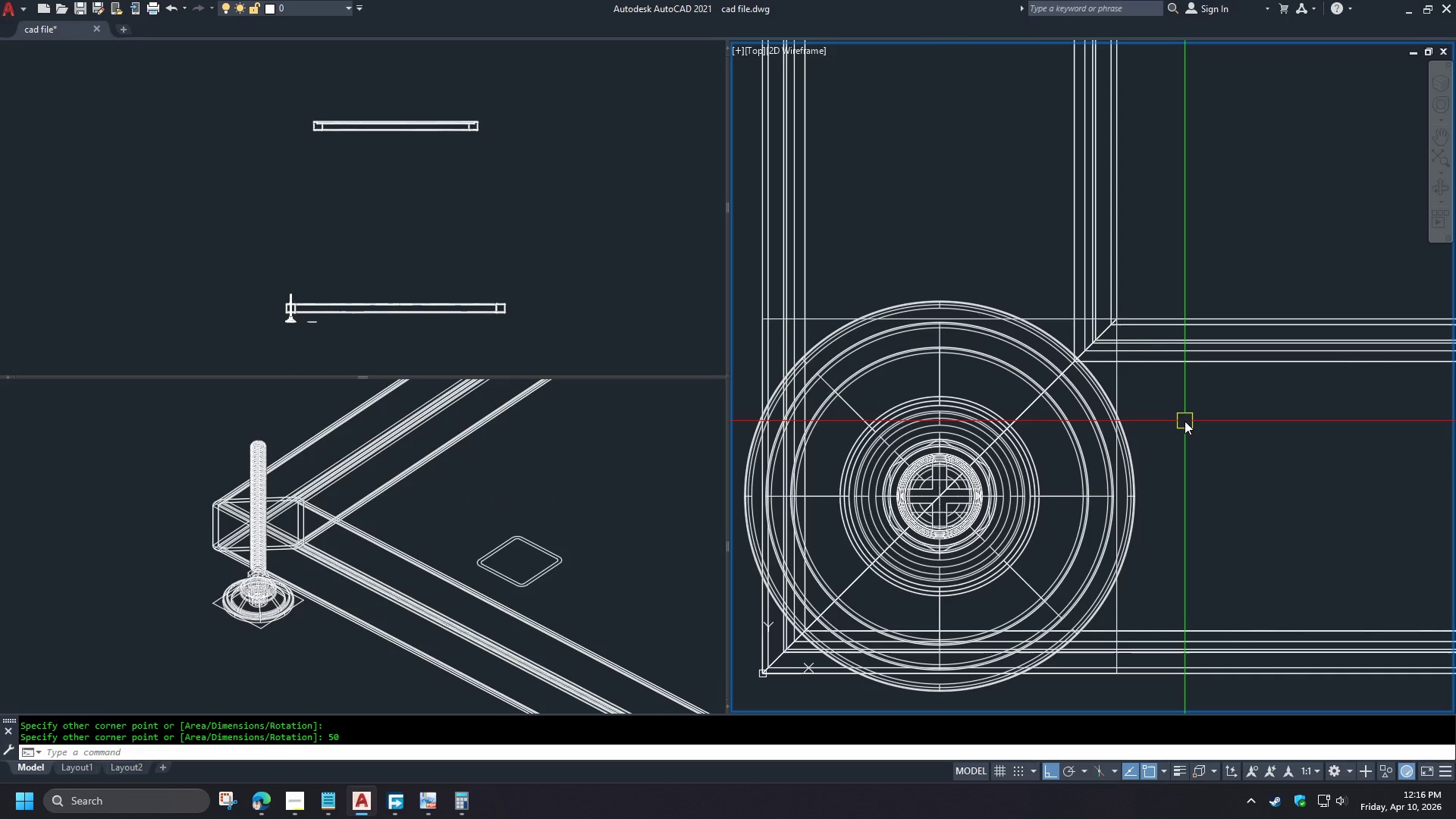 
key(O)
 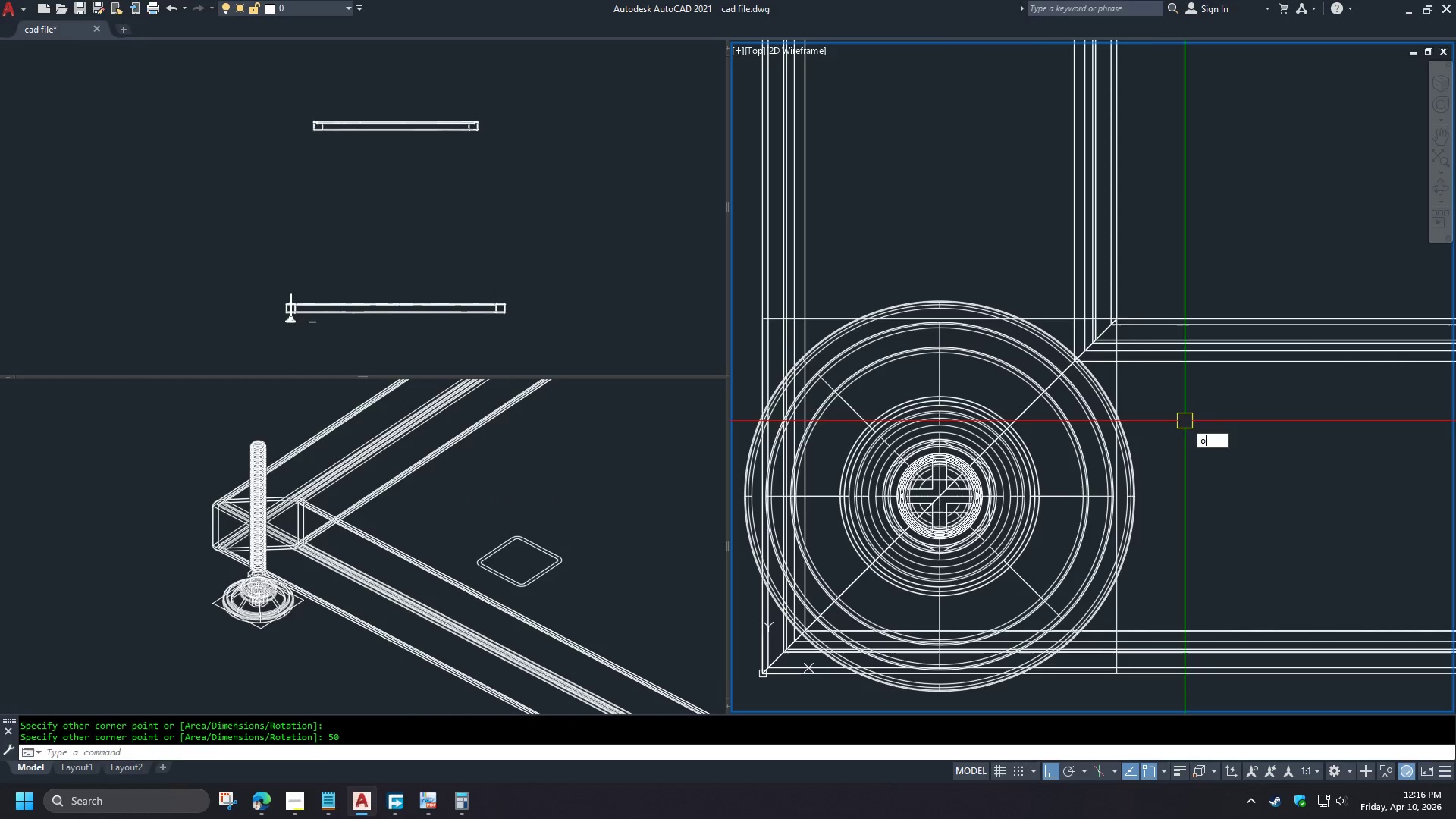 
key(Space)
 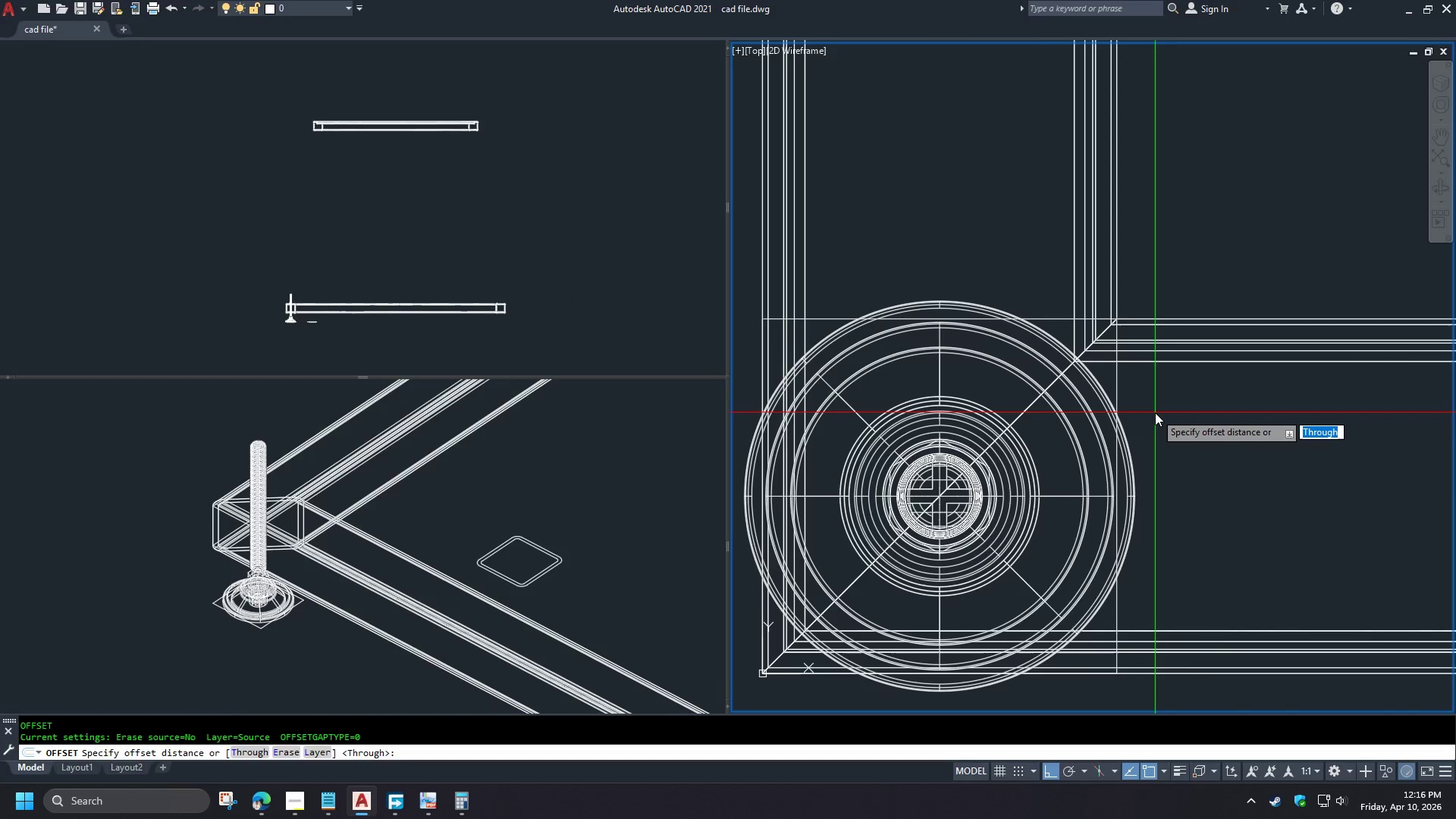 
key(T)
 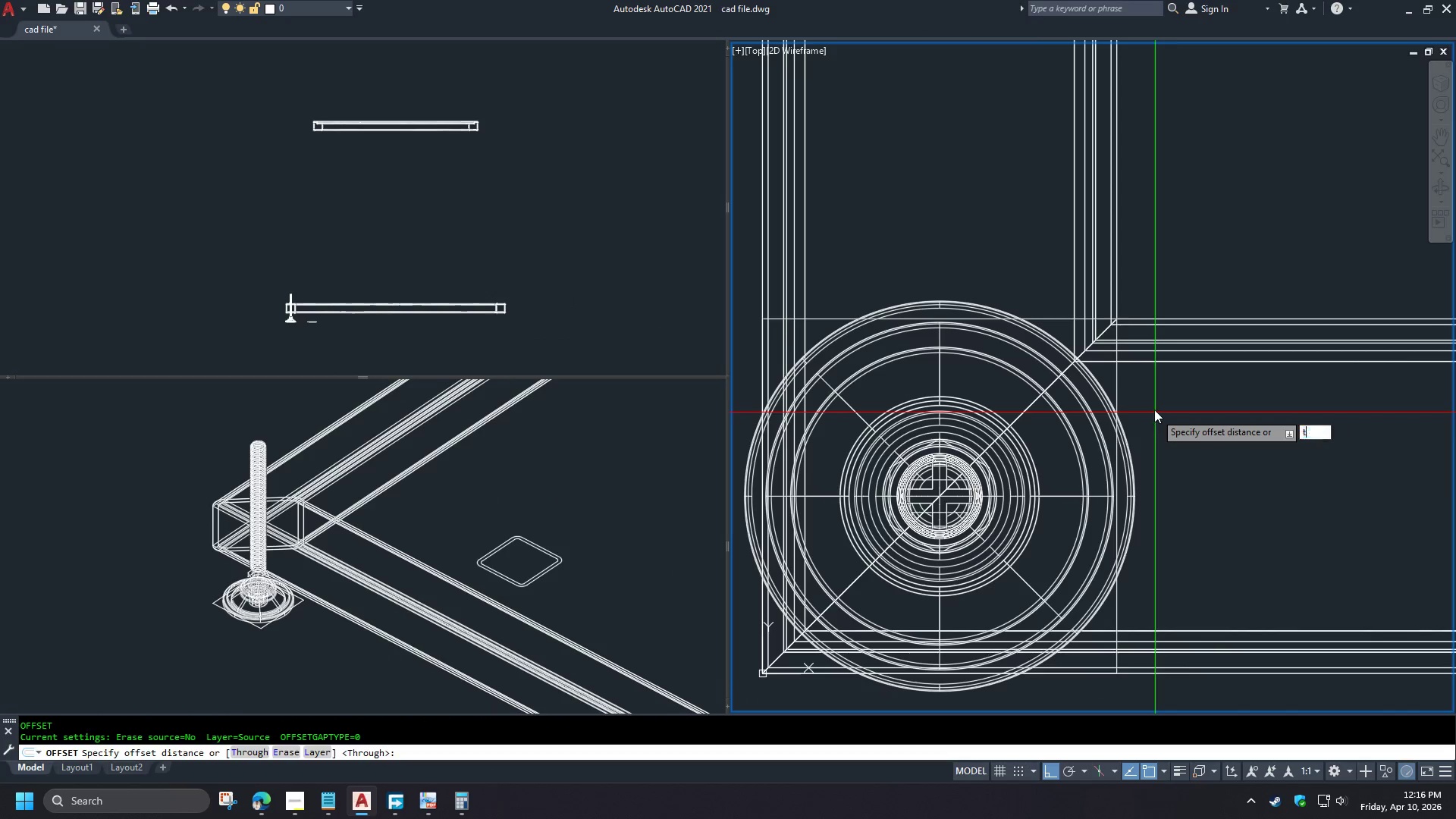 
key(Space)
 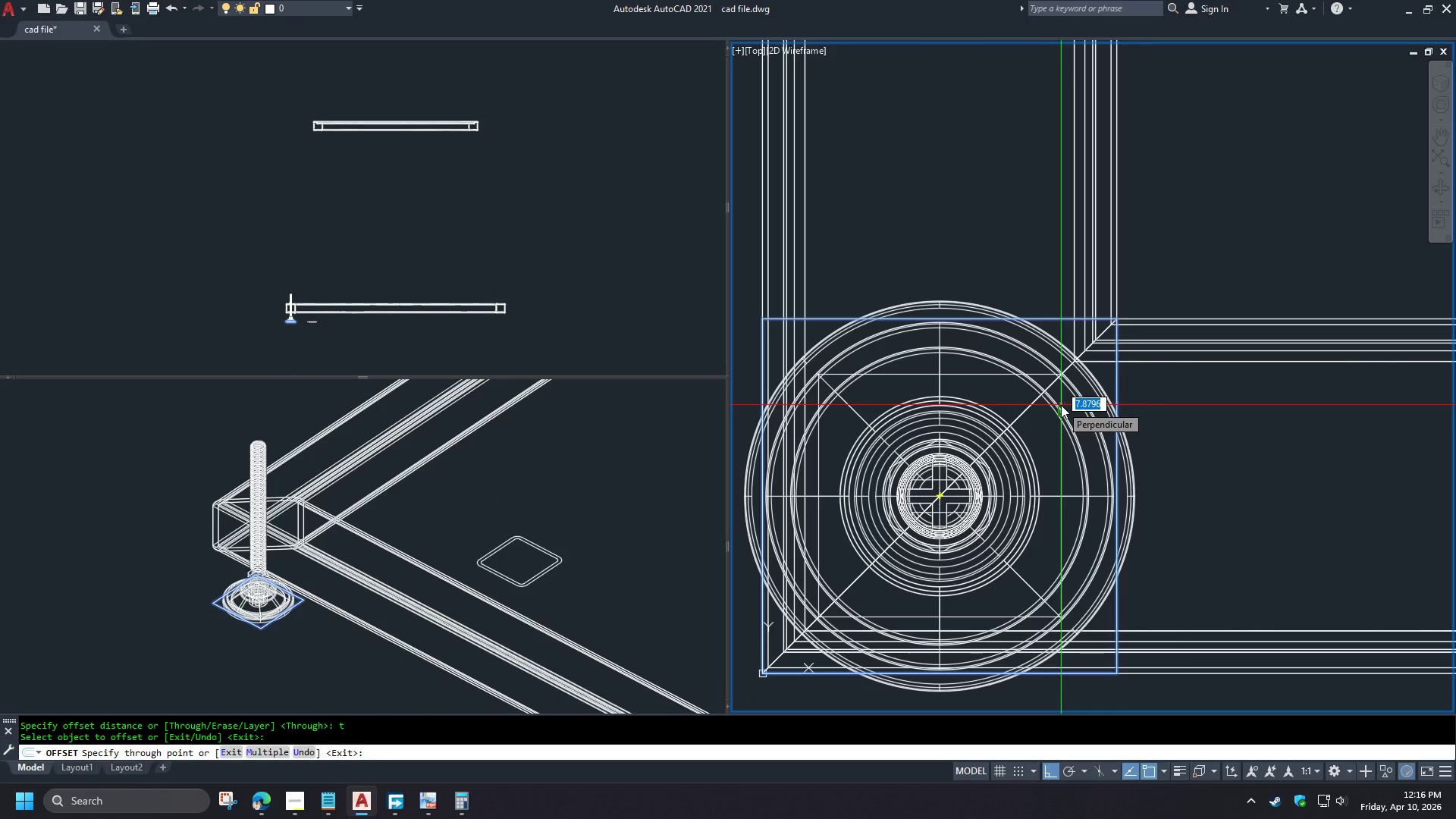 
wait(10.45)
 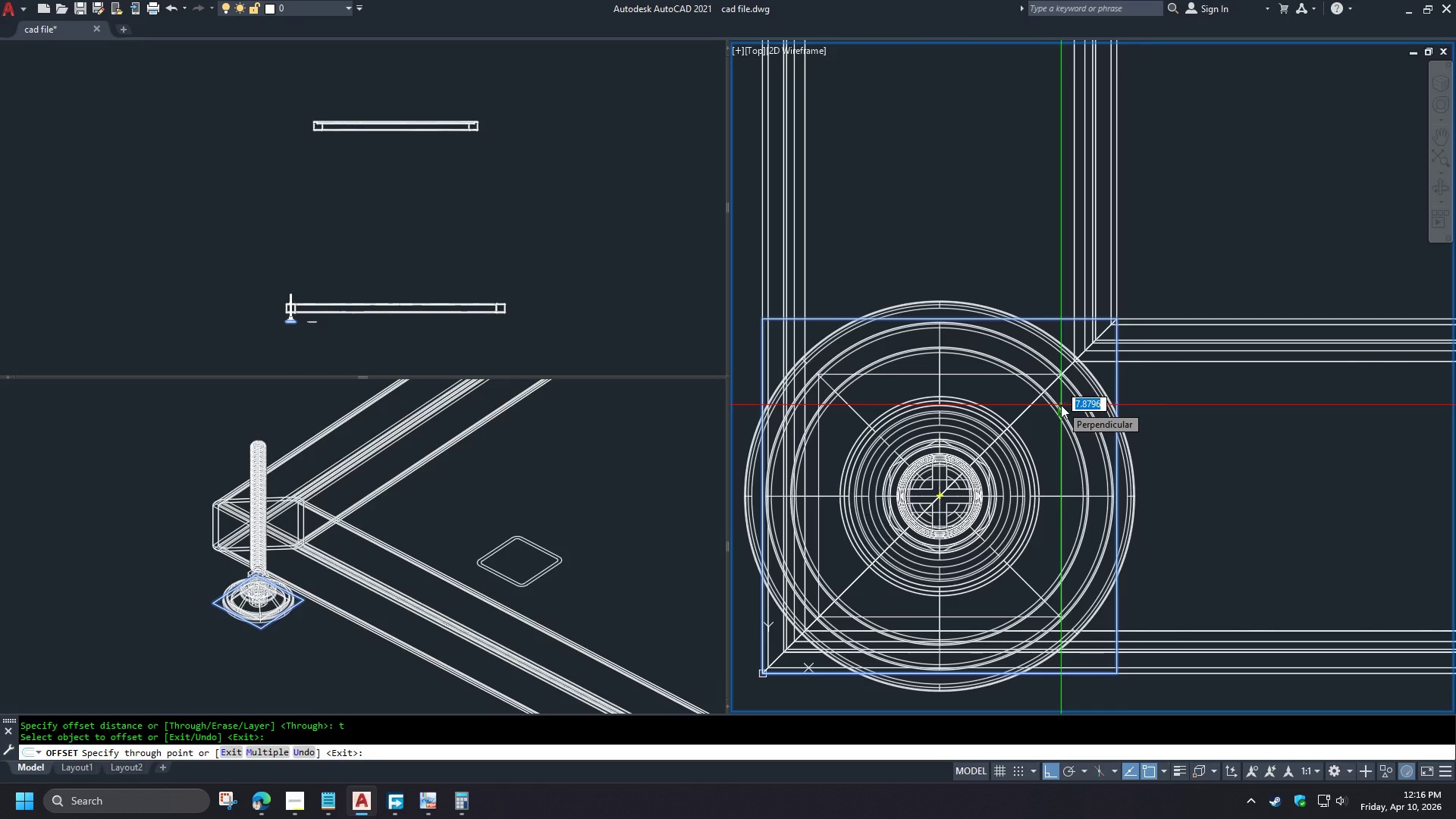 
key(Numpad1)
 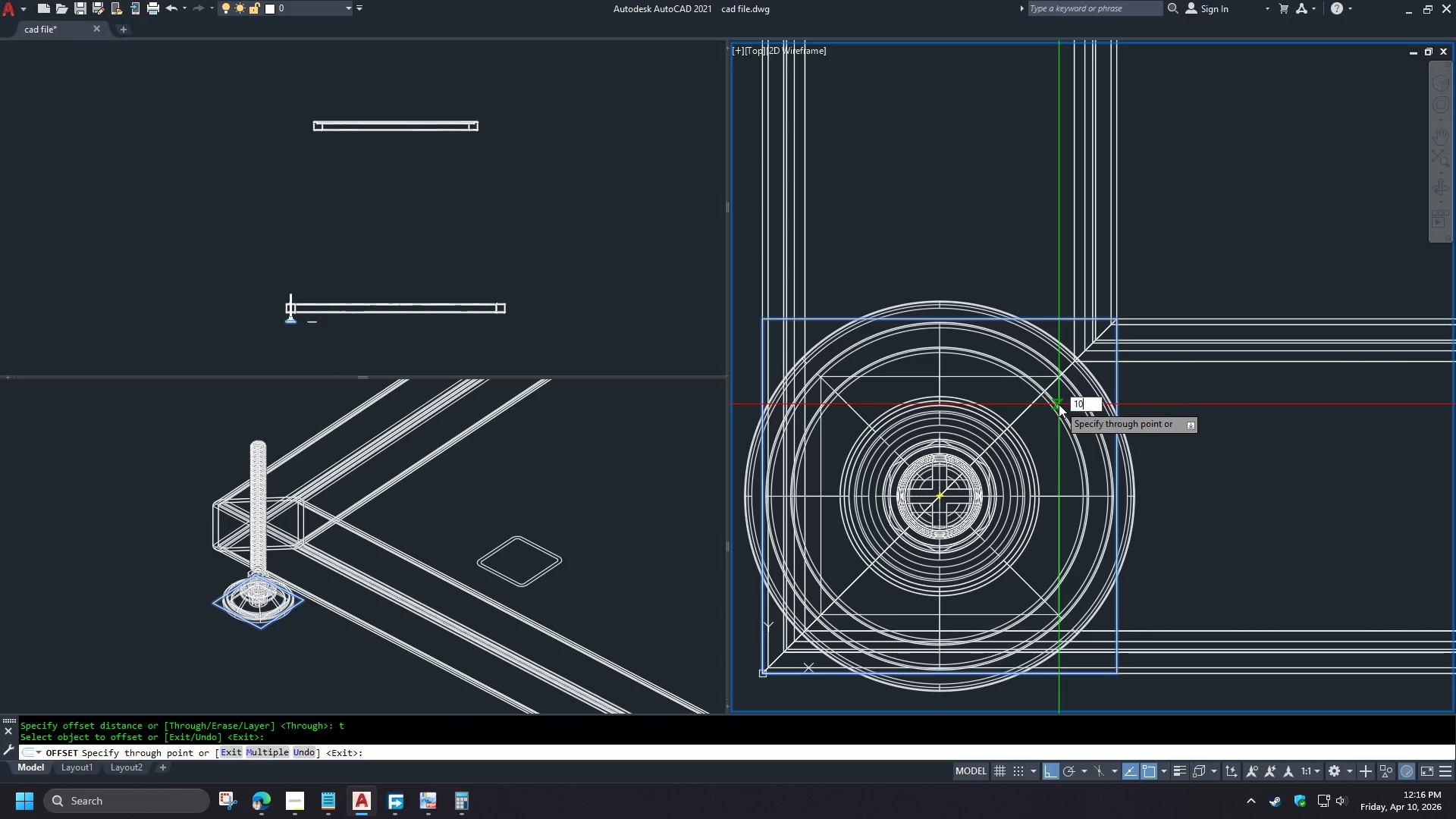 
key(Numpad0)
 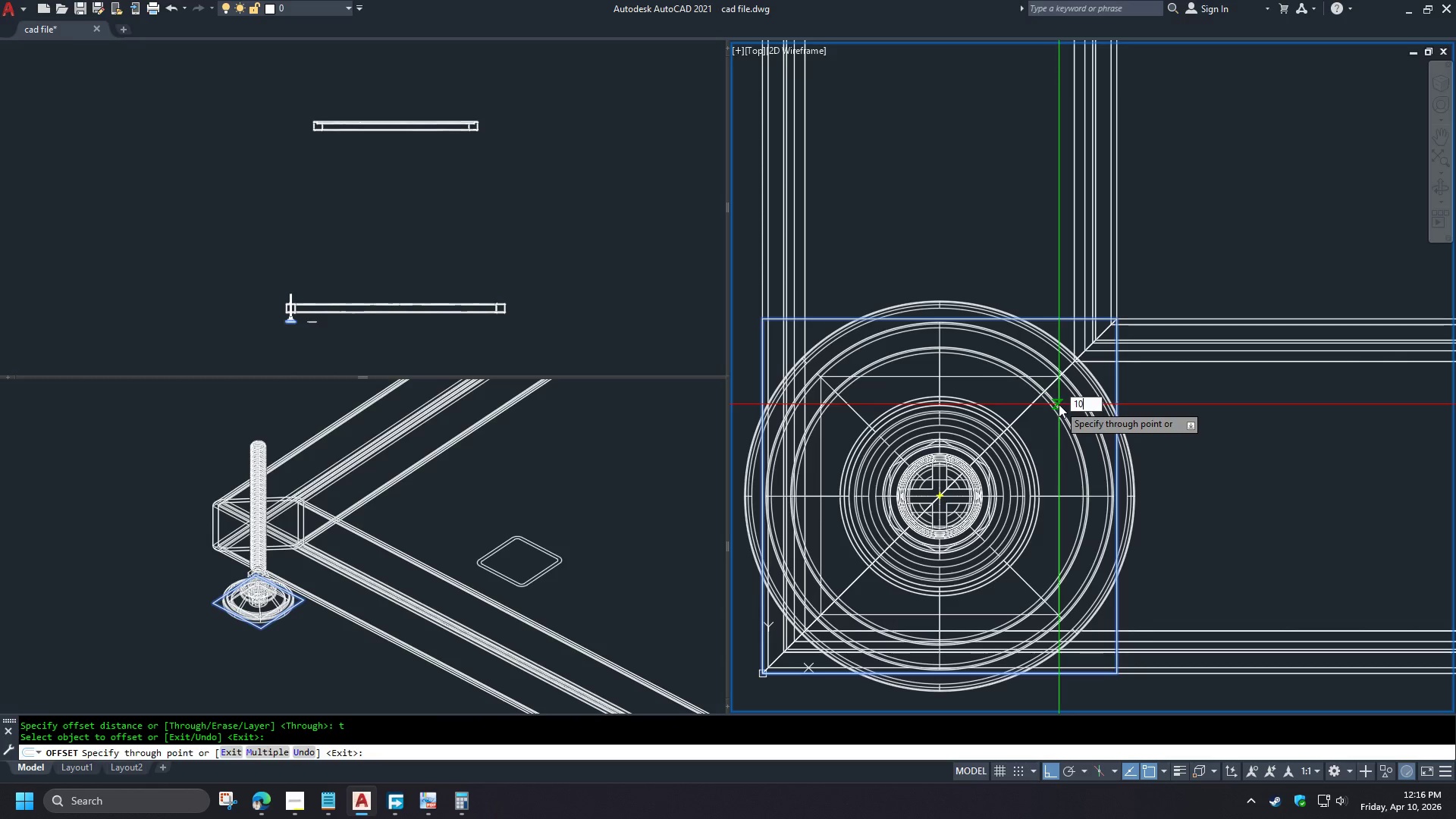 
key(NumpadEnter)
 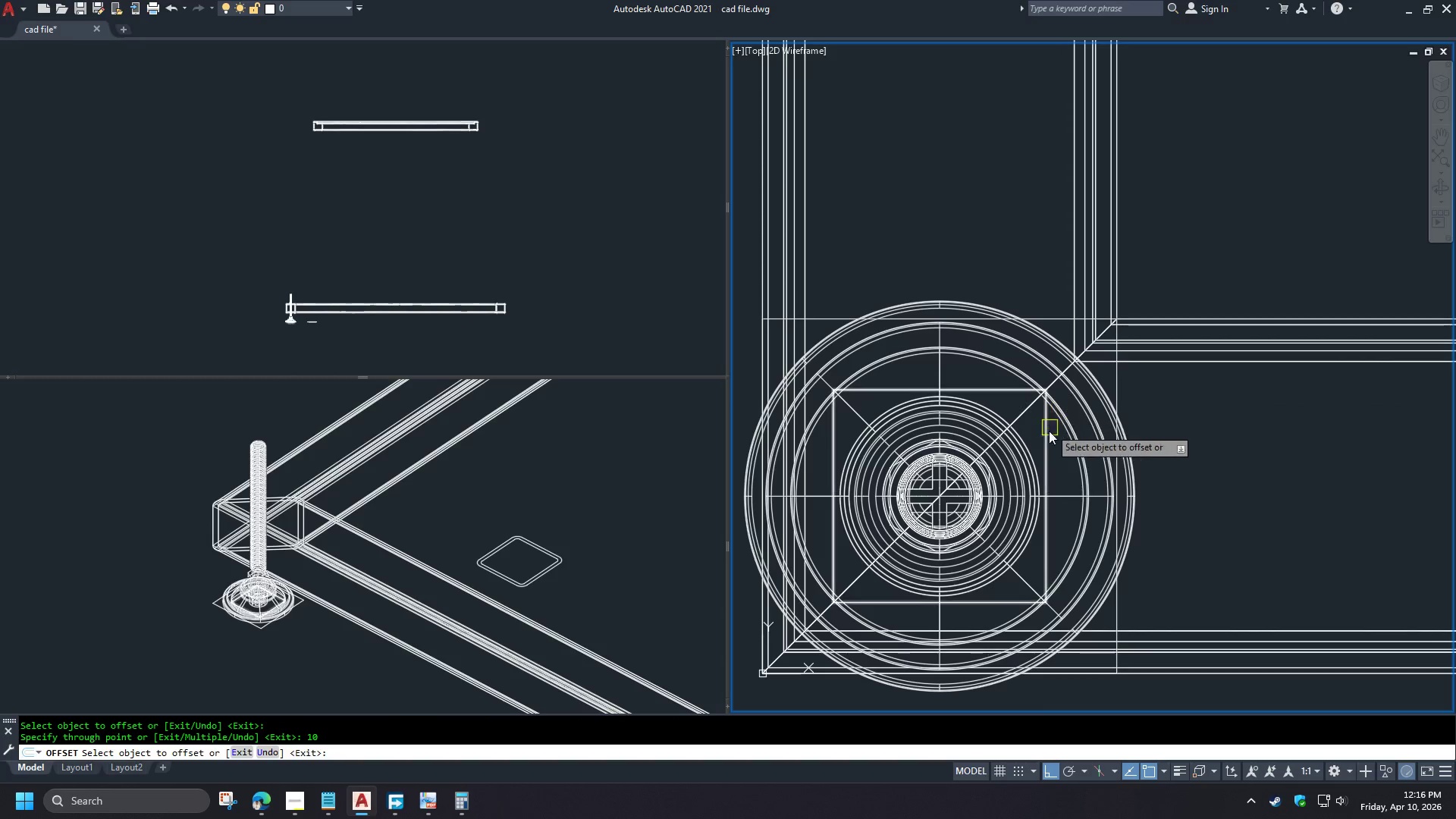 
key(Space)
 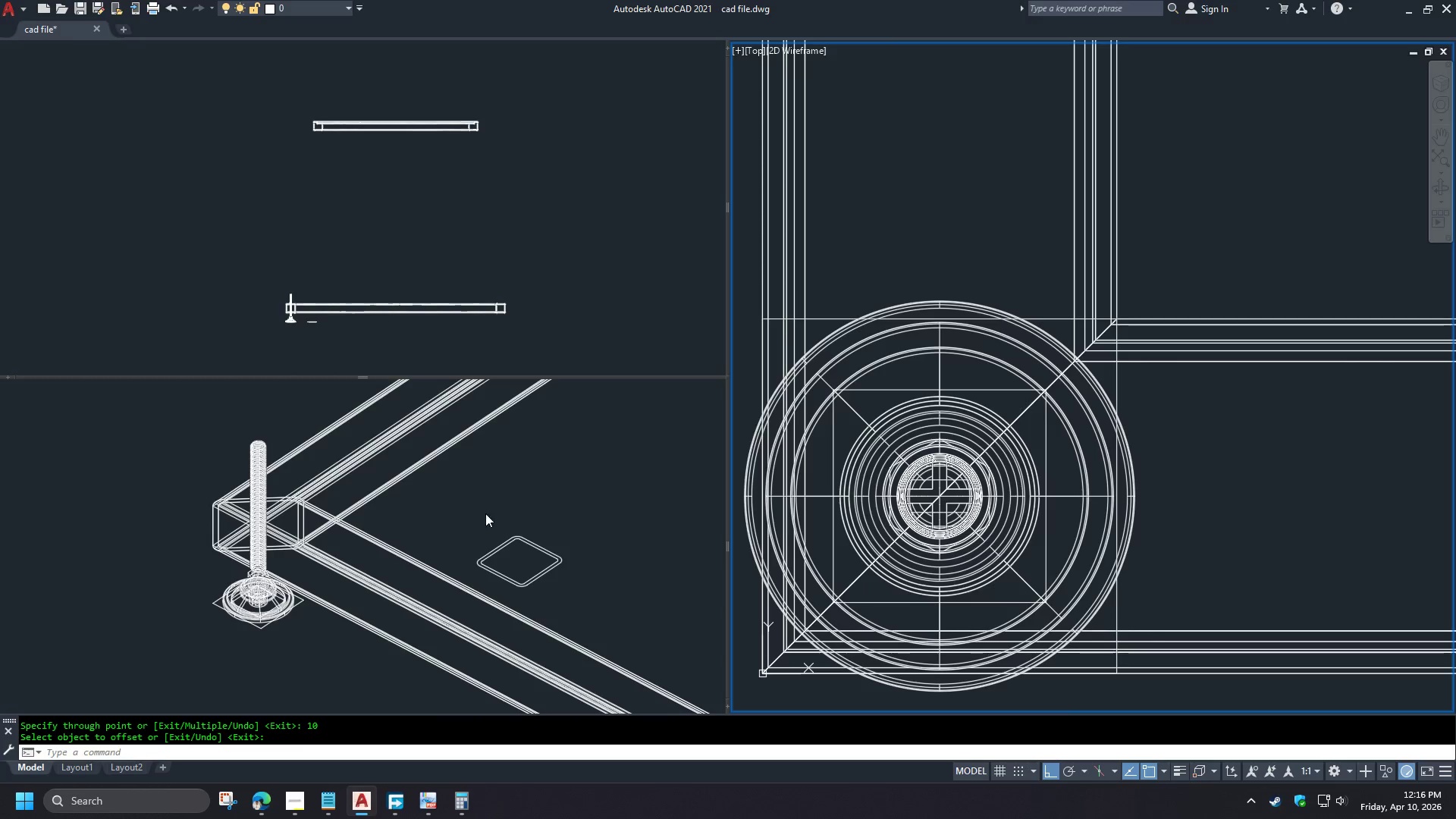 
left_click([441, 520])
 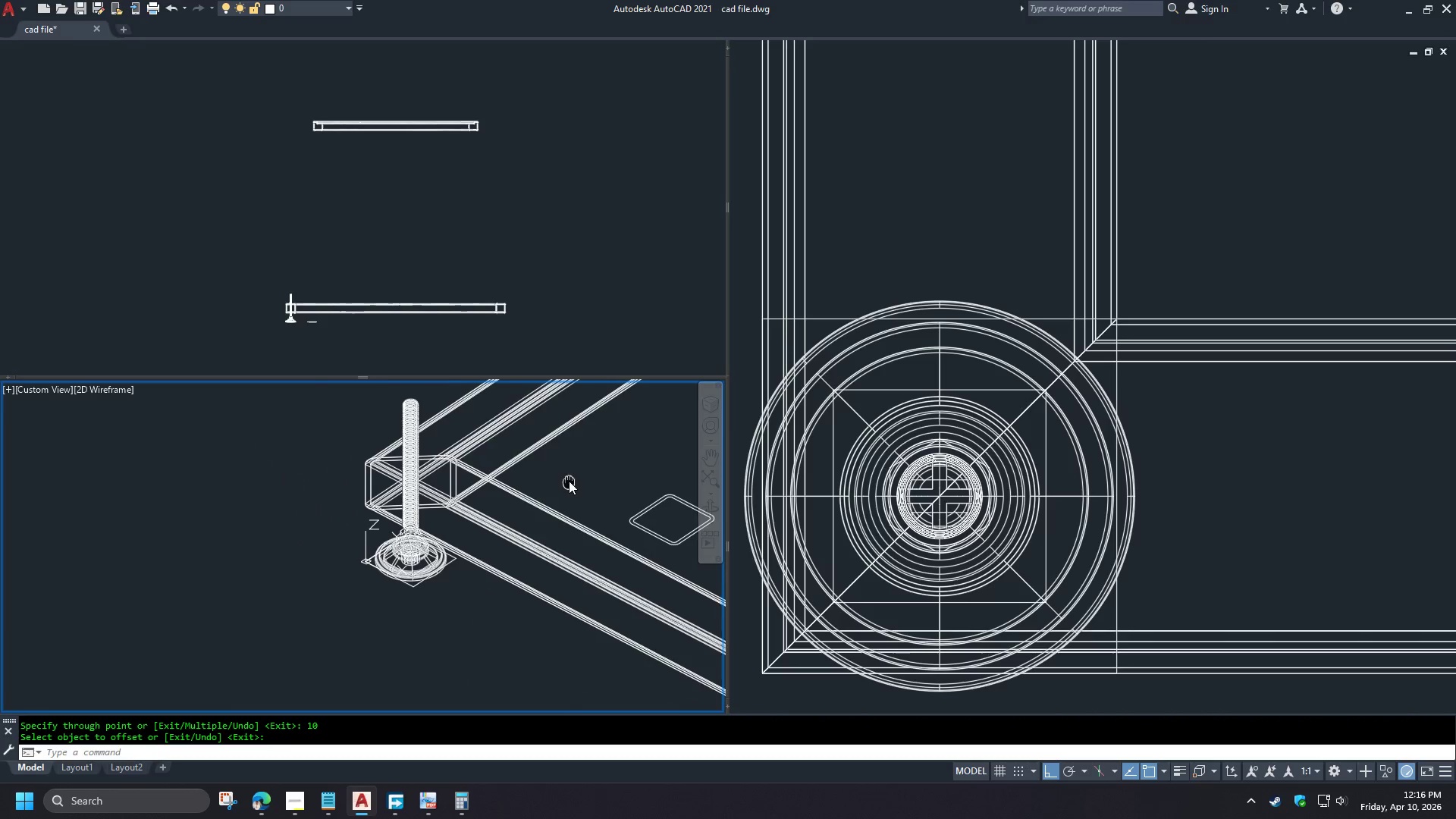 
scroll: coordinate [428, 550], scroll_direction: up, amount: 6.0
 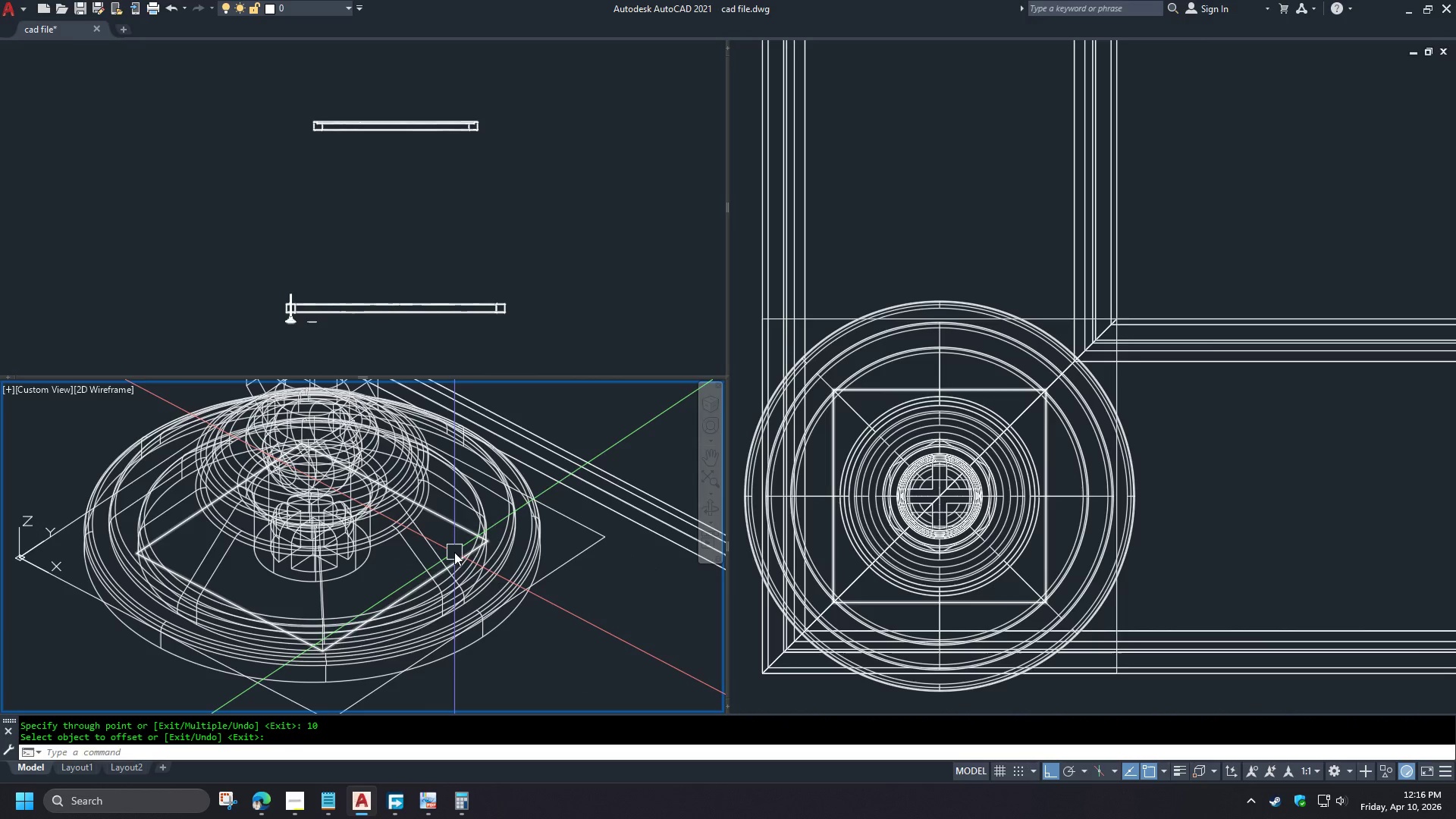 
left_click([454, 552])
 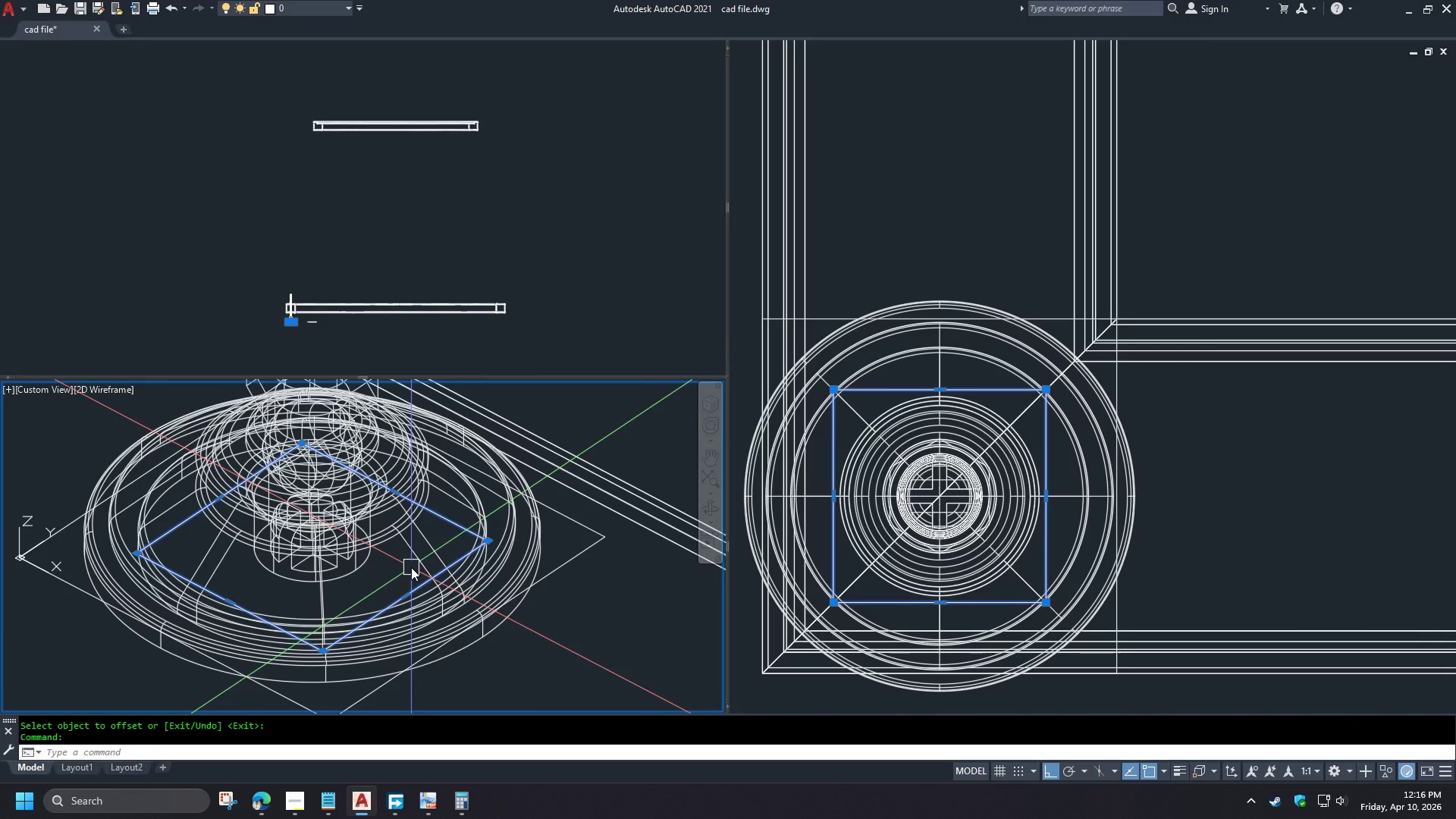 
scroll: coordinate [411, 567], scroll_direction: down, amount: 2.0
 